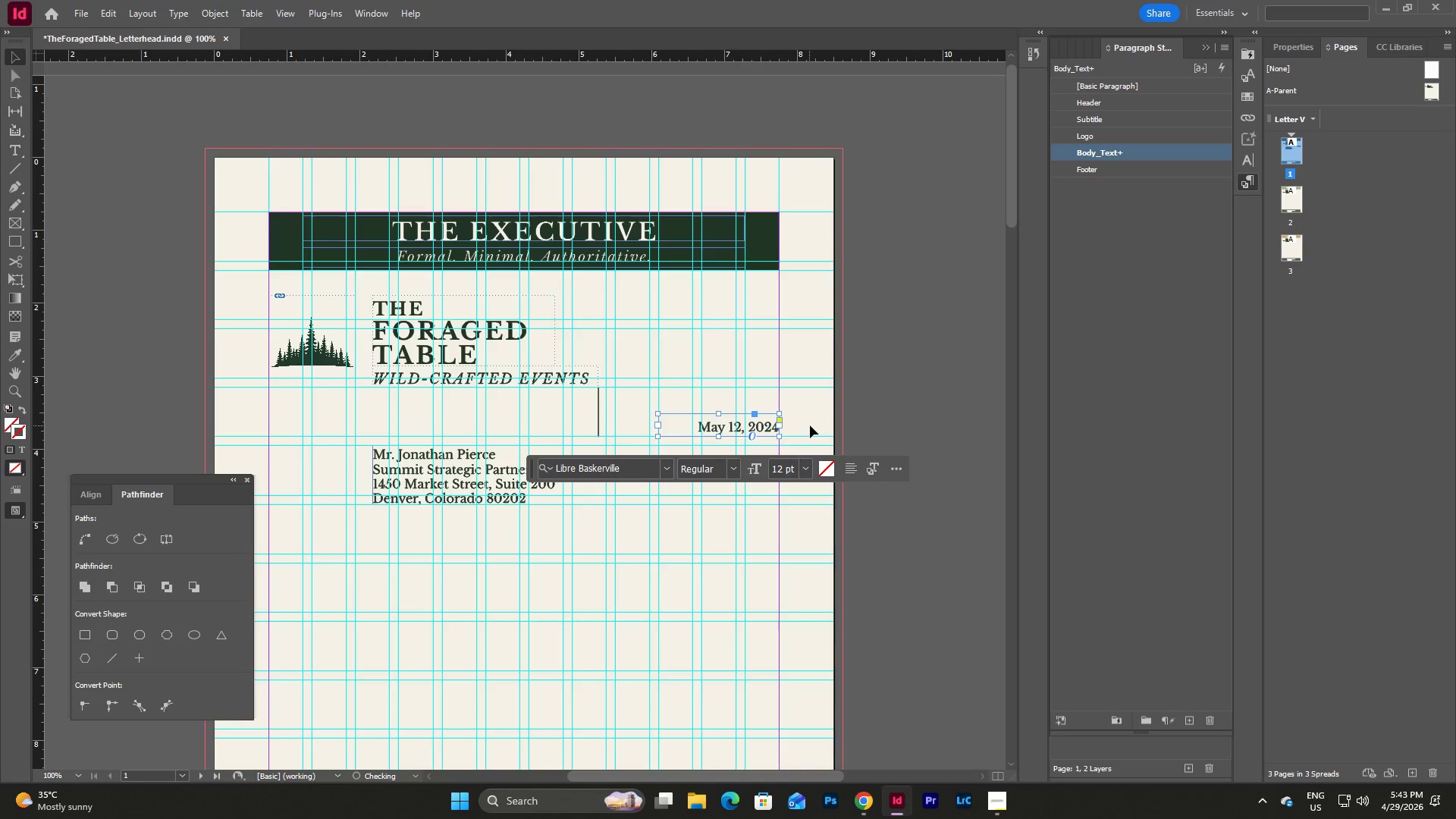 
key(Control+Z)
 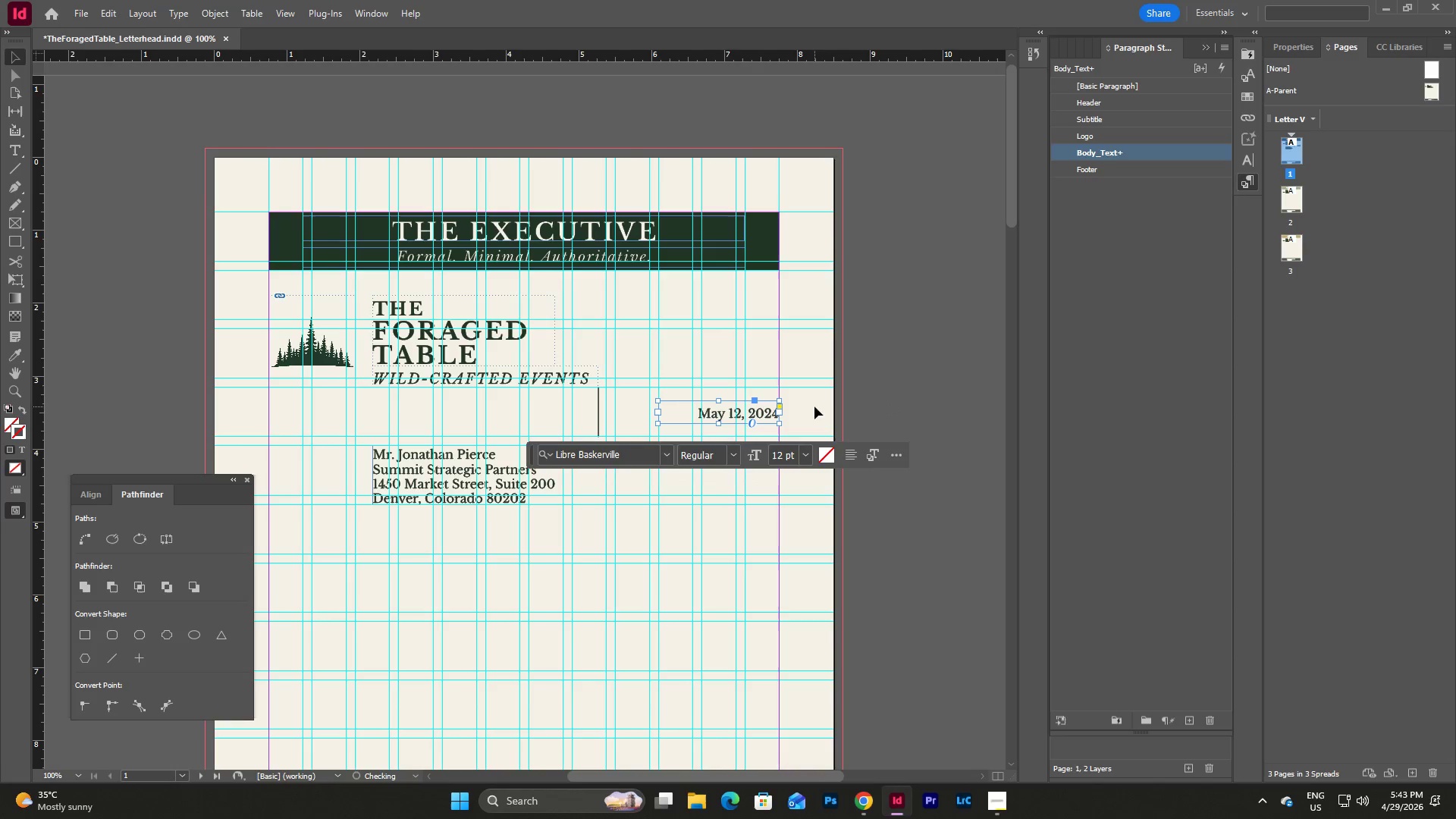 
key(Control+Z)
 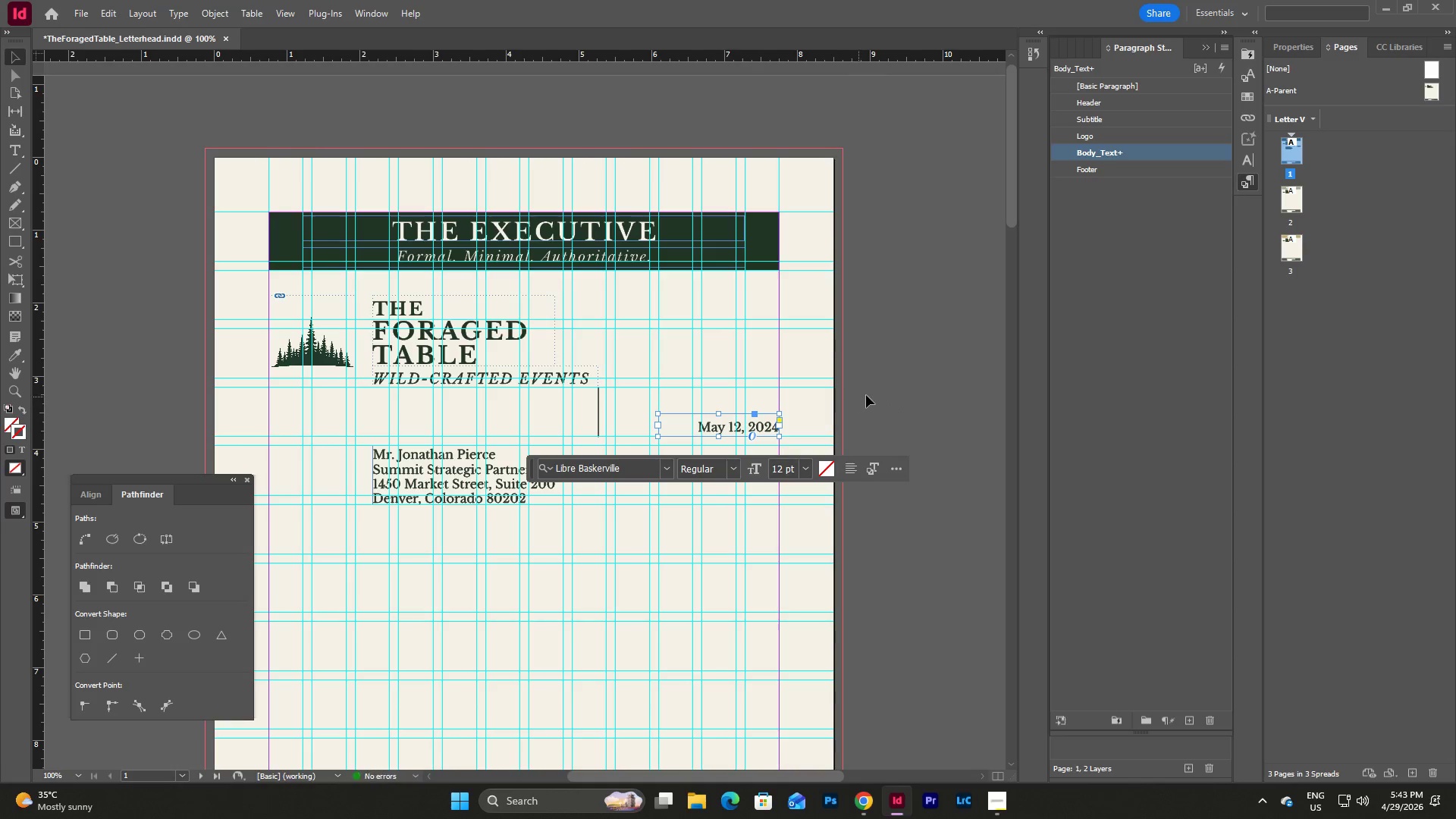 
left_click([898, 392])
 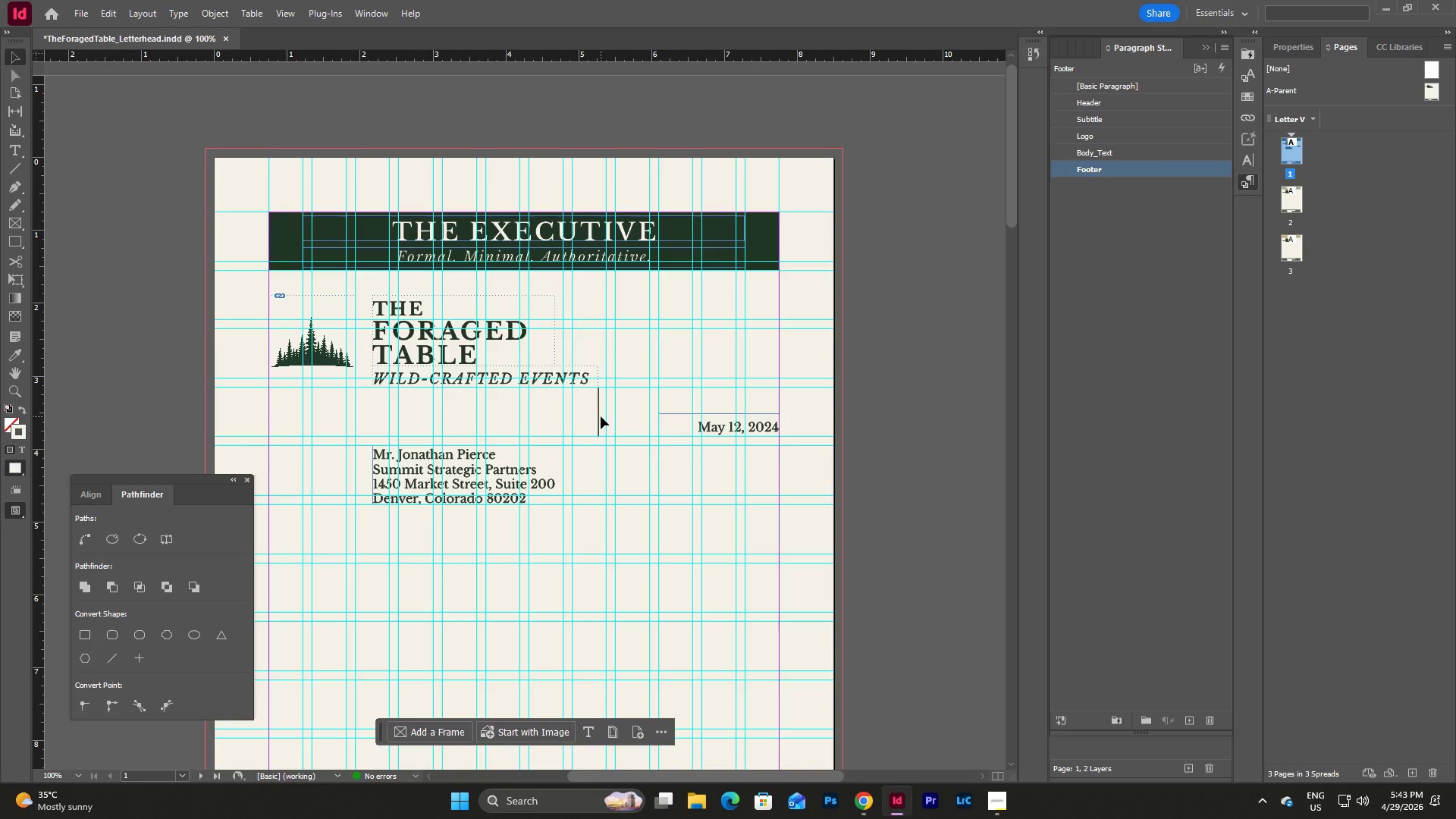 
left_click_drag(start_coordinate=[599, 416], to_coordinate=[797, 192])
 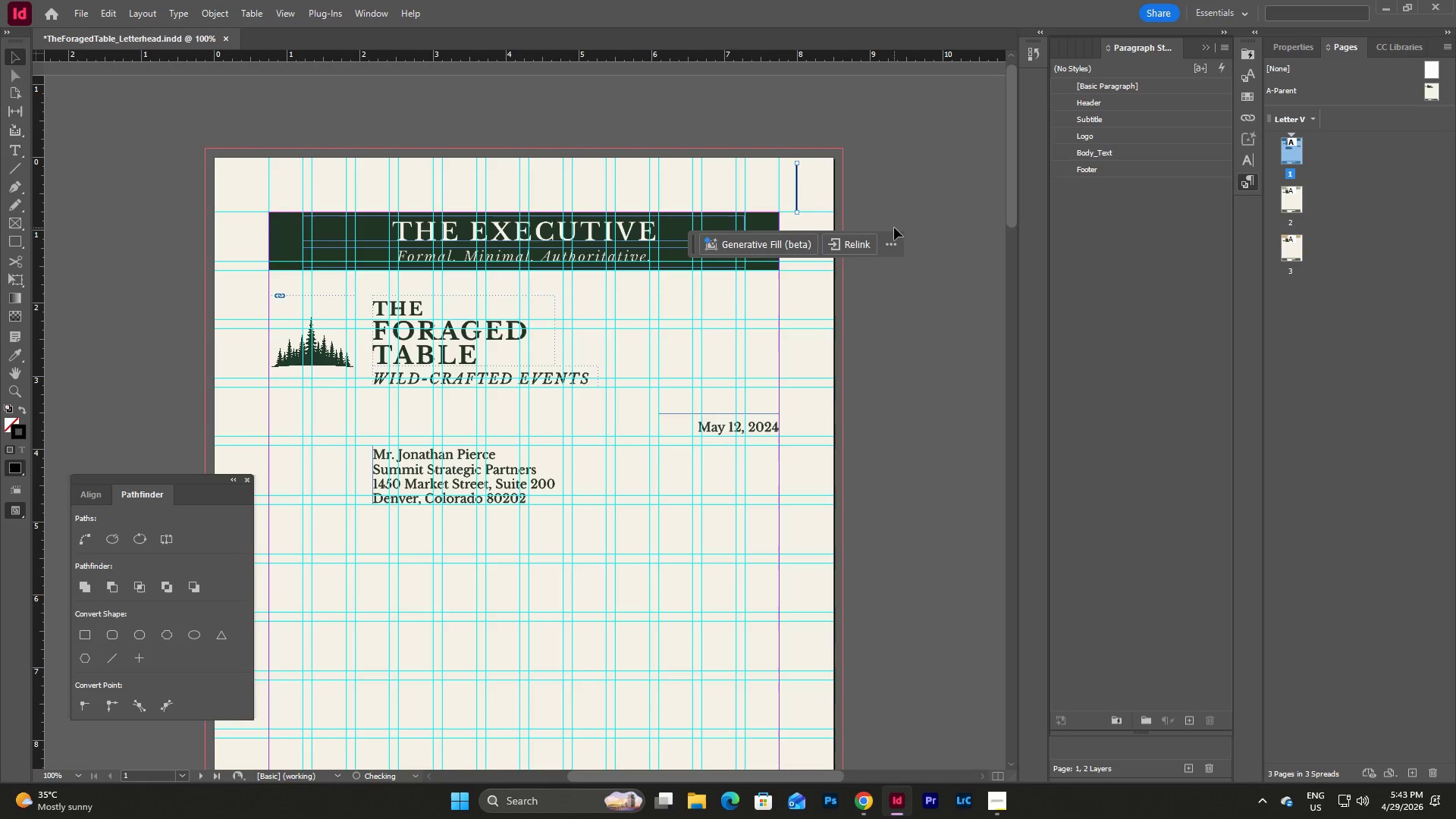 
left_click([894, 228])
 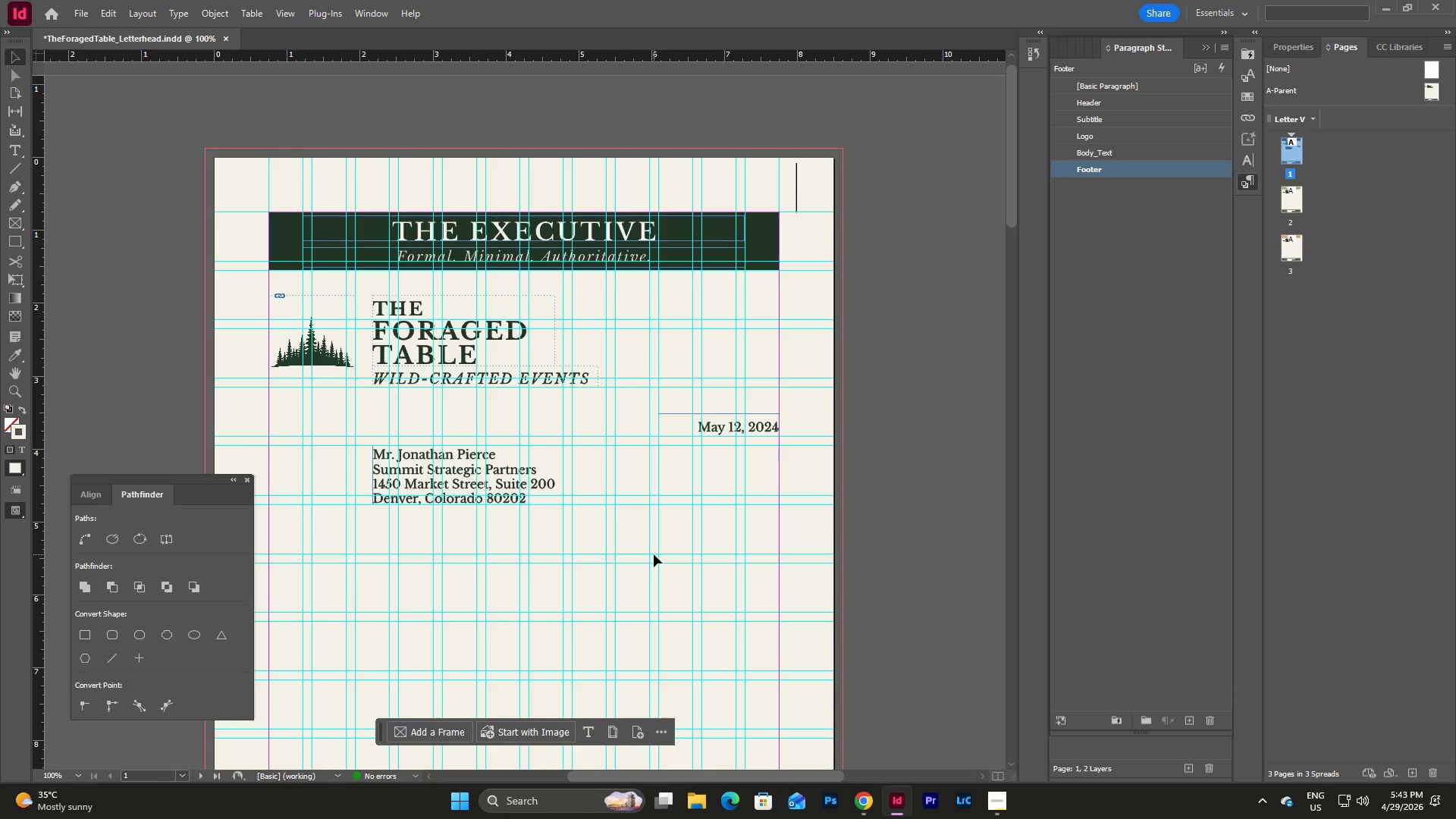 
left_click([381, 467])
 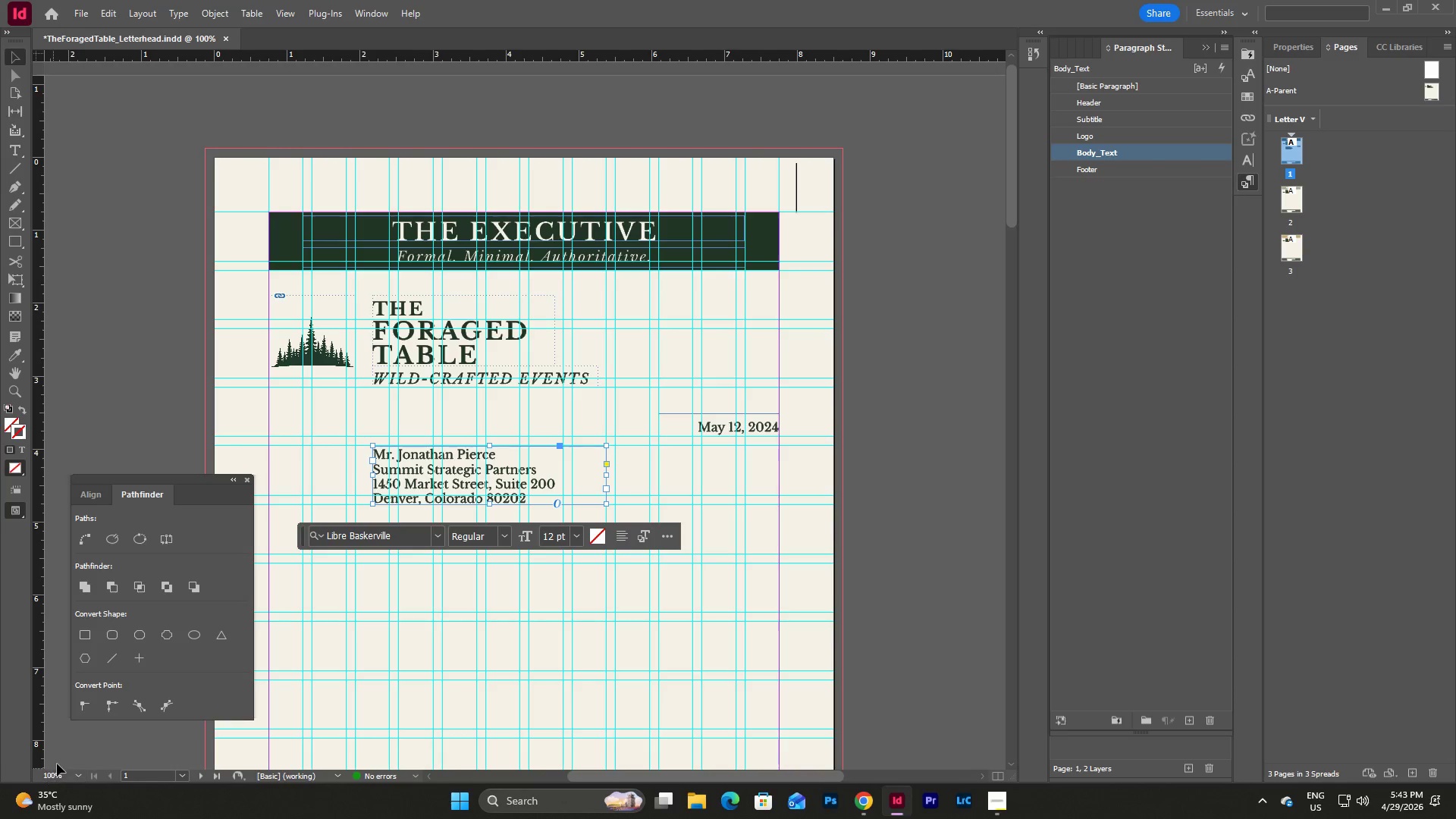 
left_click([82, 776])
 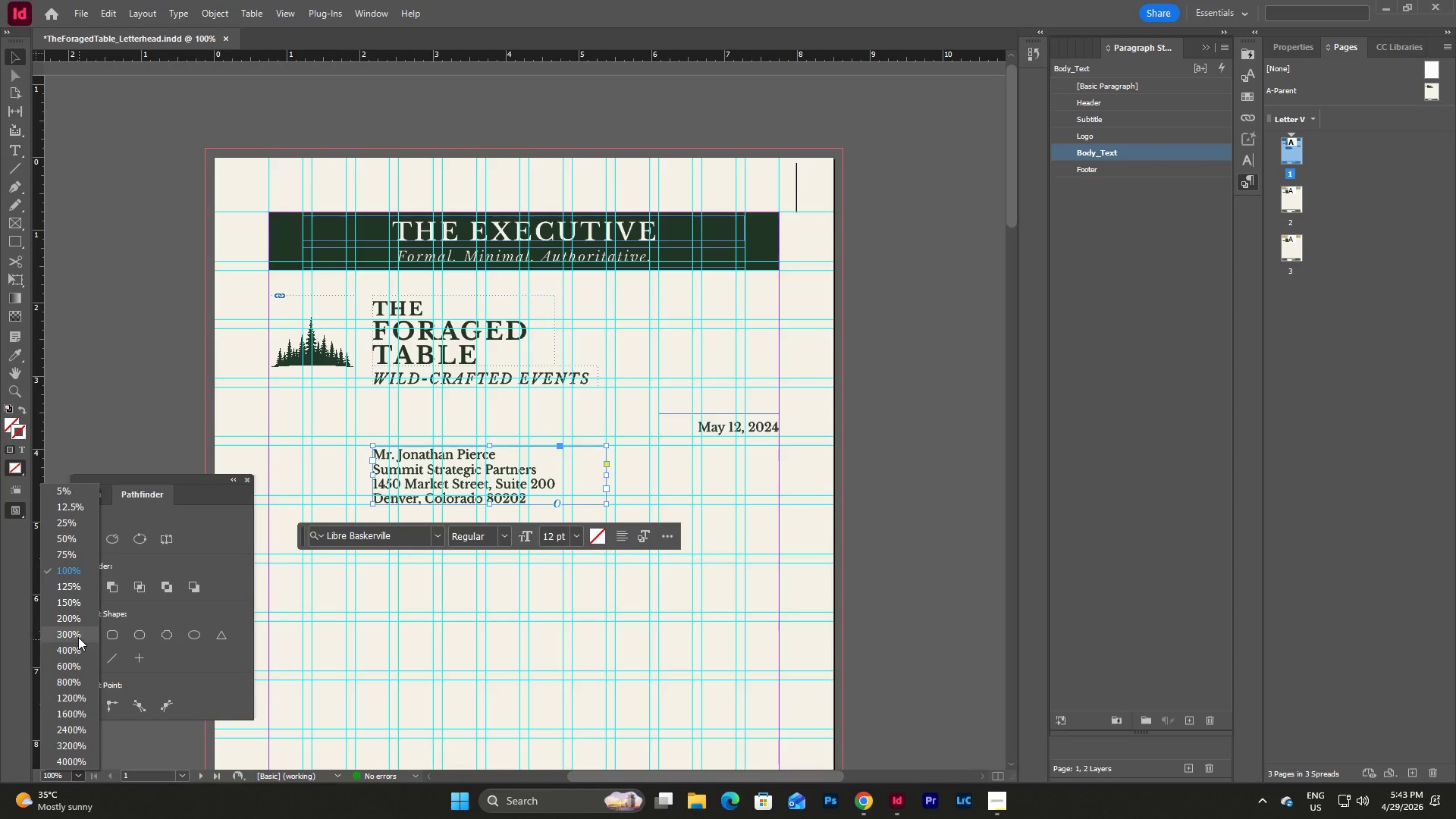 
left_click([77, 633])
 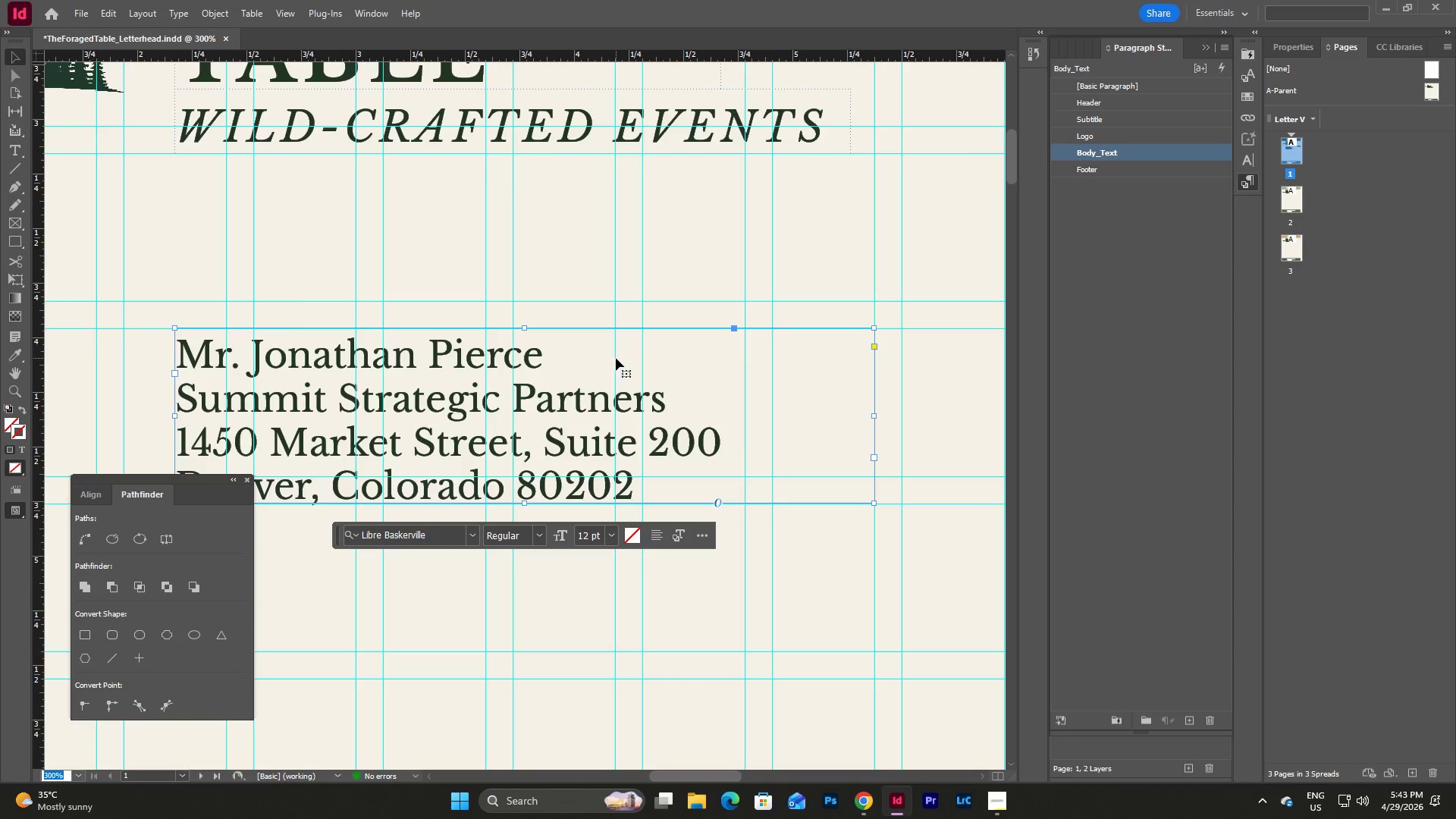 
left_click([632, 243])
 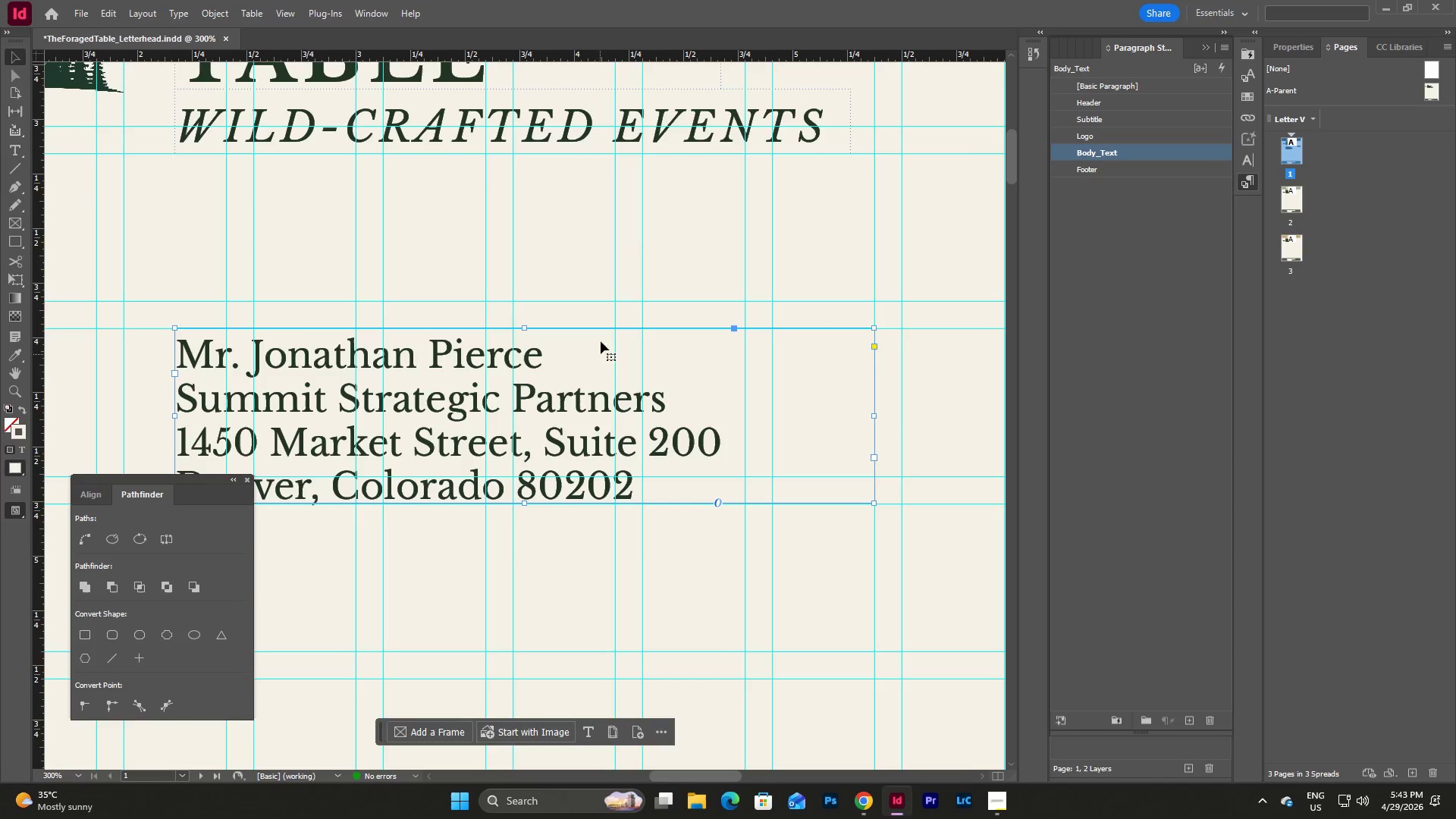 
double_click([582, 231])
 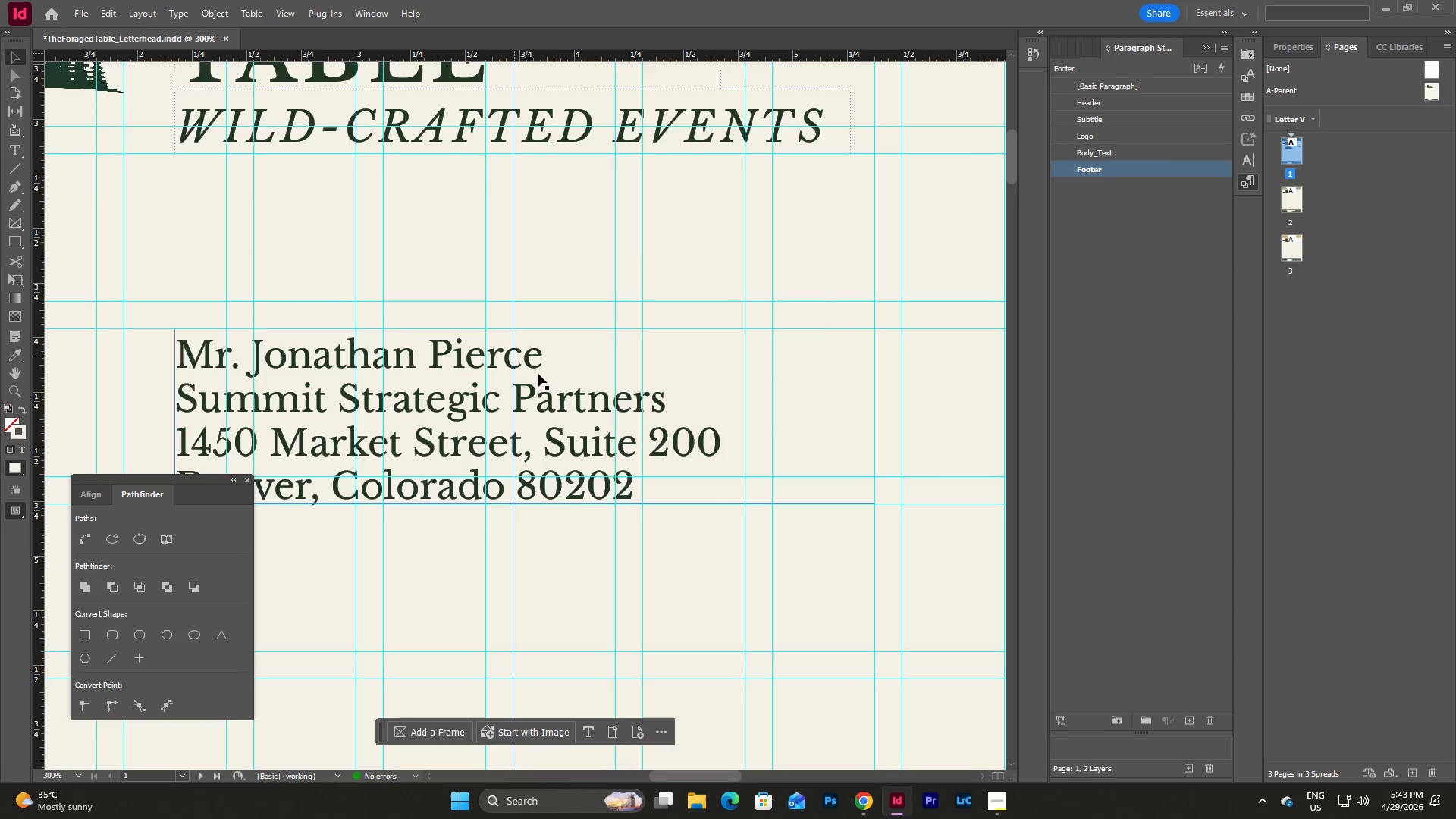 
left_click_drag(start_coordinate=[694, 776], to_coordinate=[672, 777])
 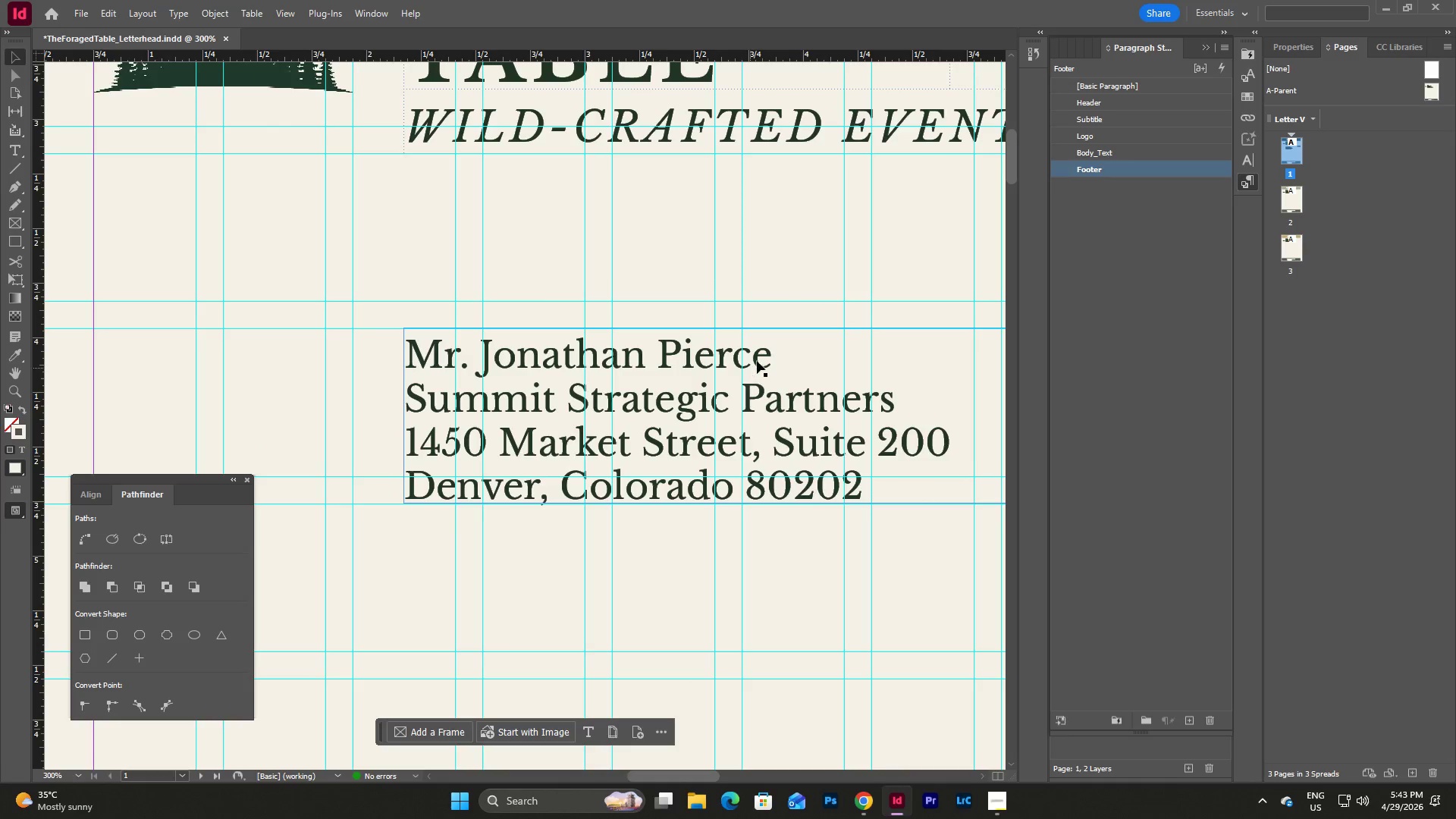 
double_click([757, 361])
 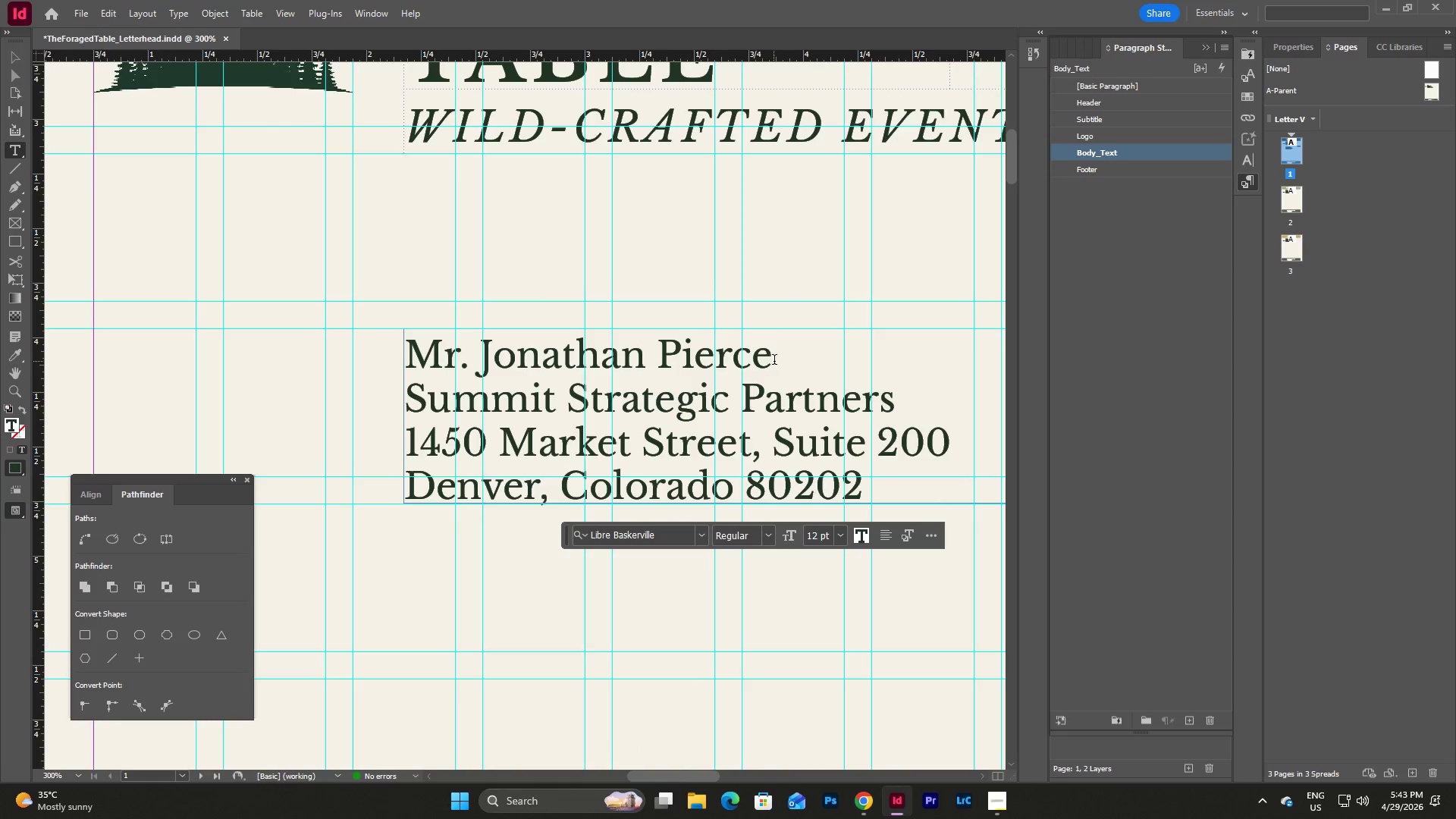 
left_click_drag(start_coordinate=[774, 361], to_coordinate=[457, 361])
 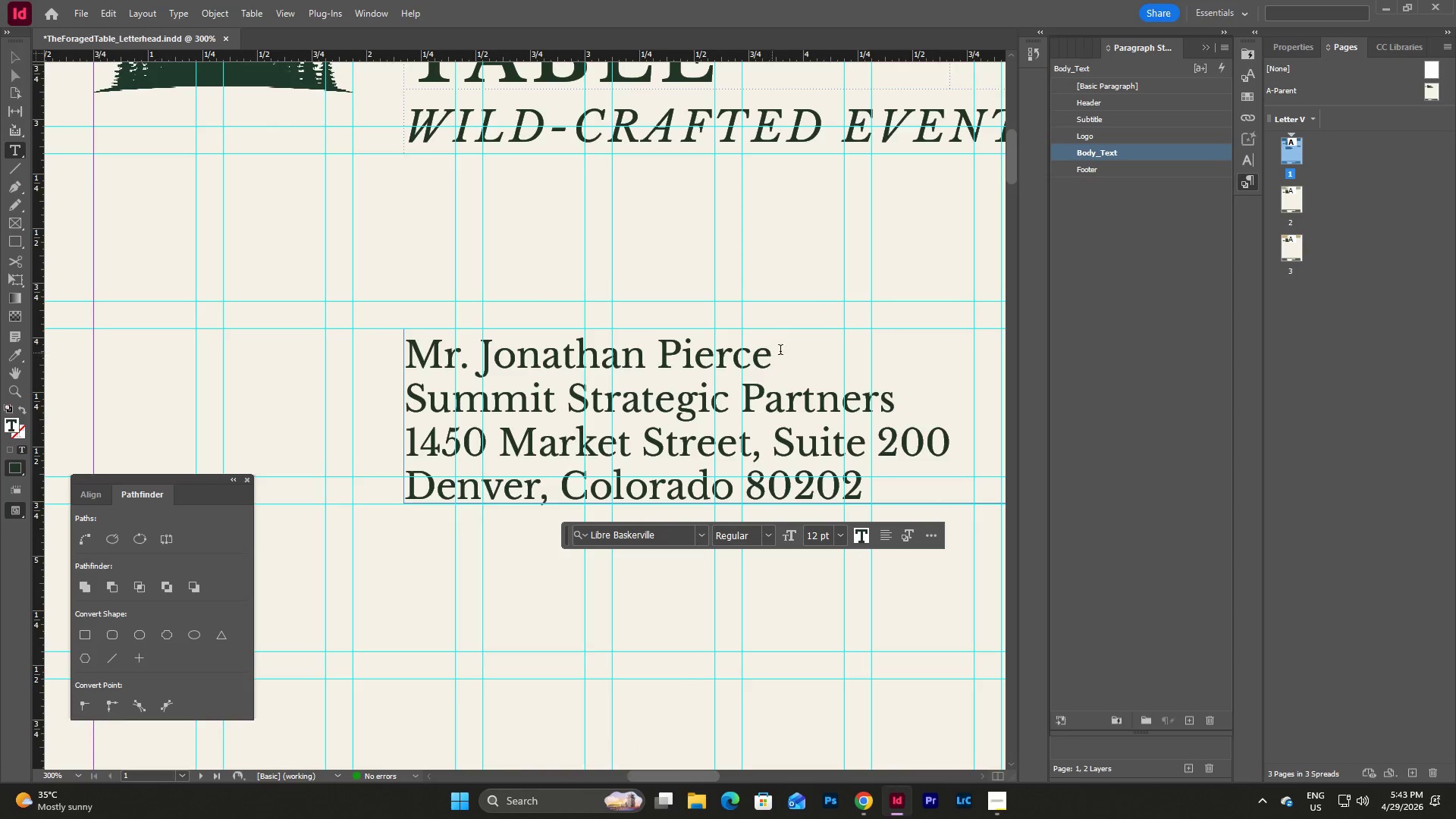 
left_click_drag(start_coordinate=[788, 350], to_coordinate=[376, 353])
 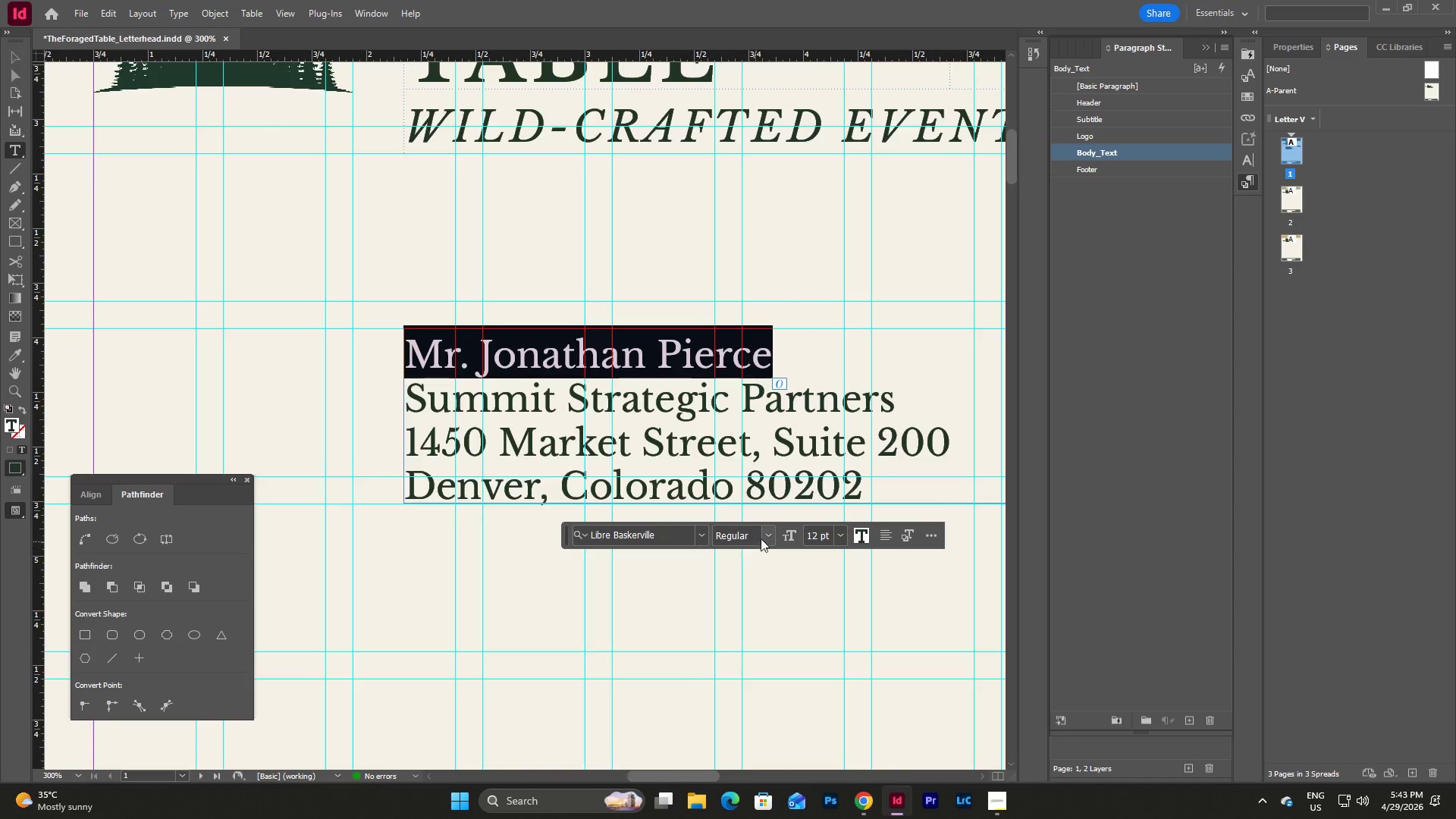 
left_click([768, 535])
 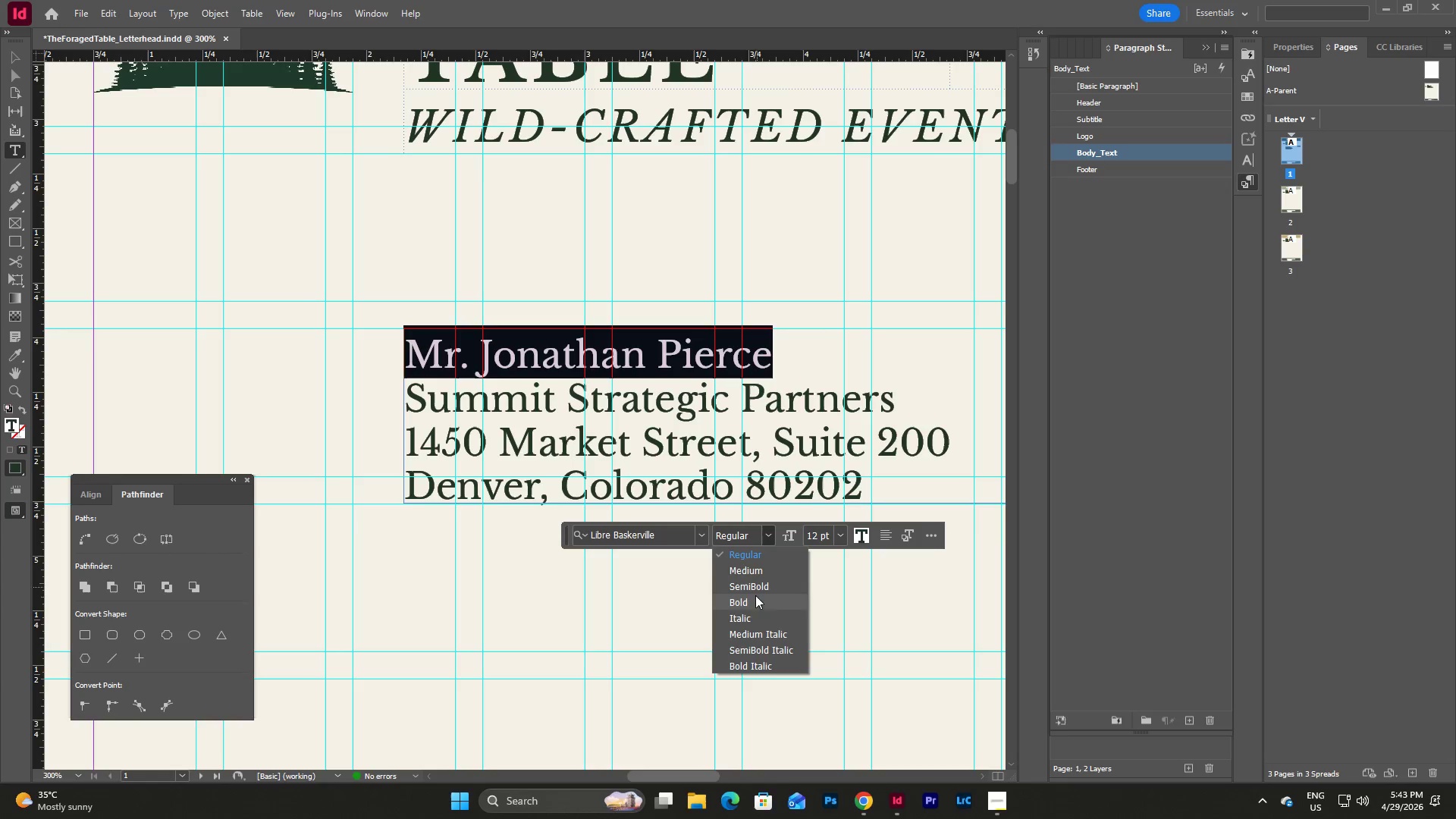 
left_click([752, 610])
 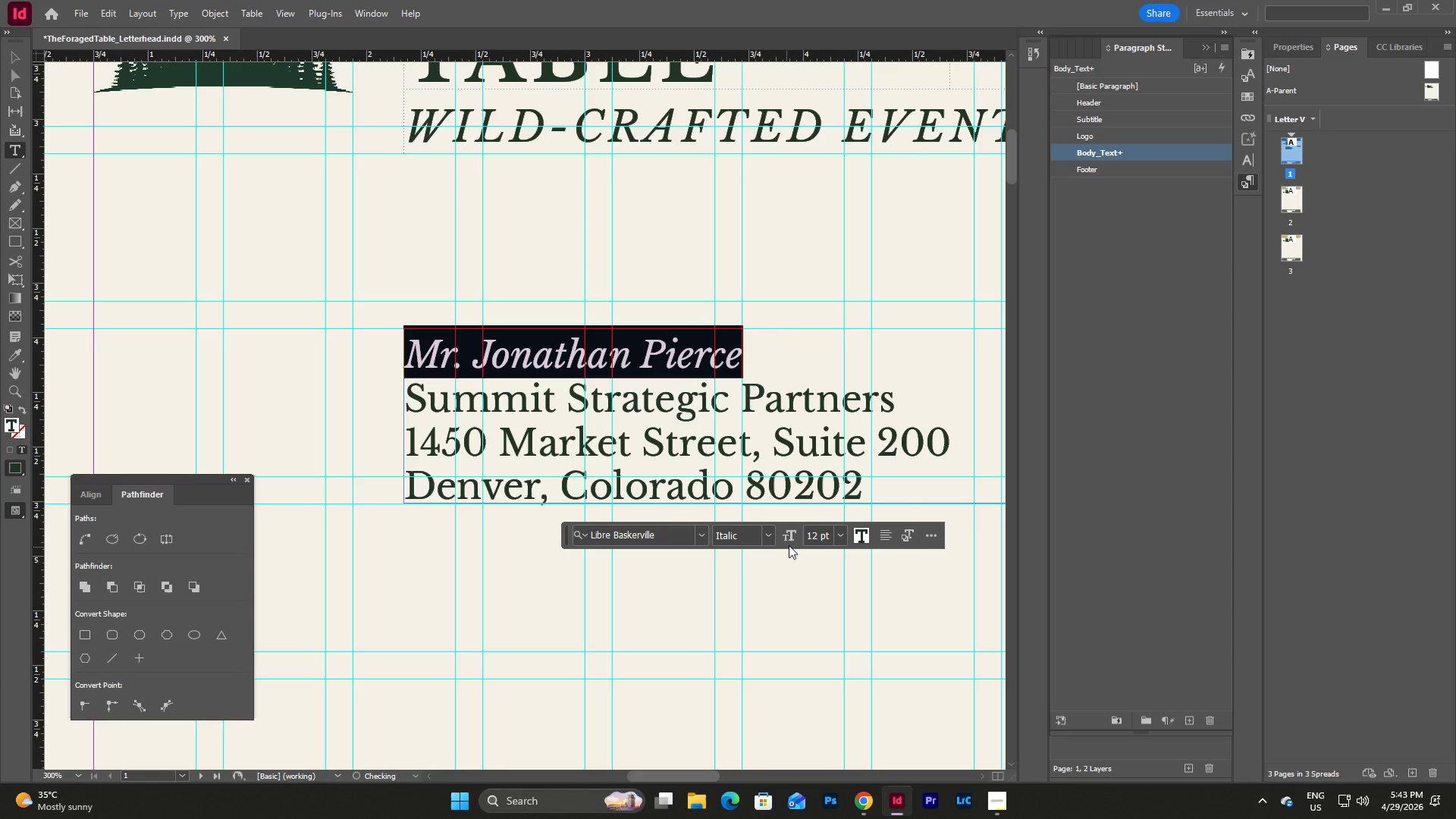 
left_click([771, 535])
 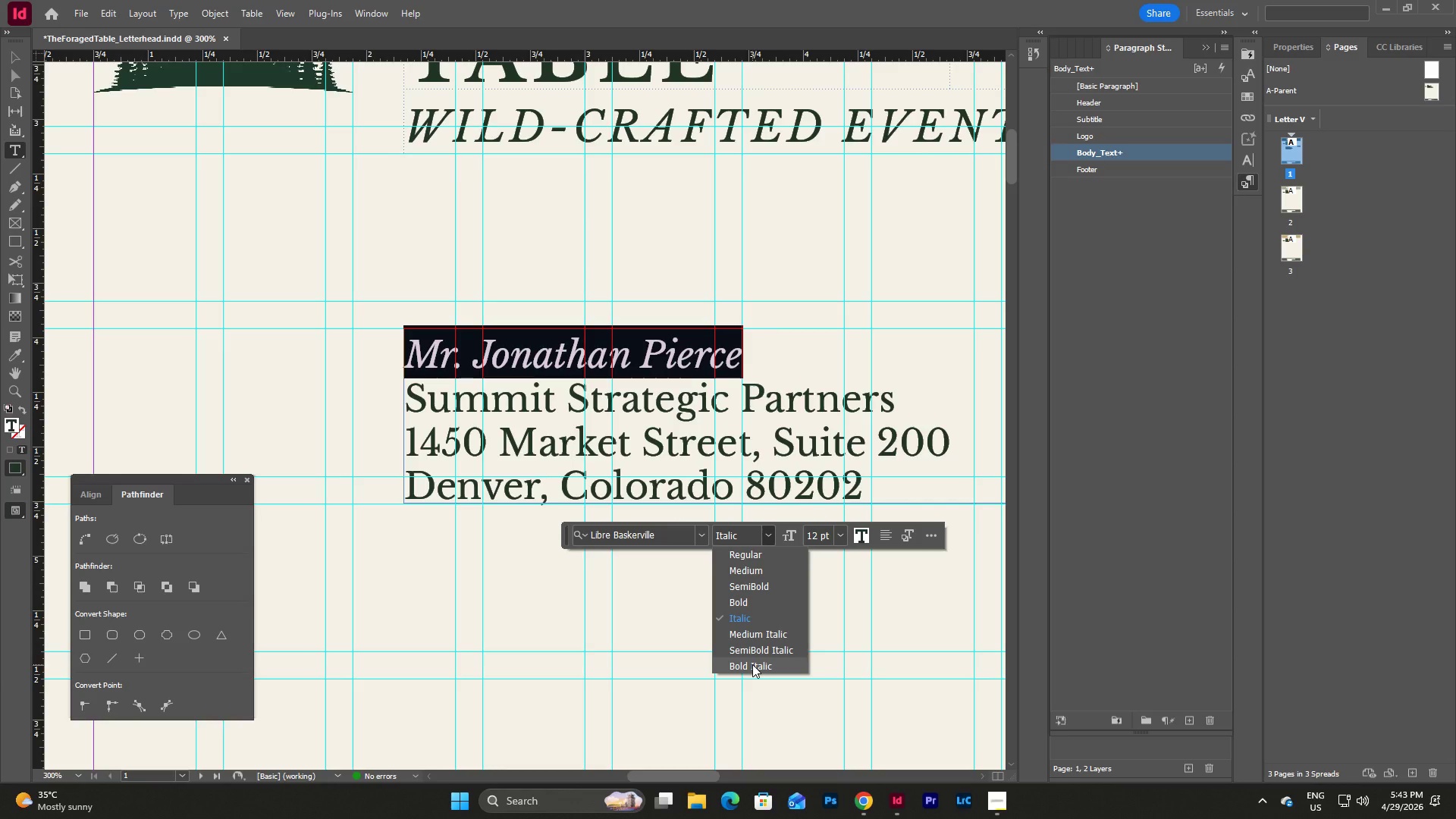 
left_click([752, 664])
 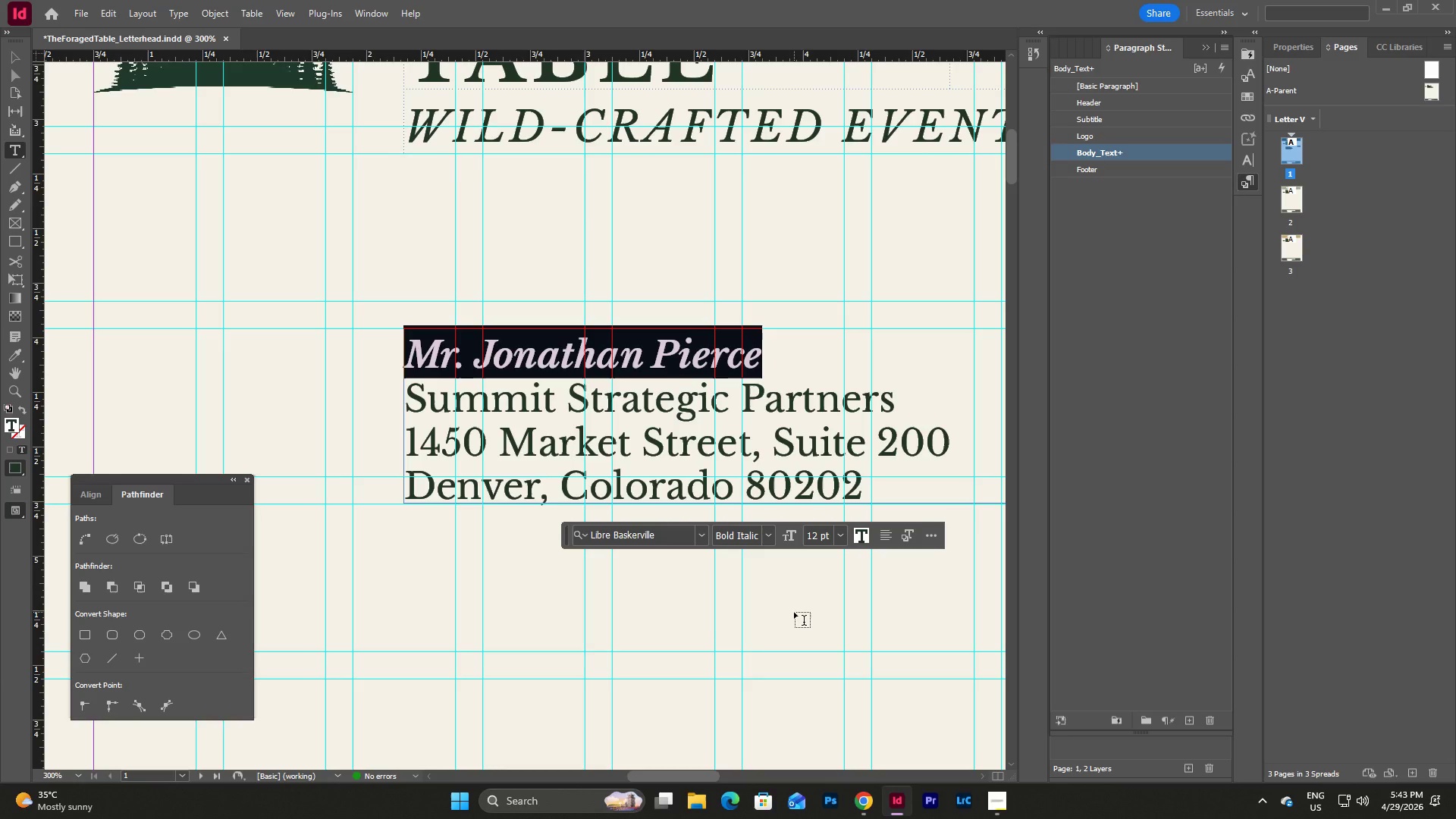 
key(Escape)
 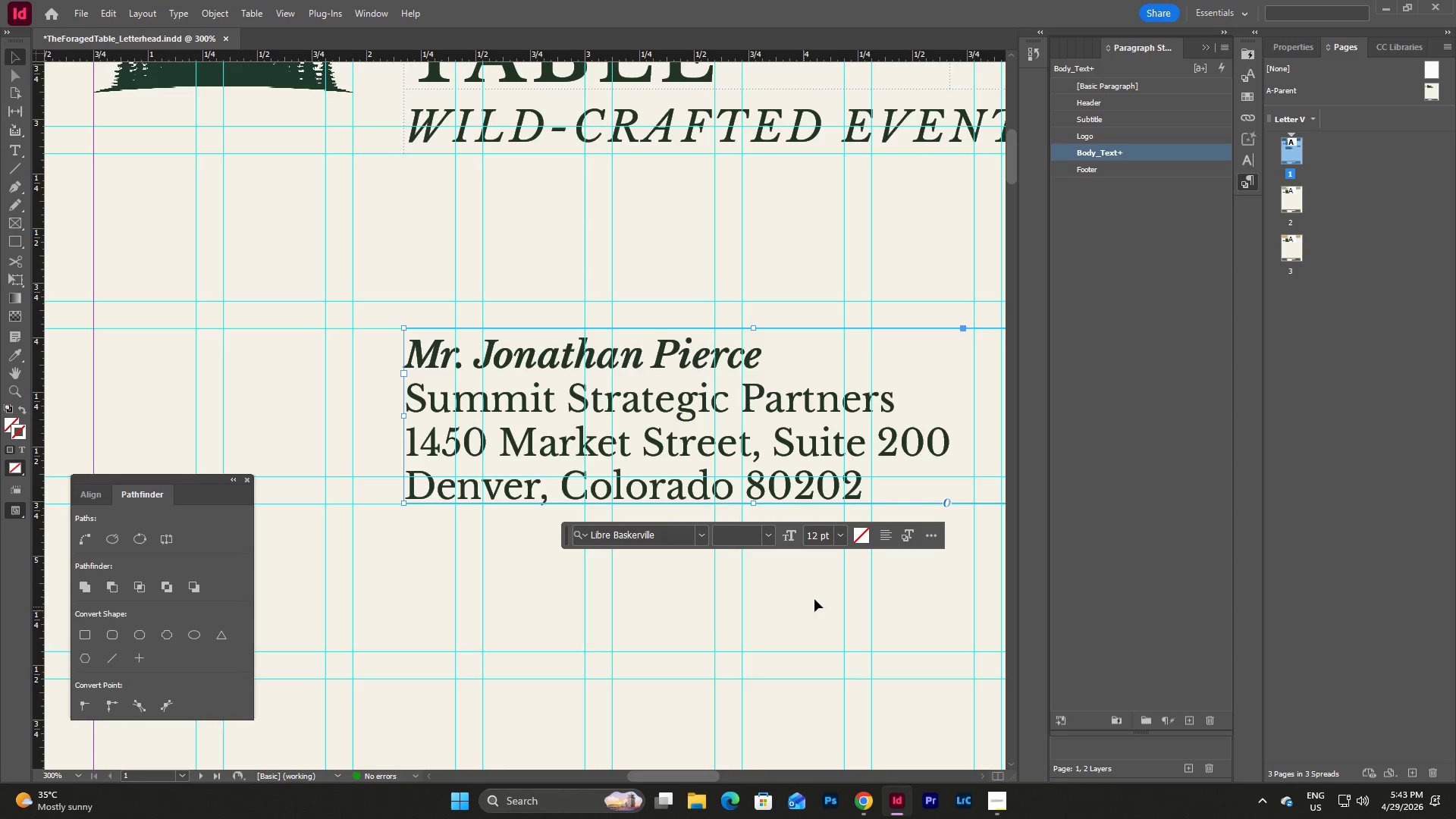 
key(Escape)
 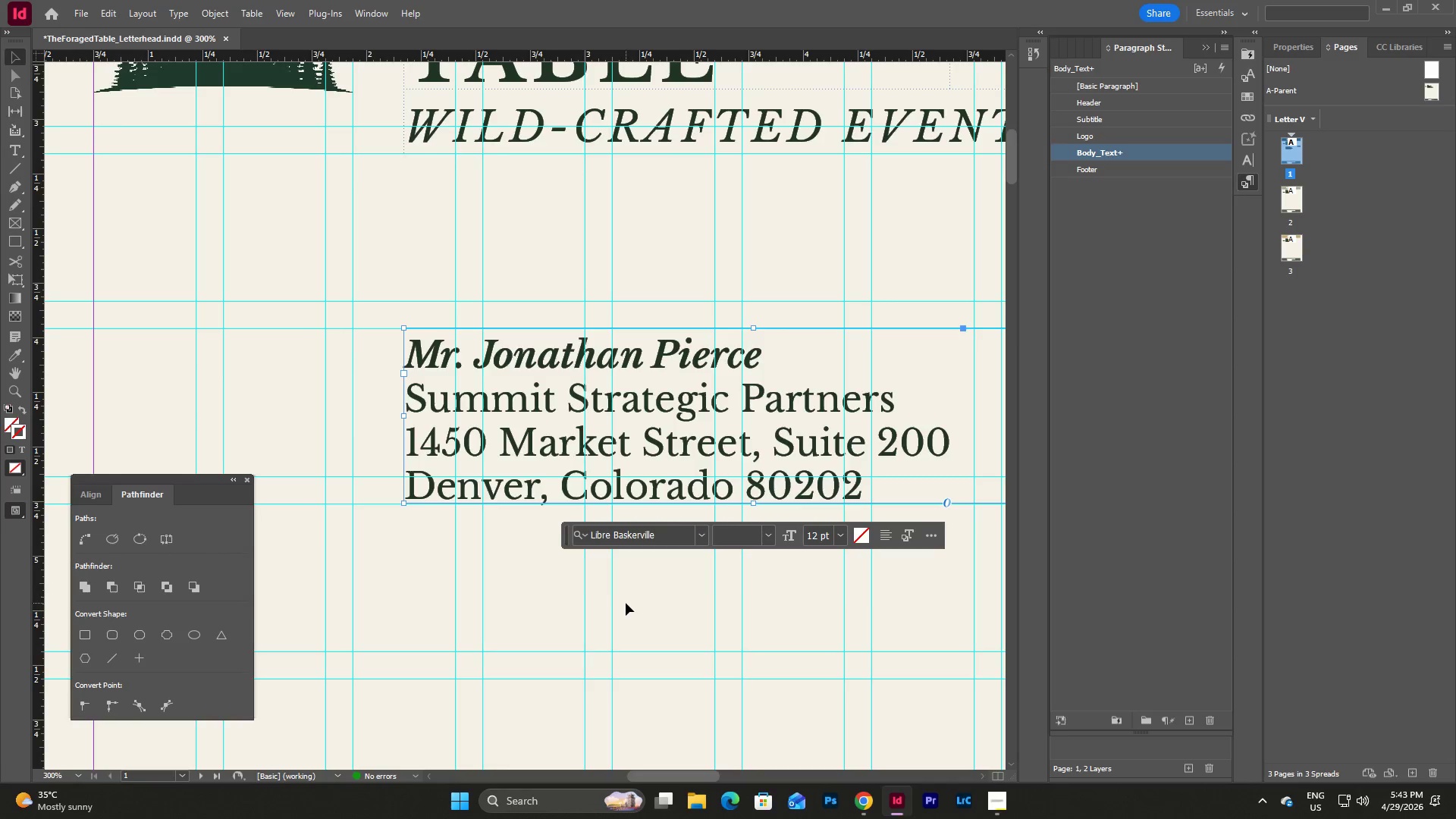 
scroll: coordinate [629, 599], scroll_direction: up, amount: 2.0
 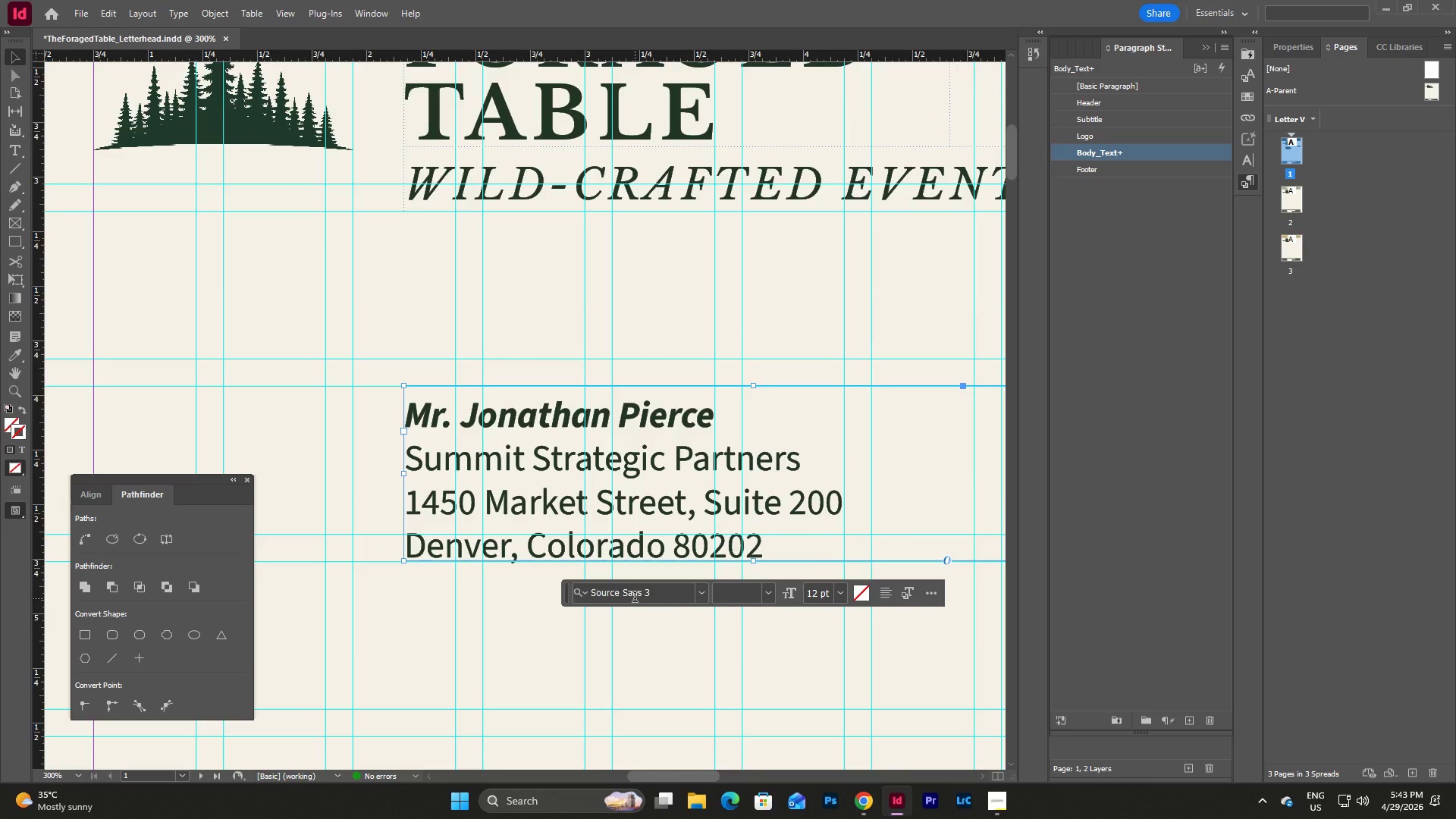 
key(Control+Z)
 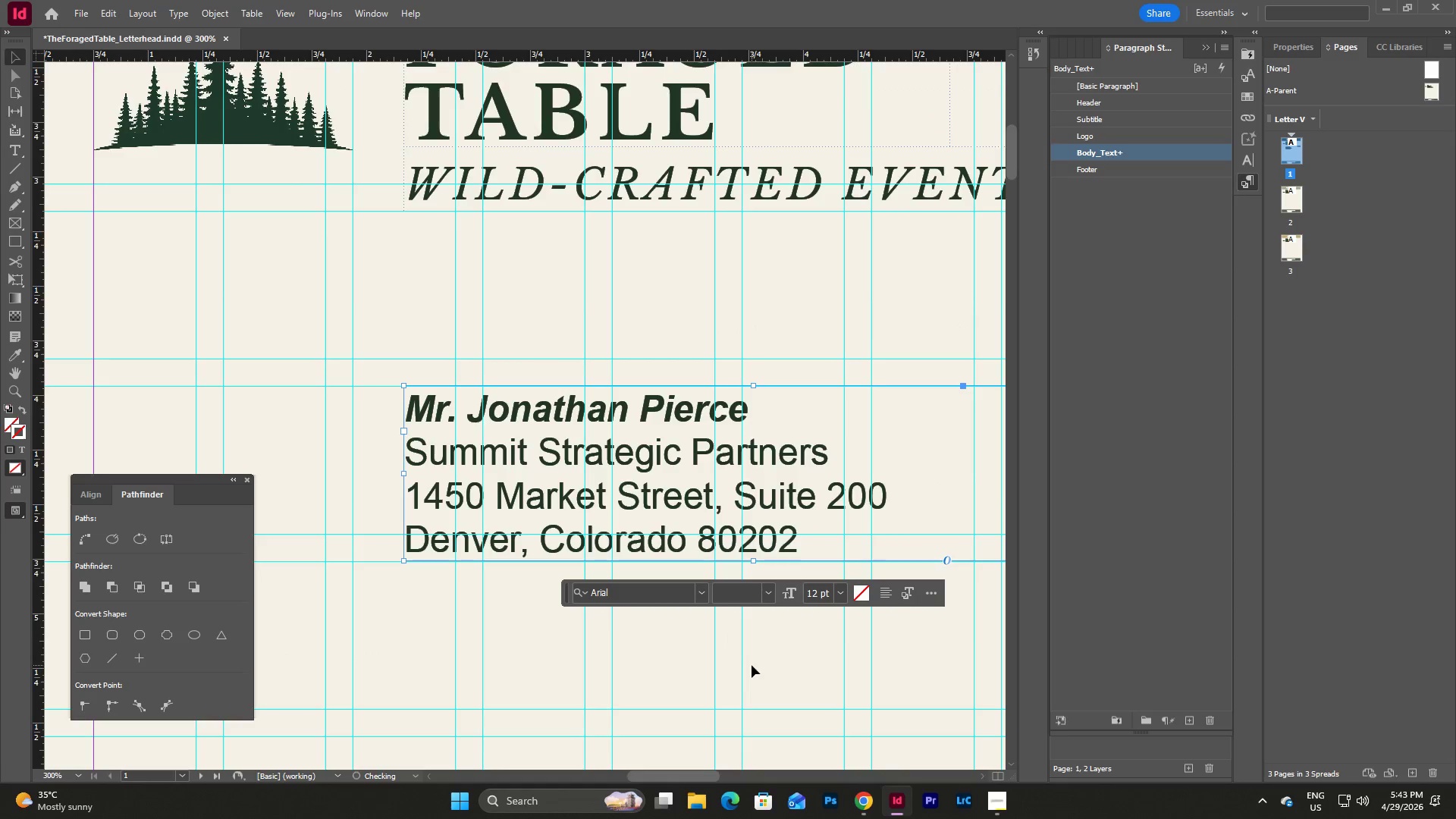 
key(Control+Z)
 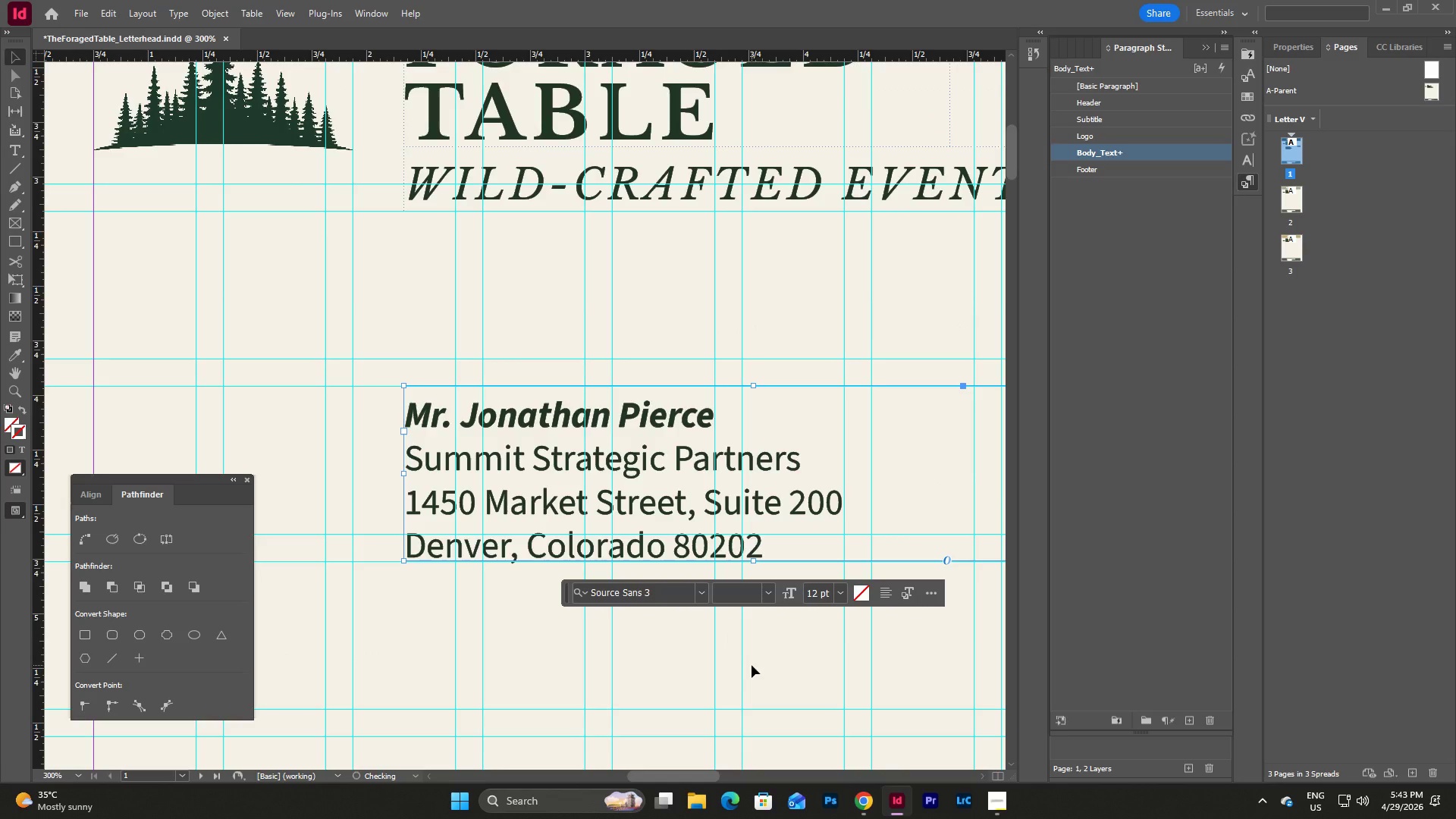 
key(Control+Z)
 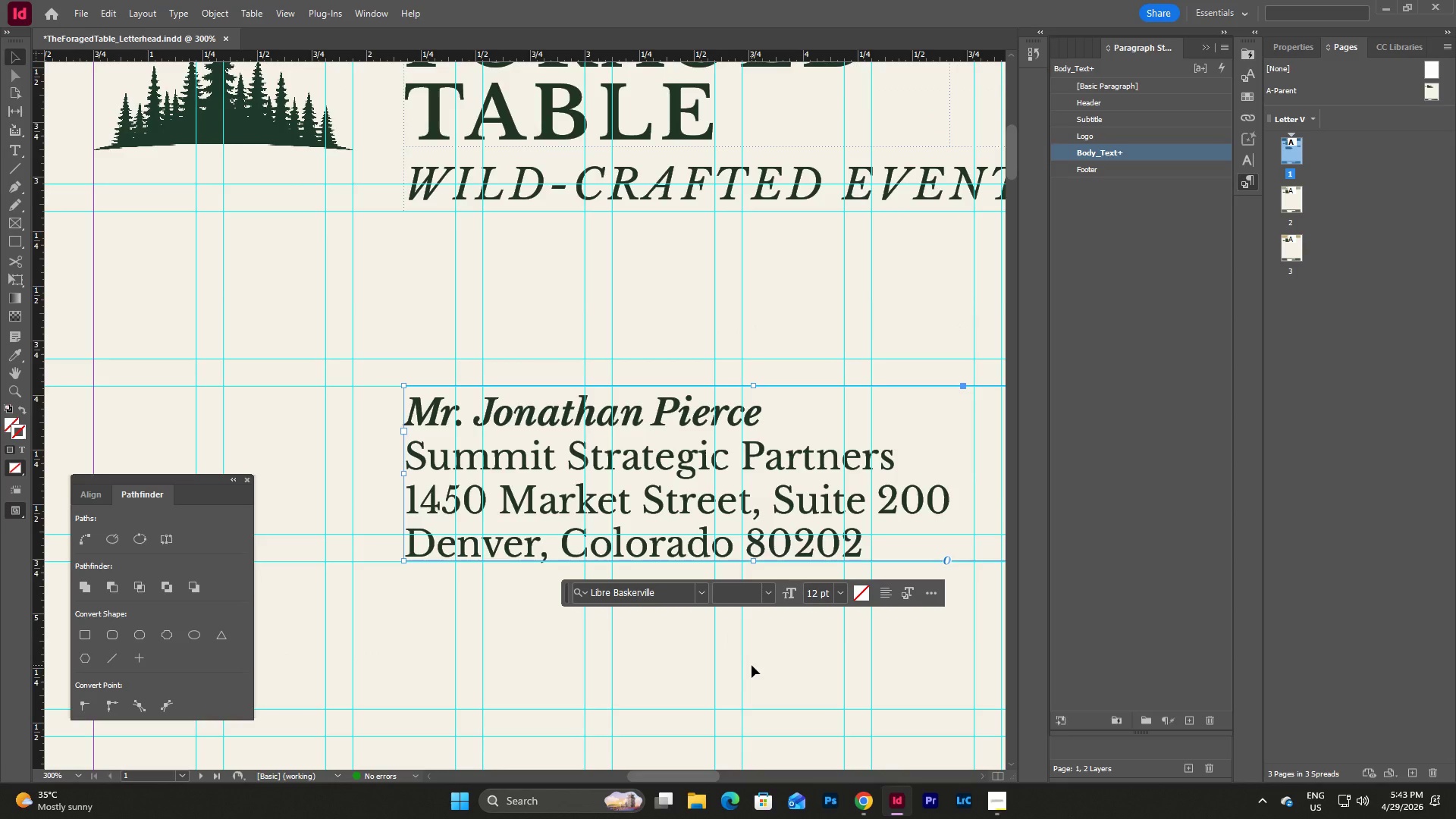 
key(Control+Z)
 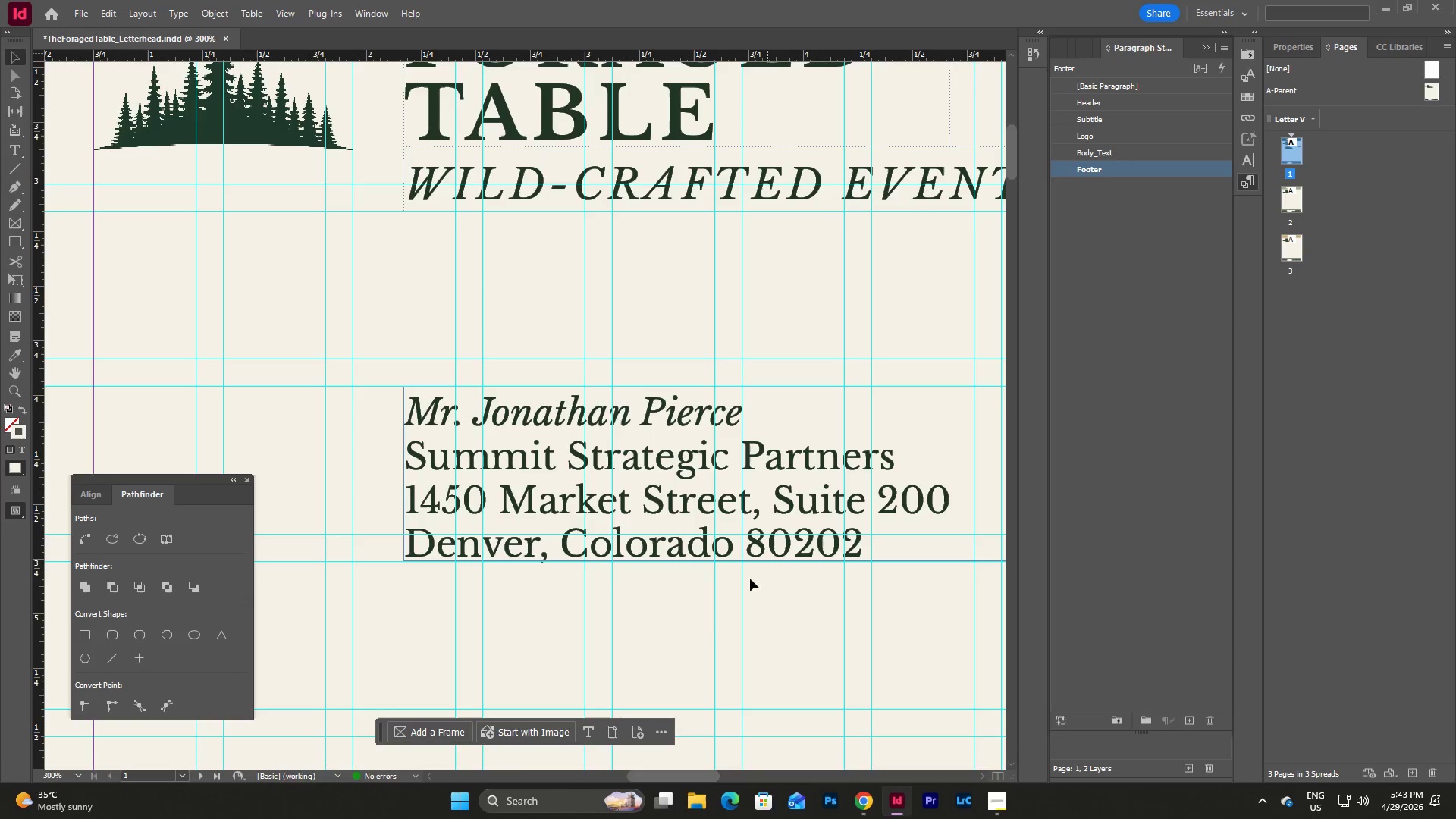 
left_click([740, 416])
 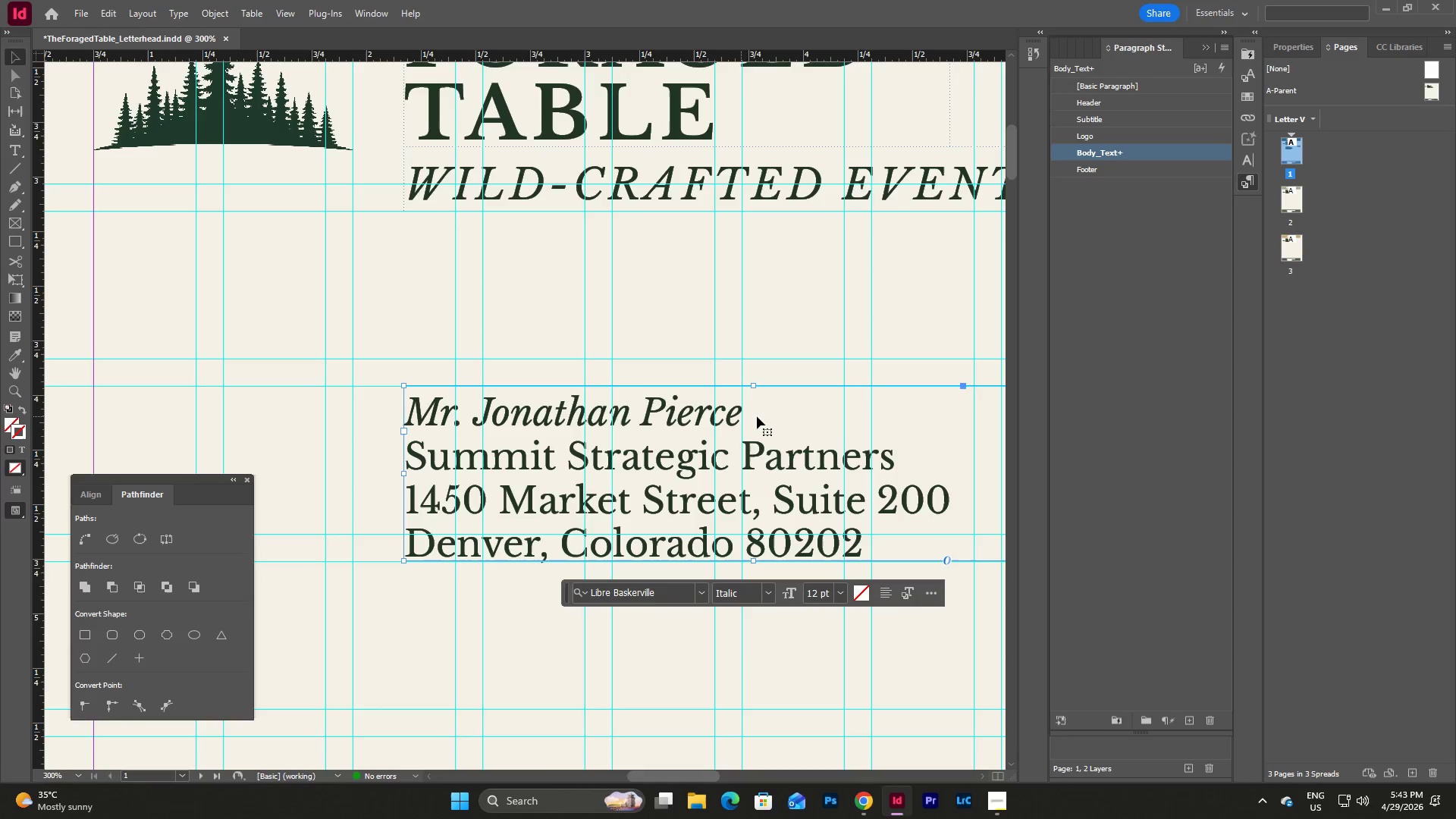 
left_click([757, 416])
 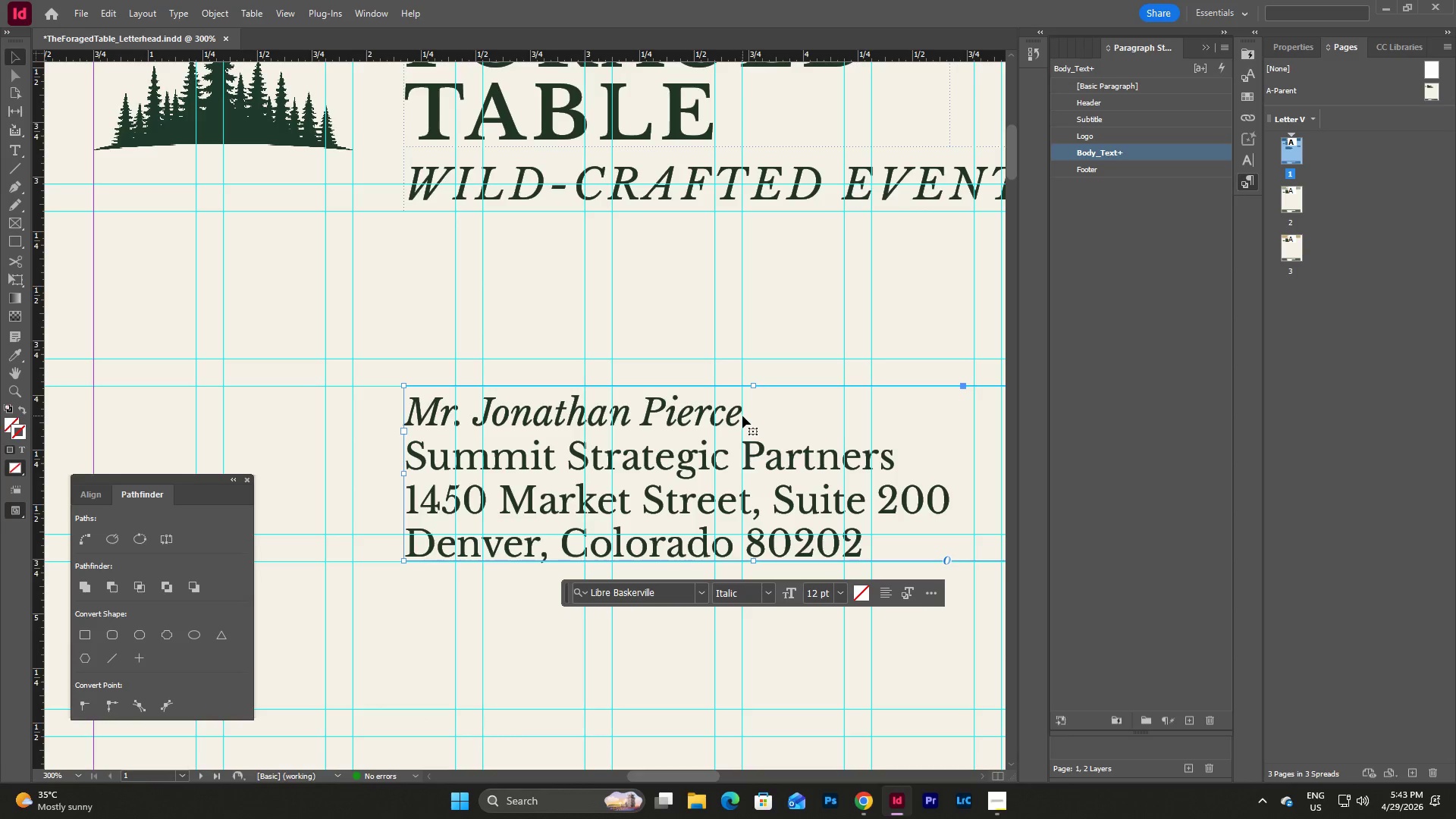 
double_click([742, 416])
 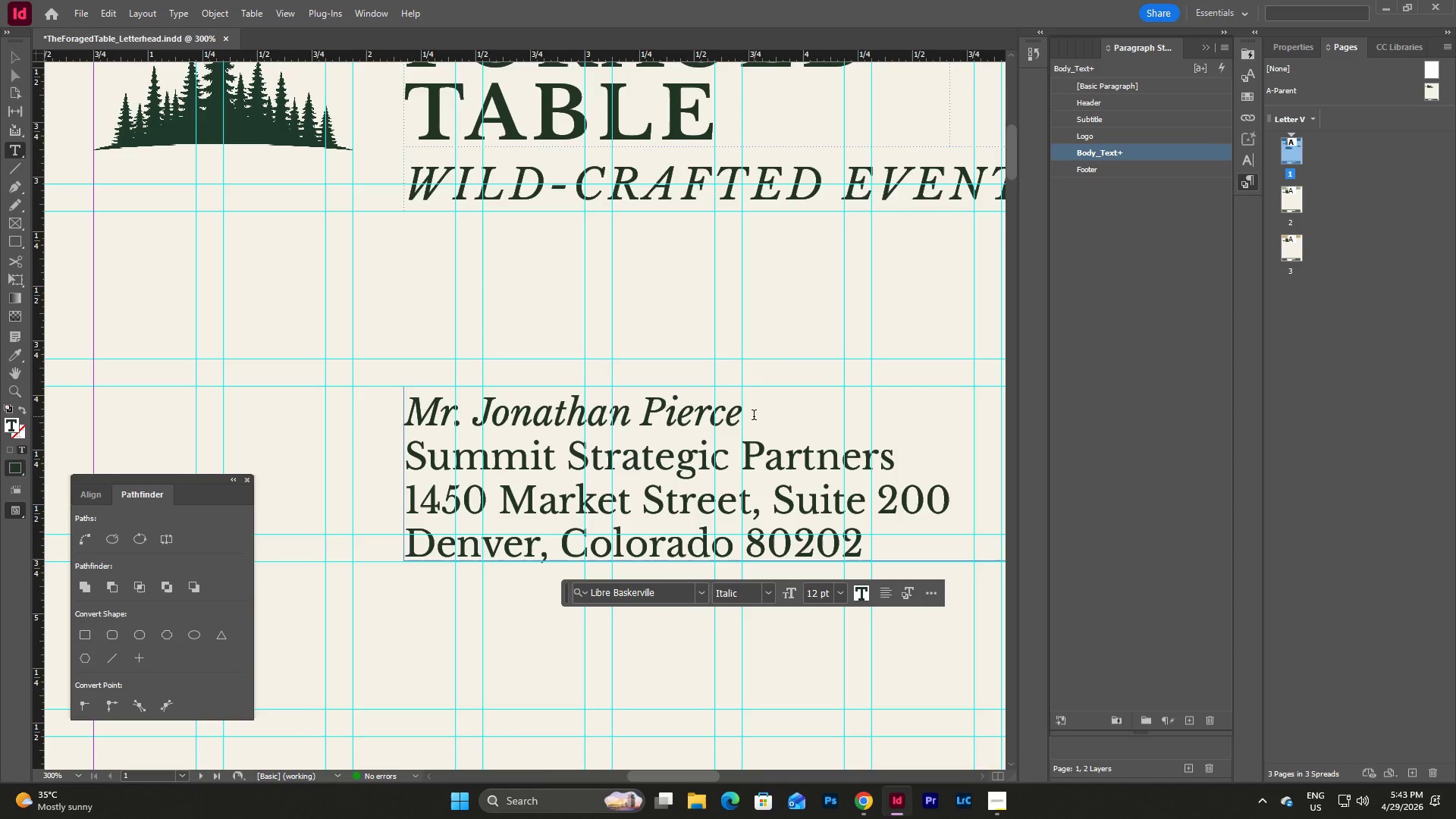 
left_click_drag(start_coordinate=[754, 416], to_coordinate=[327, 406])
 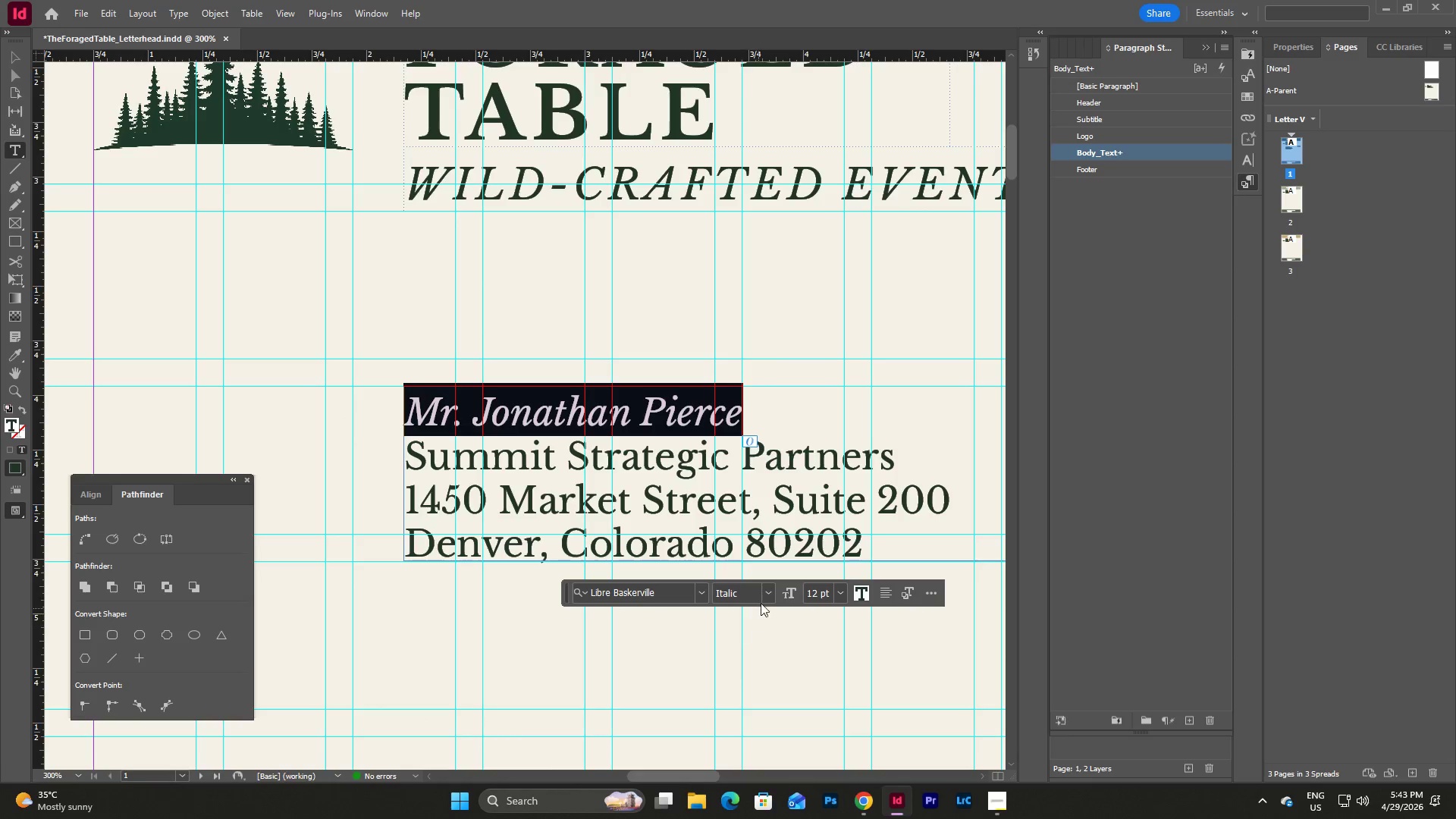 
left_click([764, 592])
 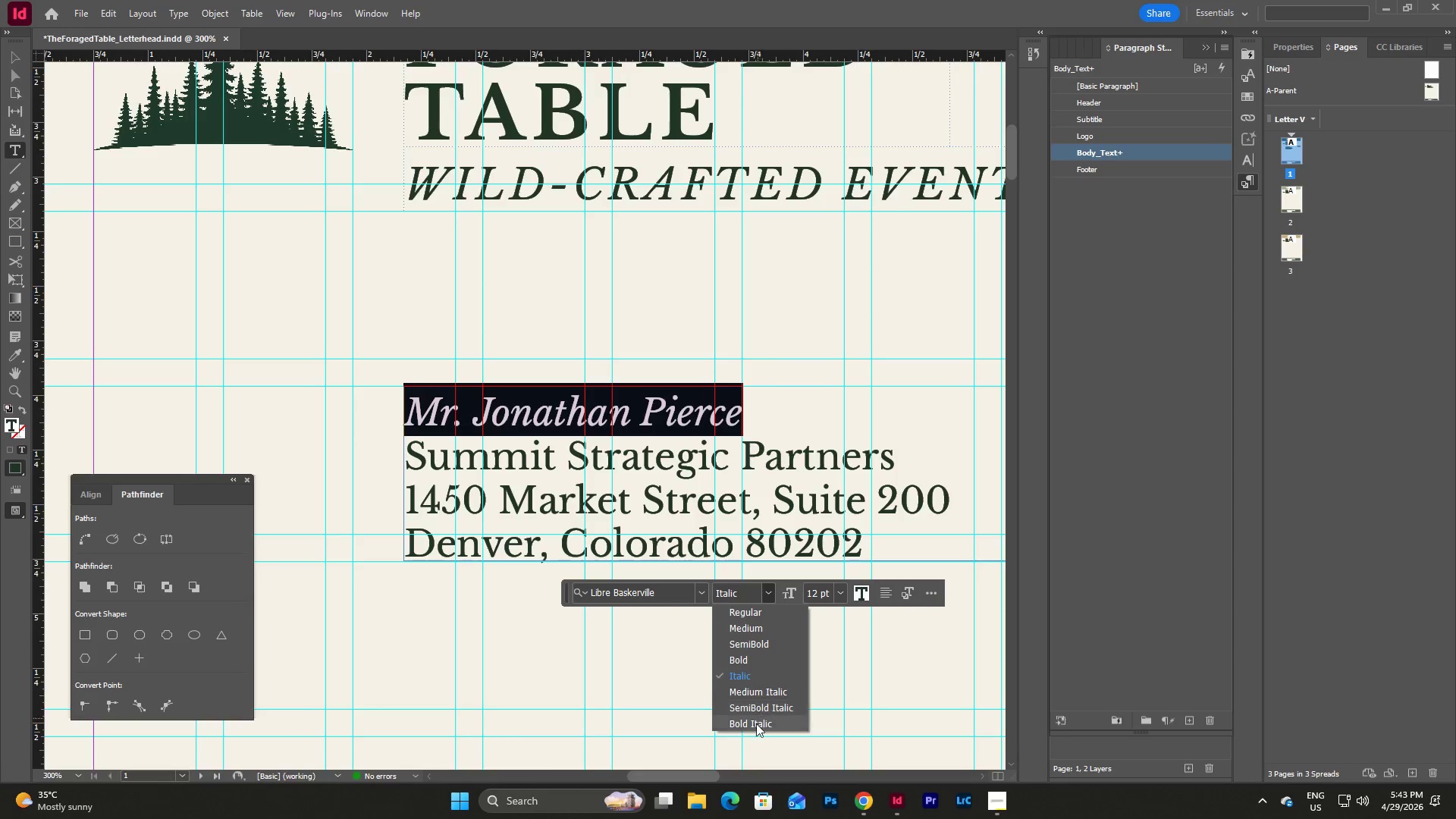 
left_click([756, 729])
 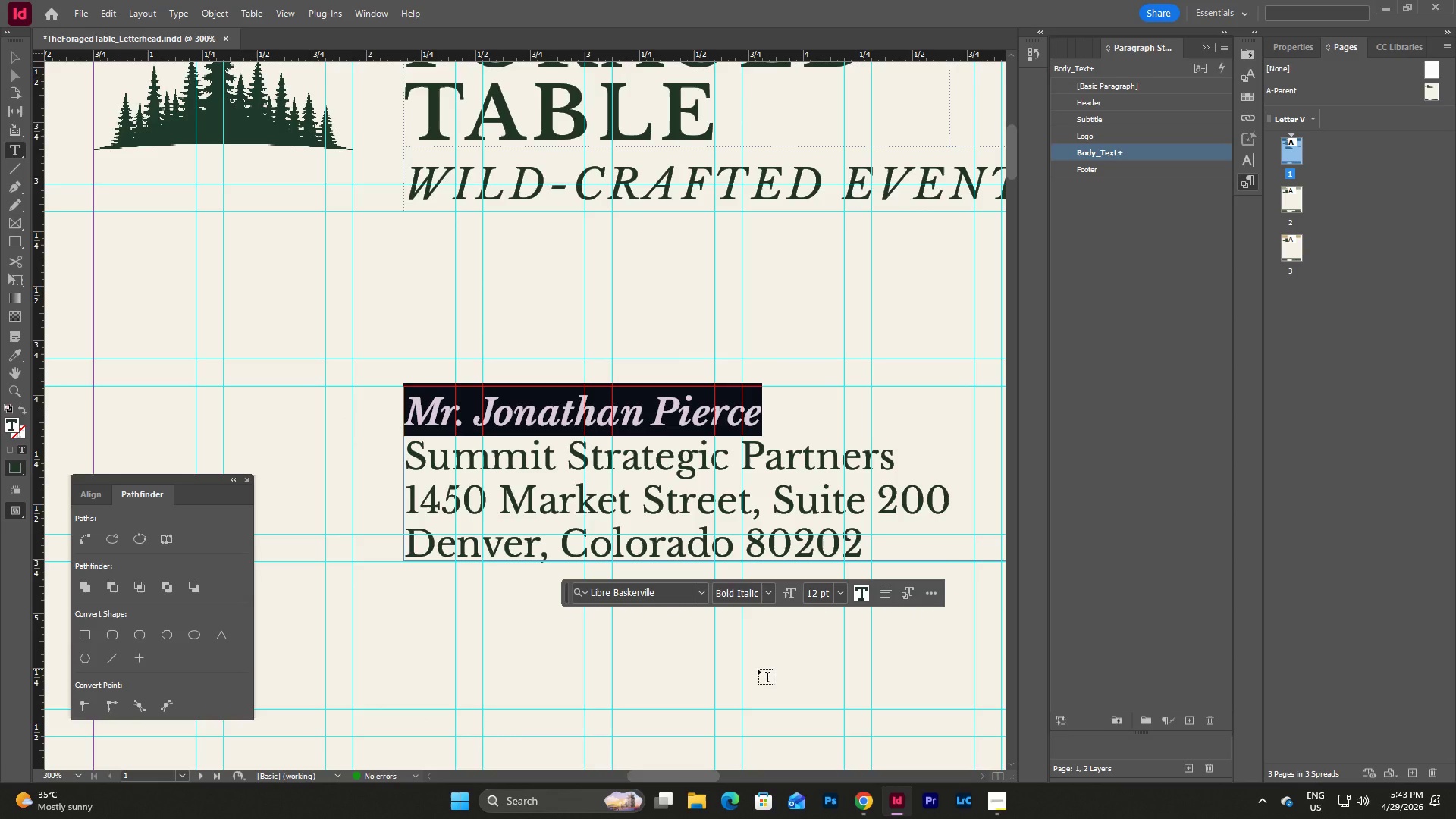 
key(Escape)
 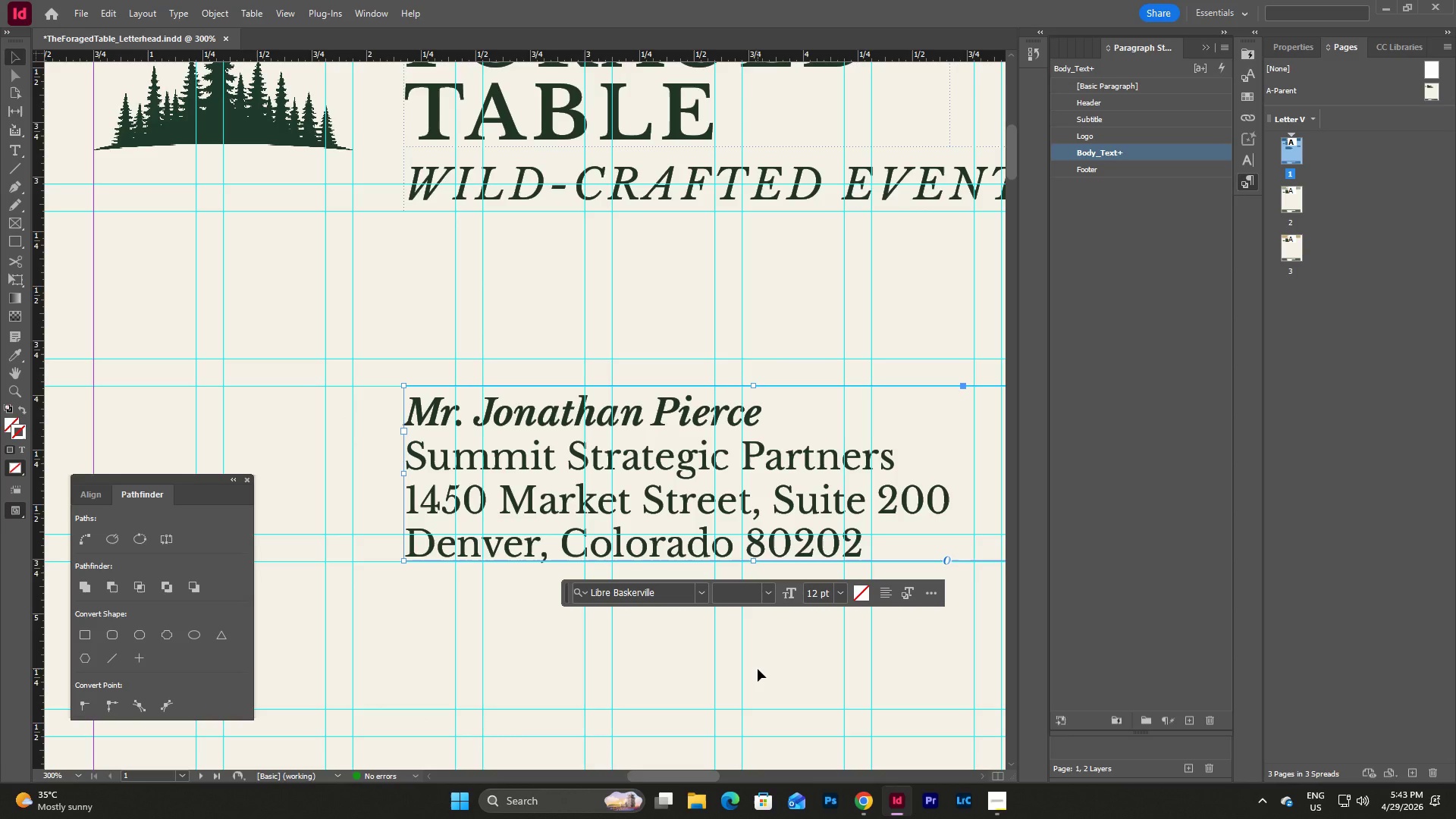 
key(Escape)
 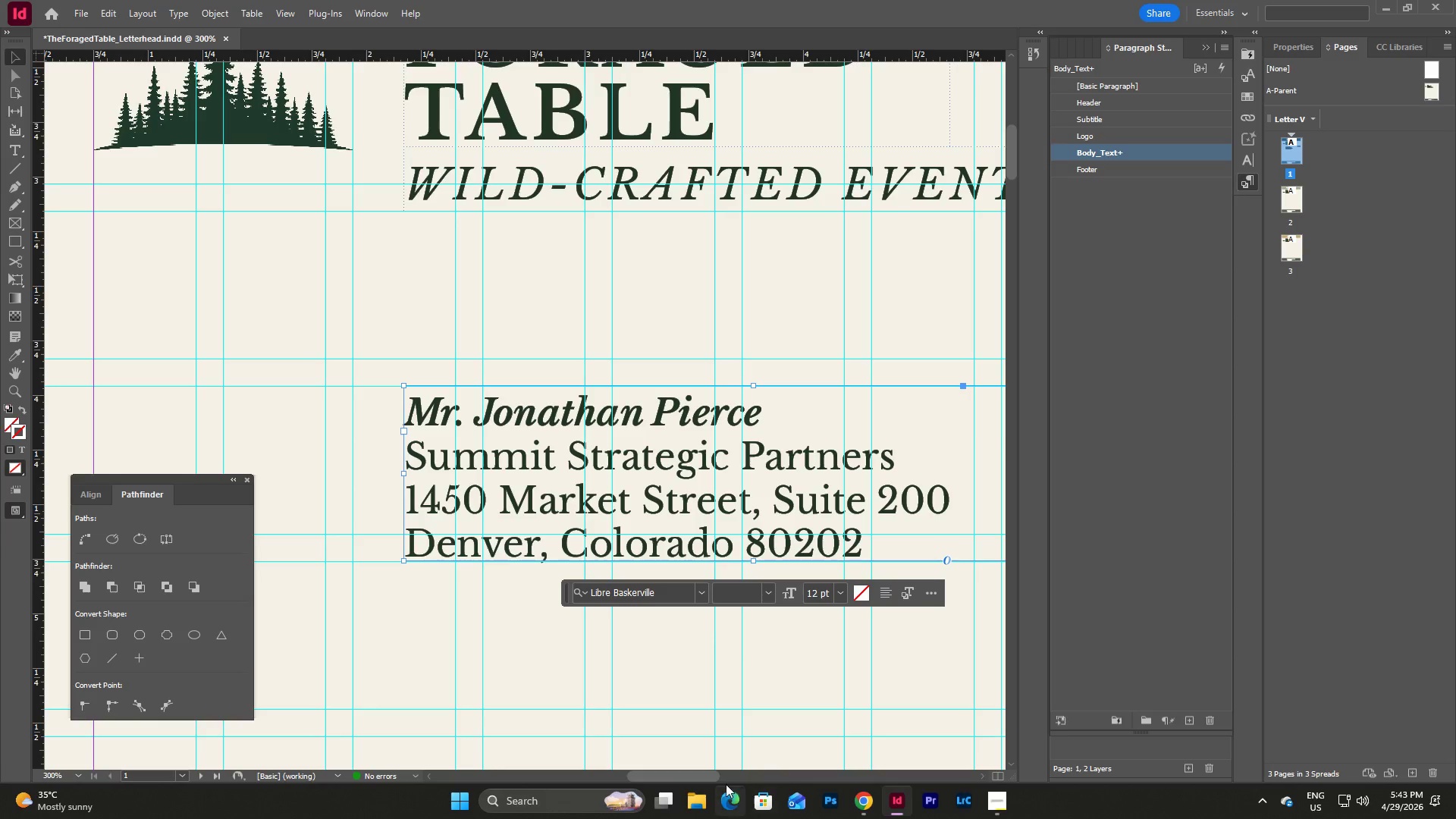 
left_click_drag(start_coordinate=[696, 775], to_coordinate=[712, 776])
 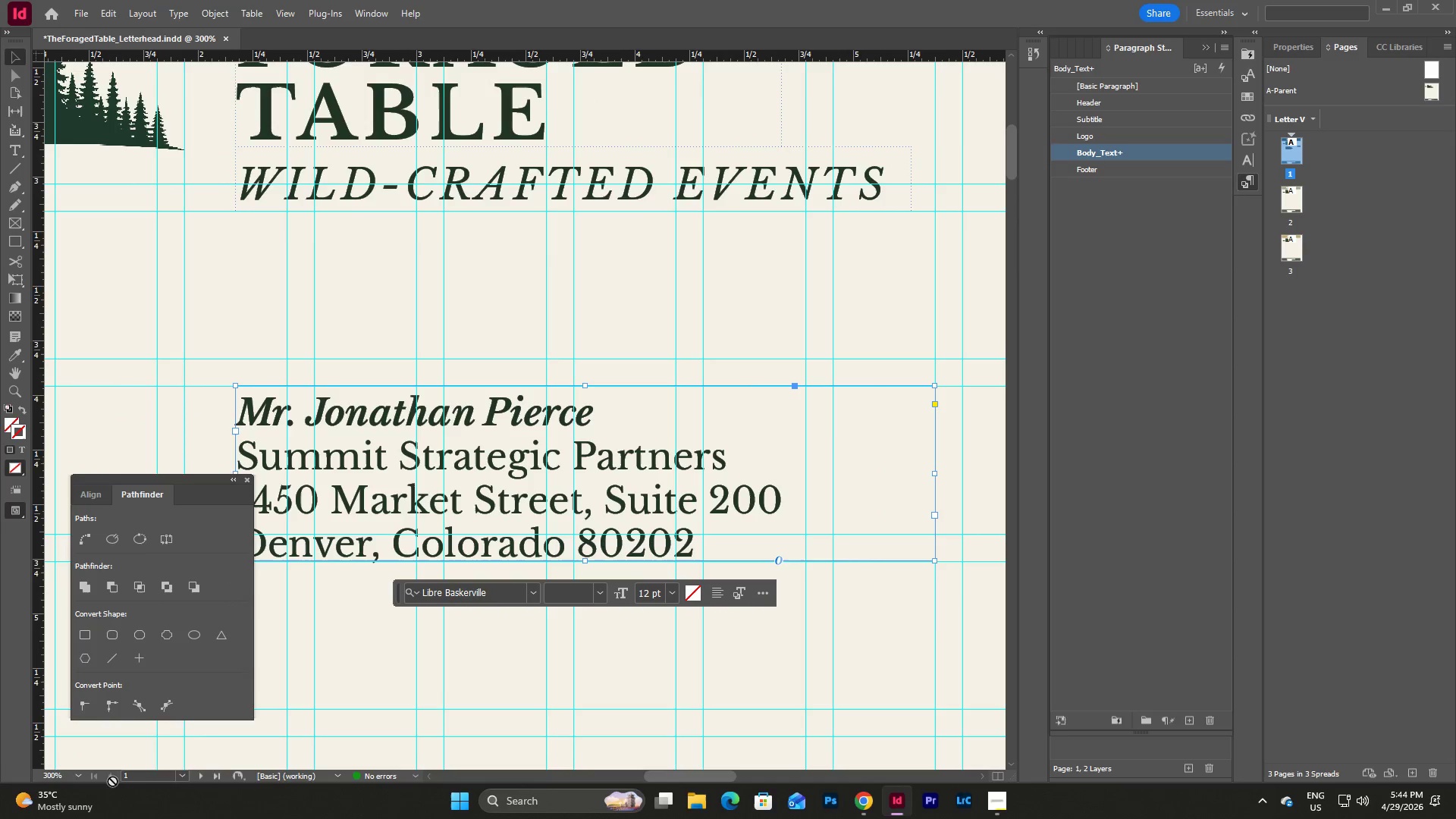 
left_click([74, 776])
 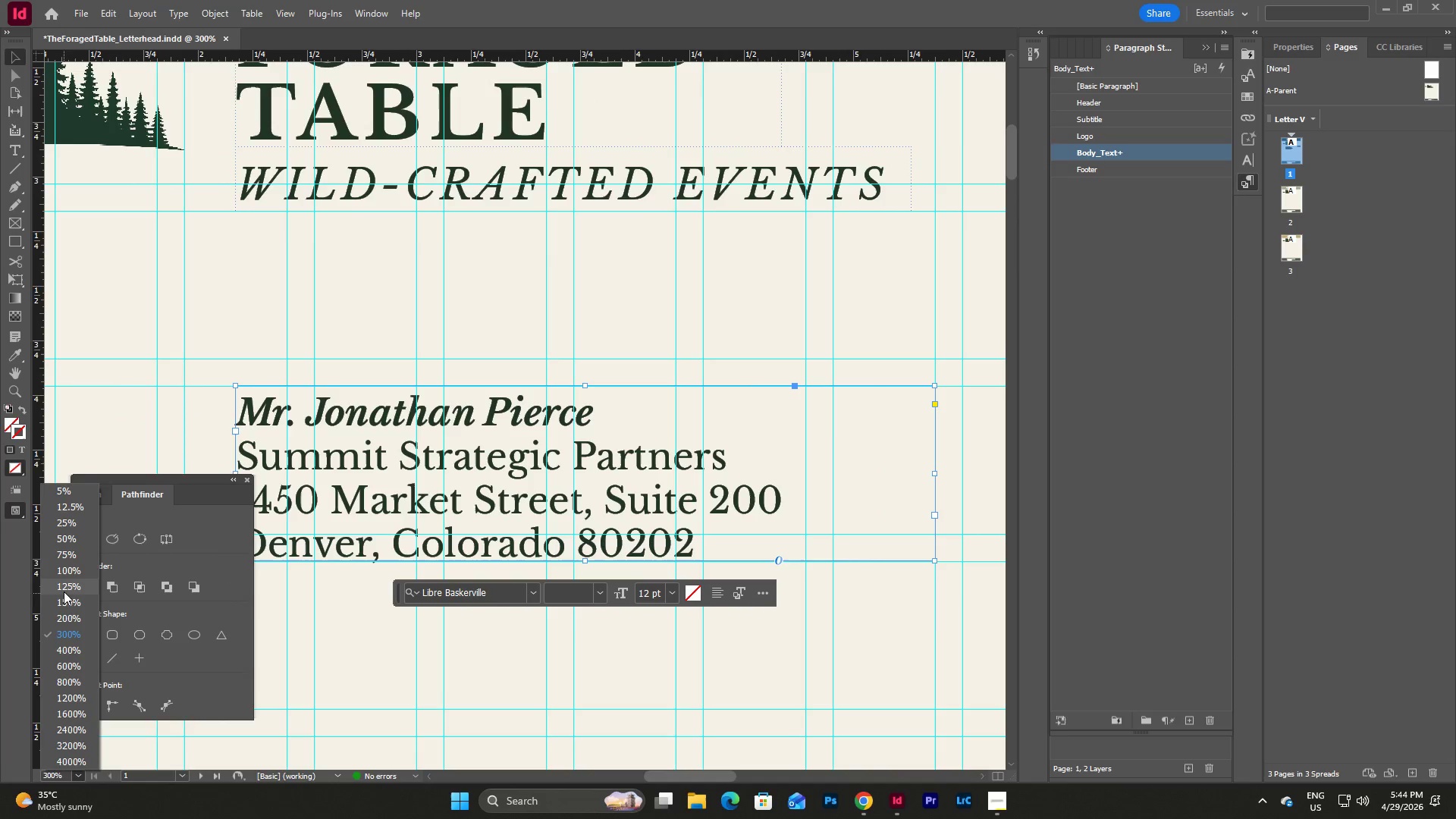 
left_click([67, 569])
 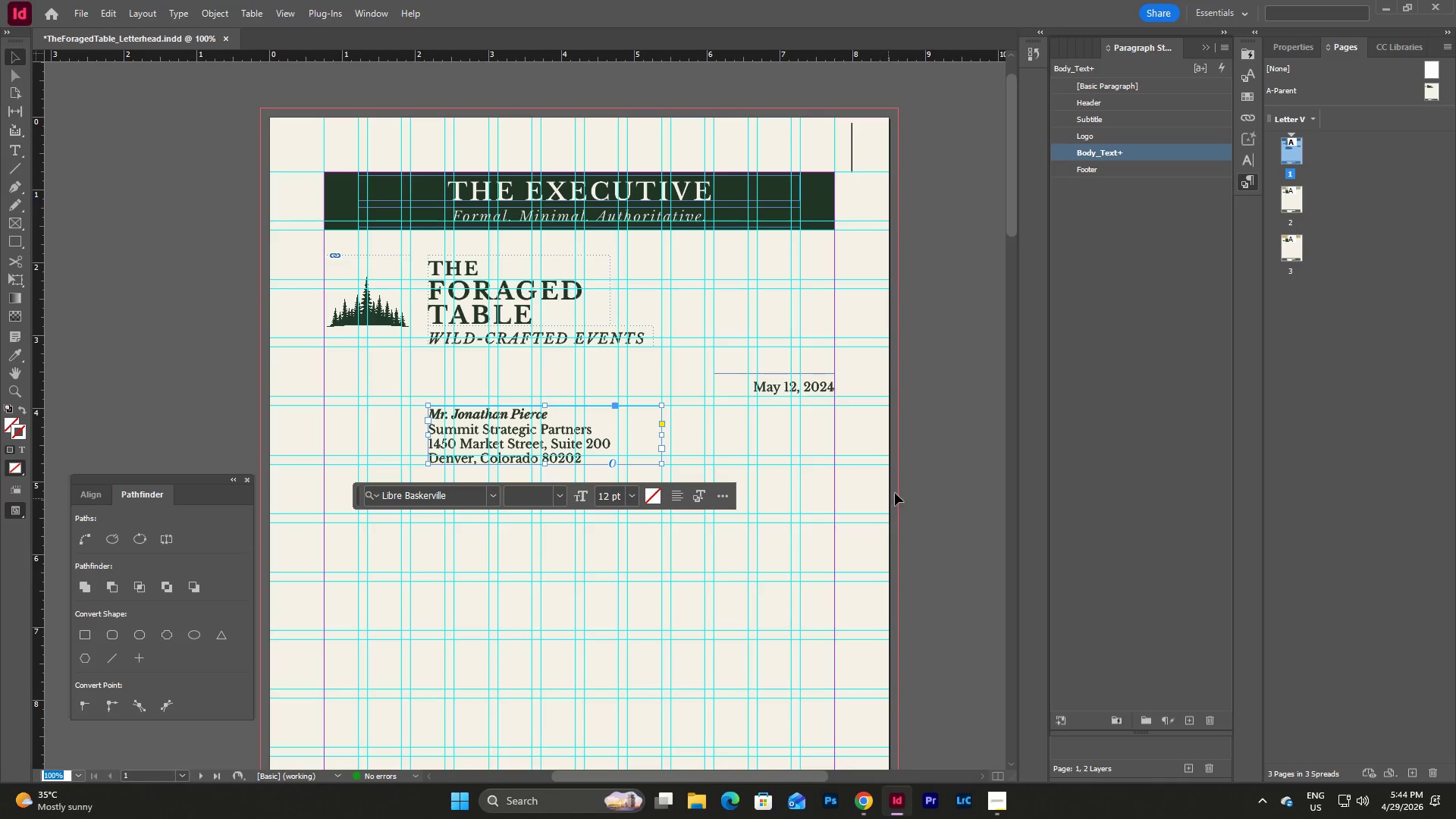 
left_click([918, 486])
 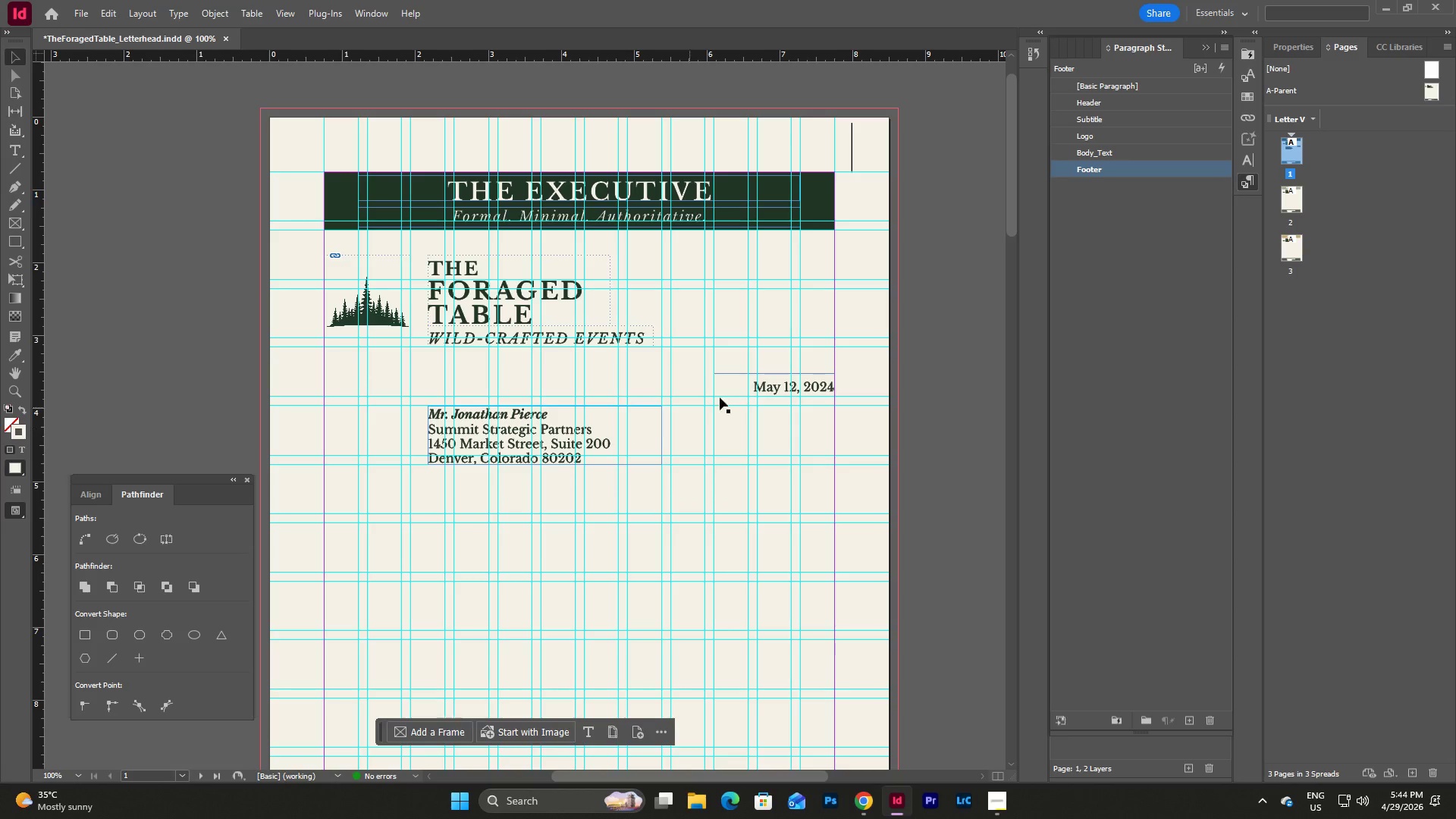 
left_click([758, 387])
 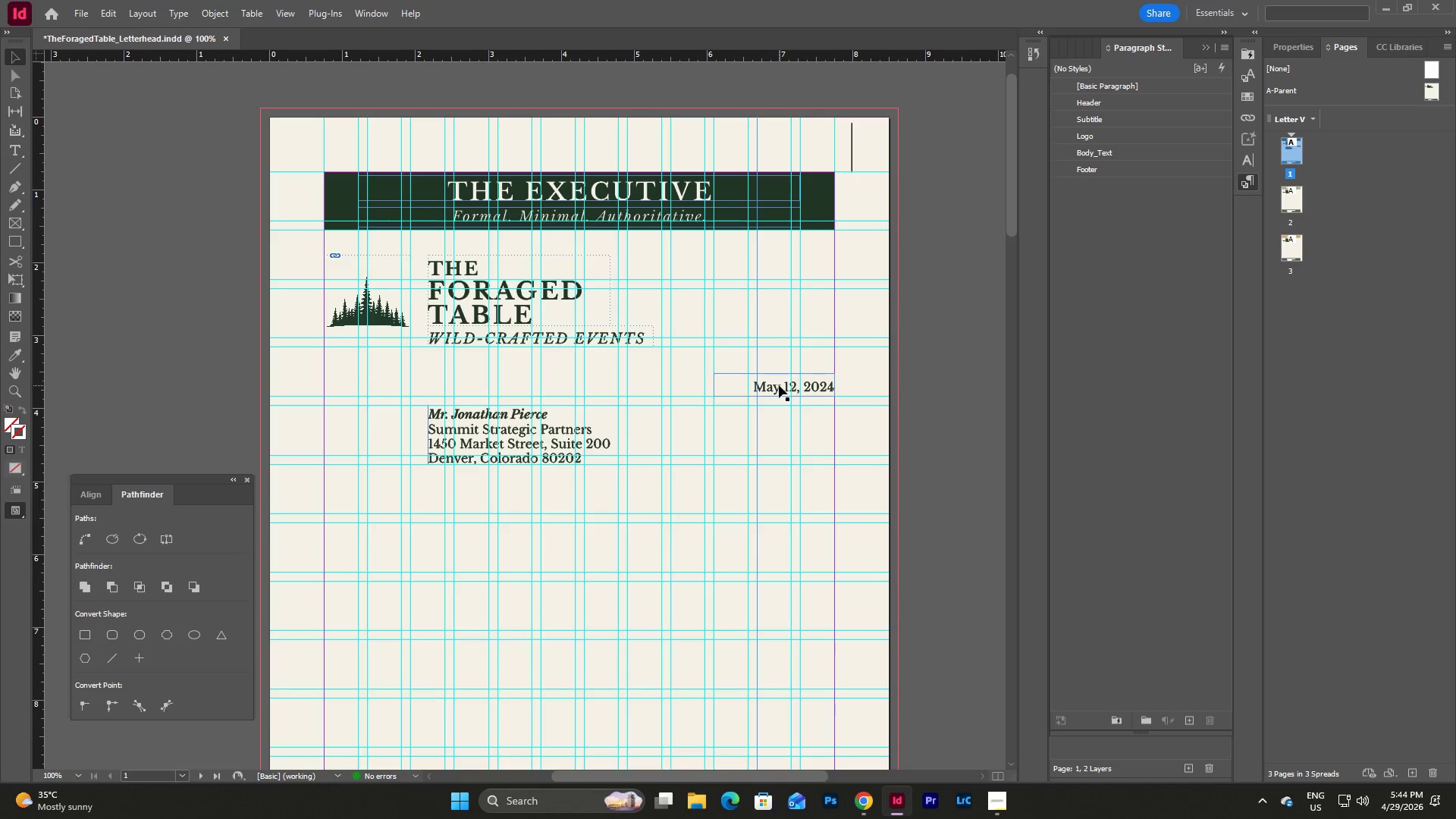 
left_click([779, 385])
 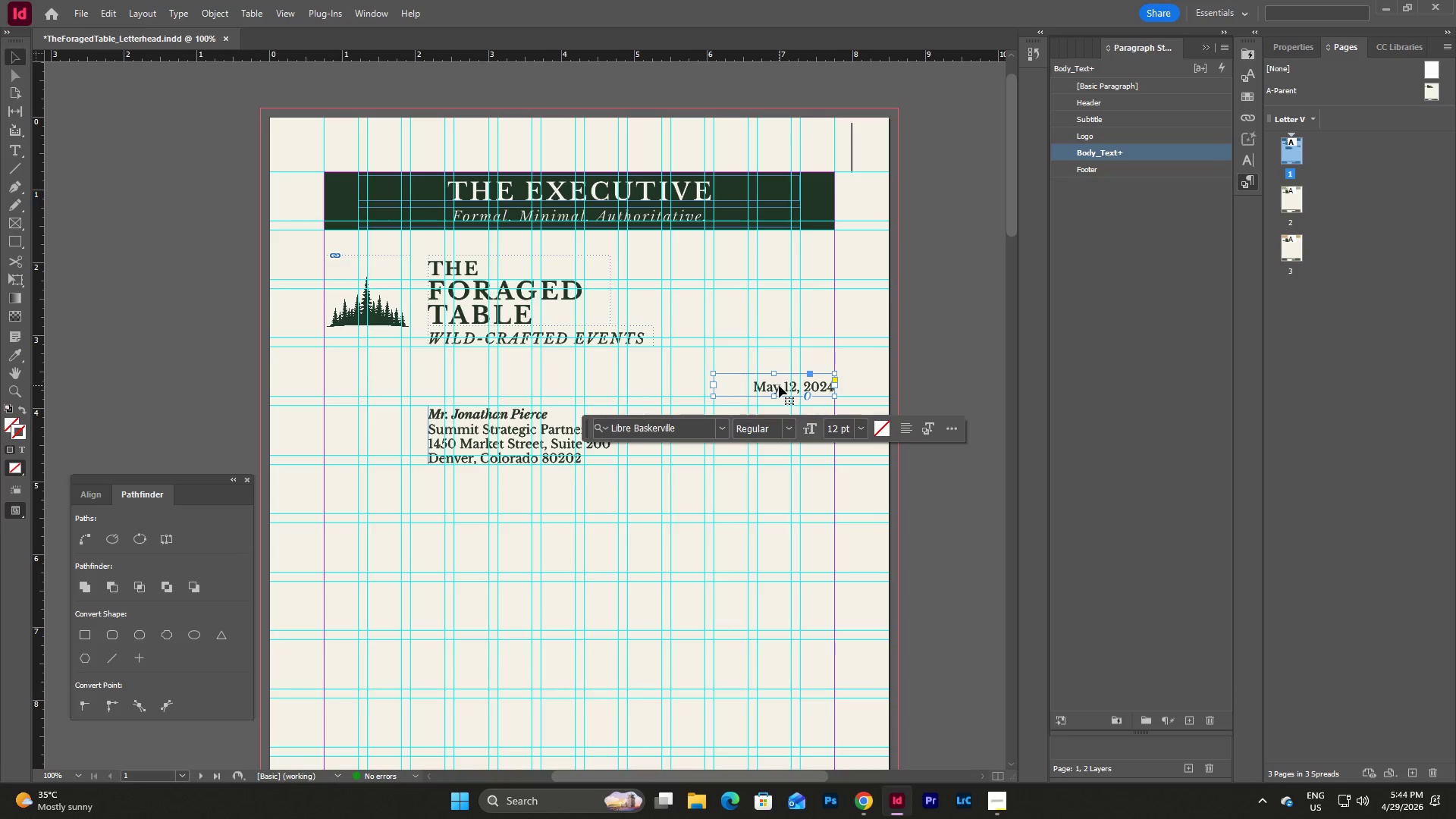 
key(Control+C)
 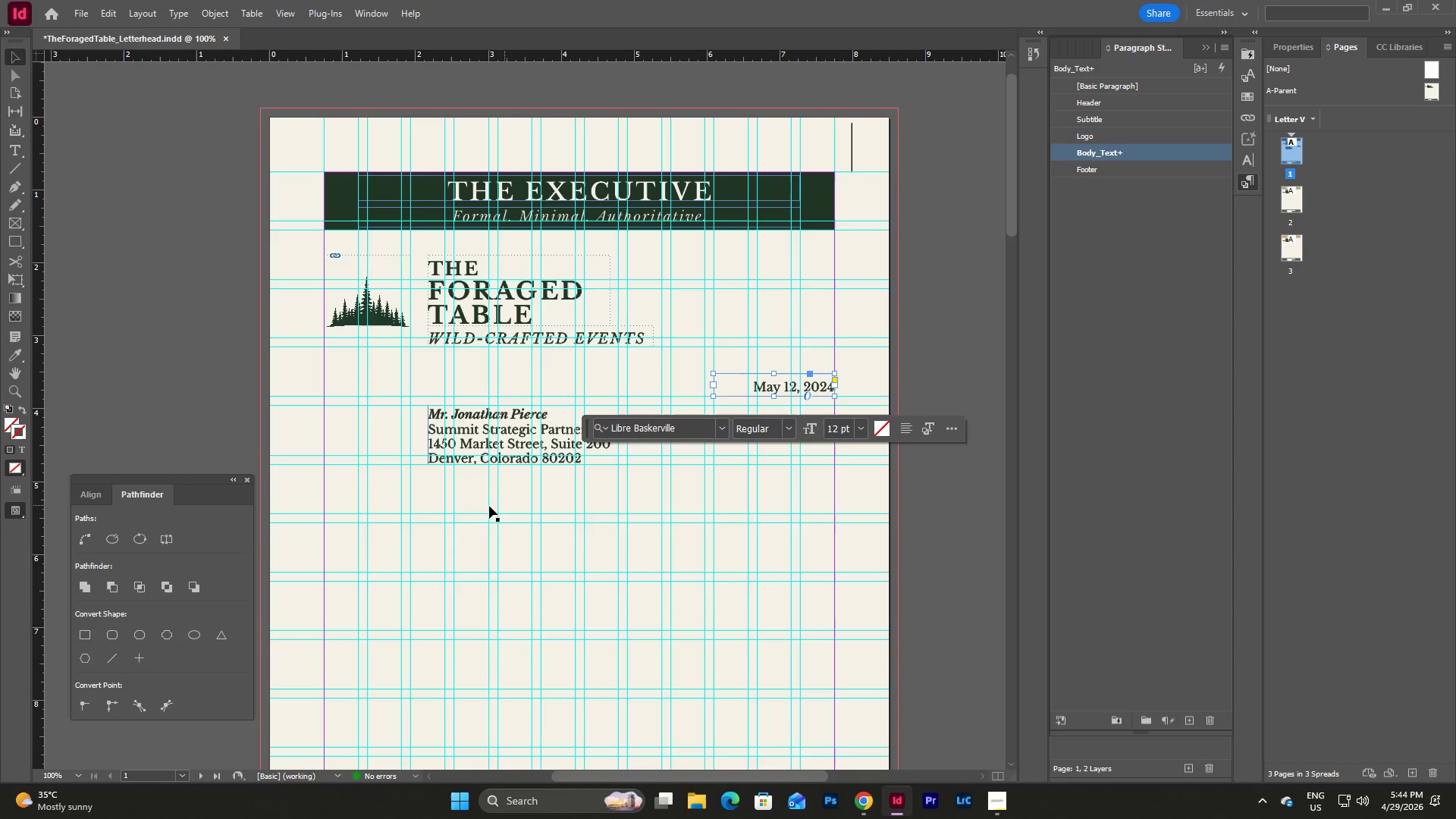 
left_click([468, 491])
 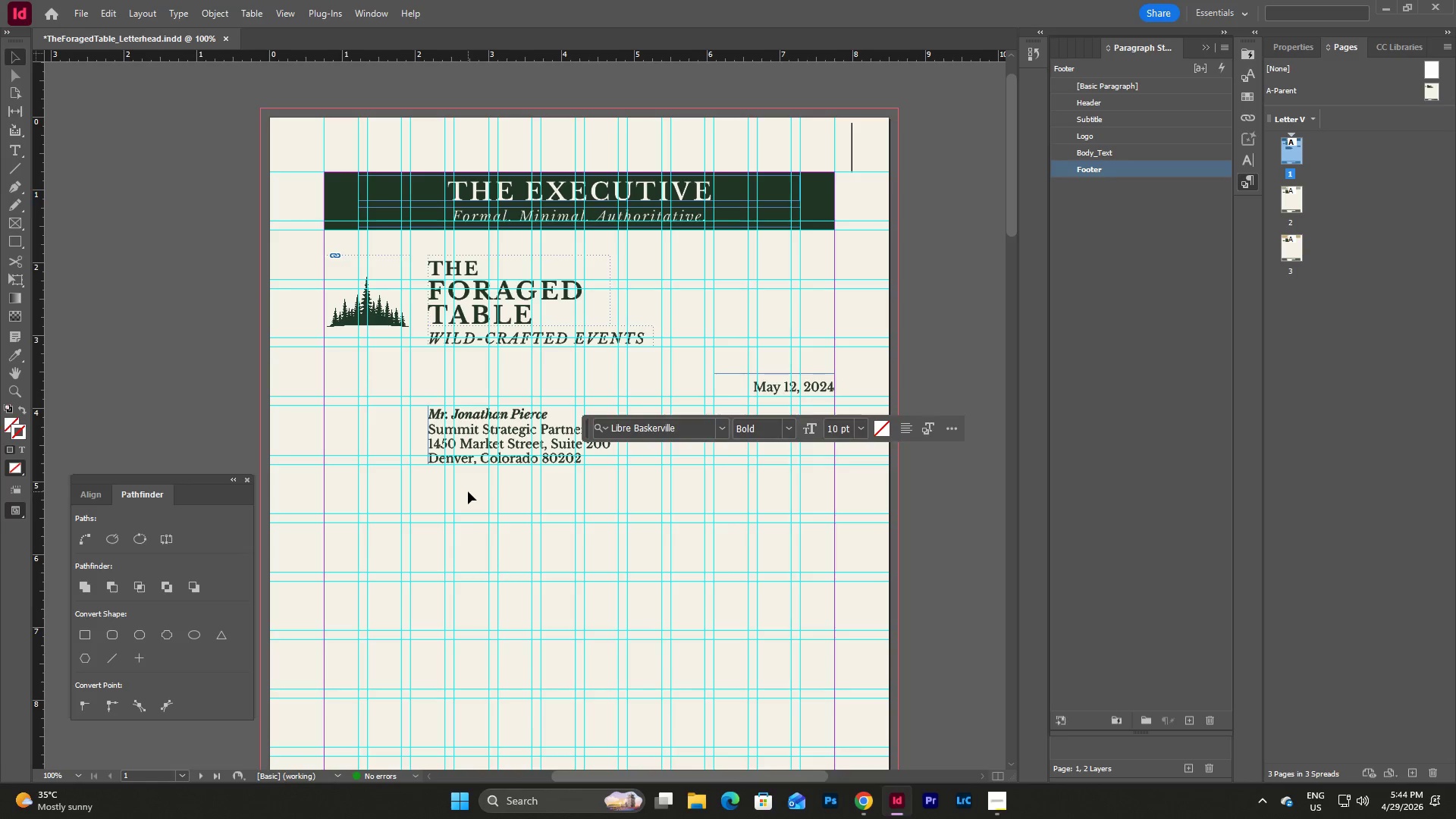 
key(Control+V)
 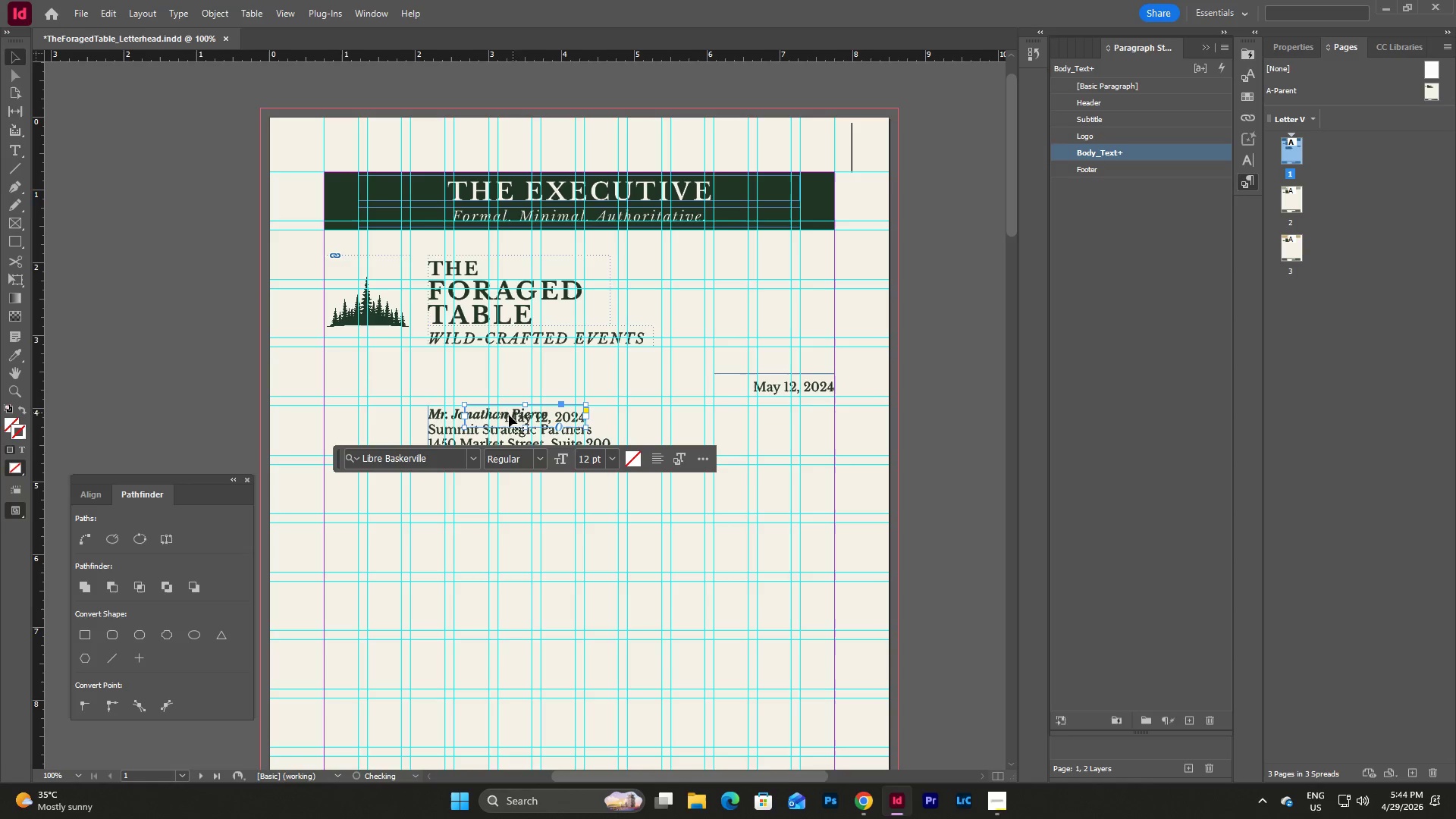 
left_click_drag(start_coordinate=[505, 413], to_coordinate=[540, 548])
 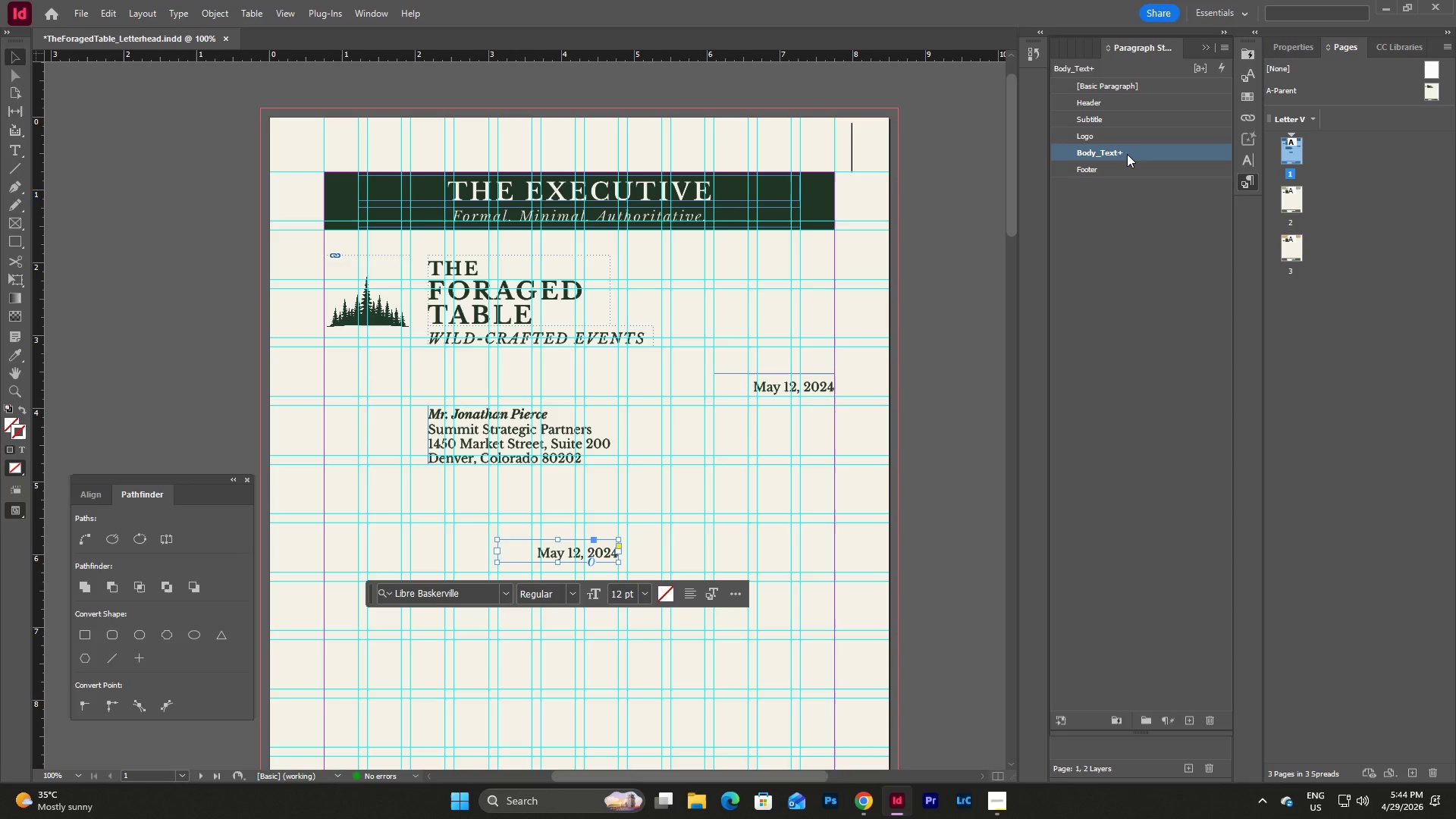 
double_click([1127, 154])
 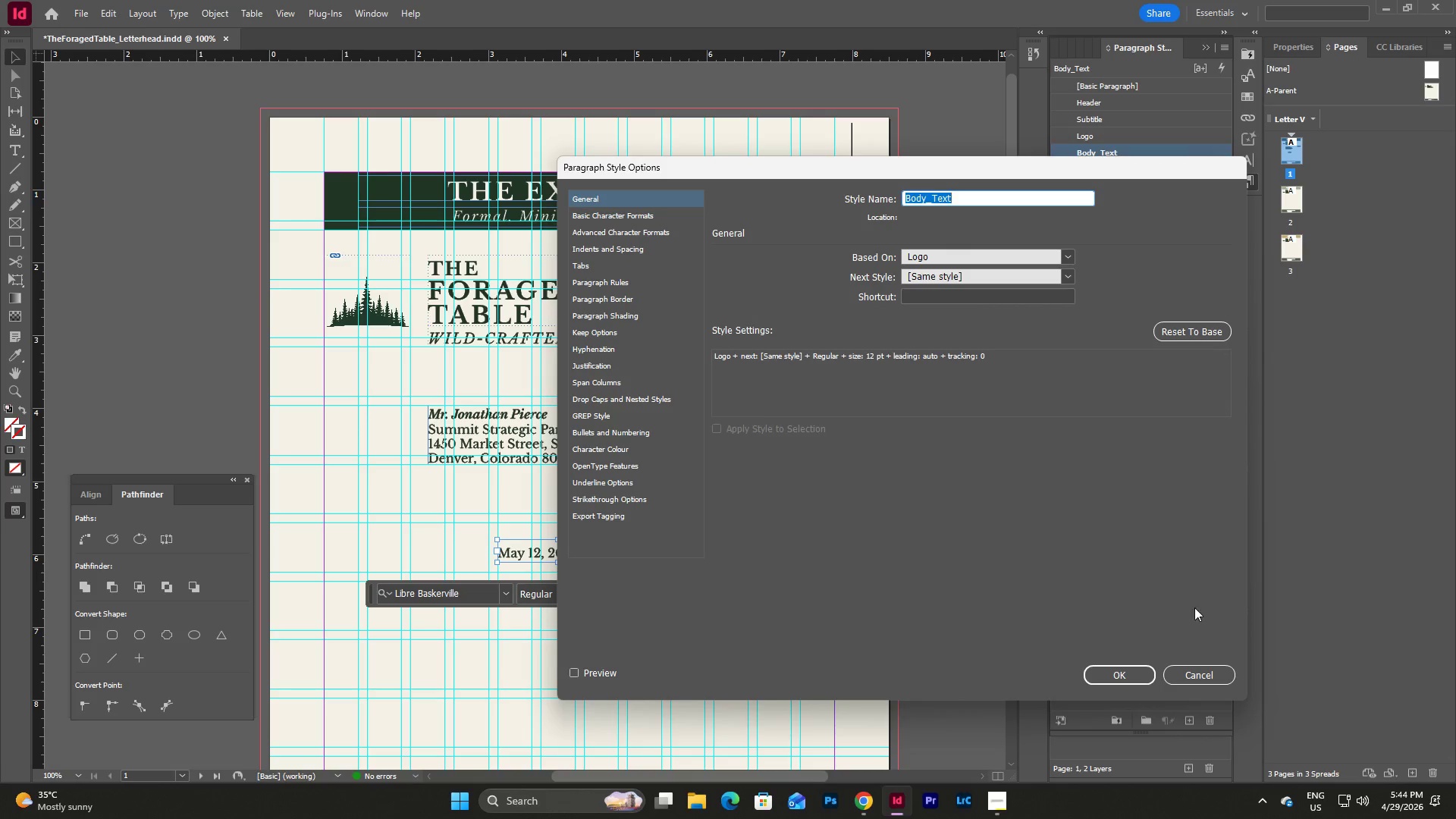 
left_click([1207, 673])
 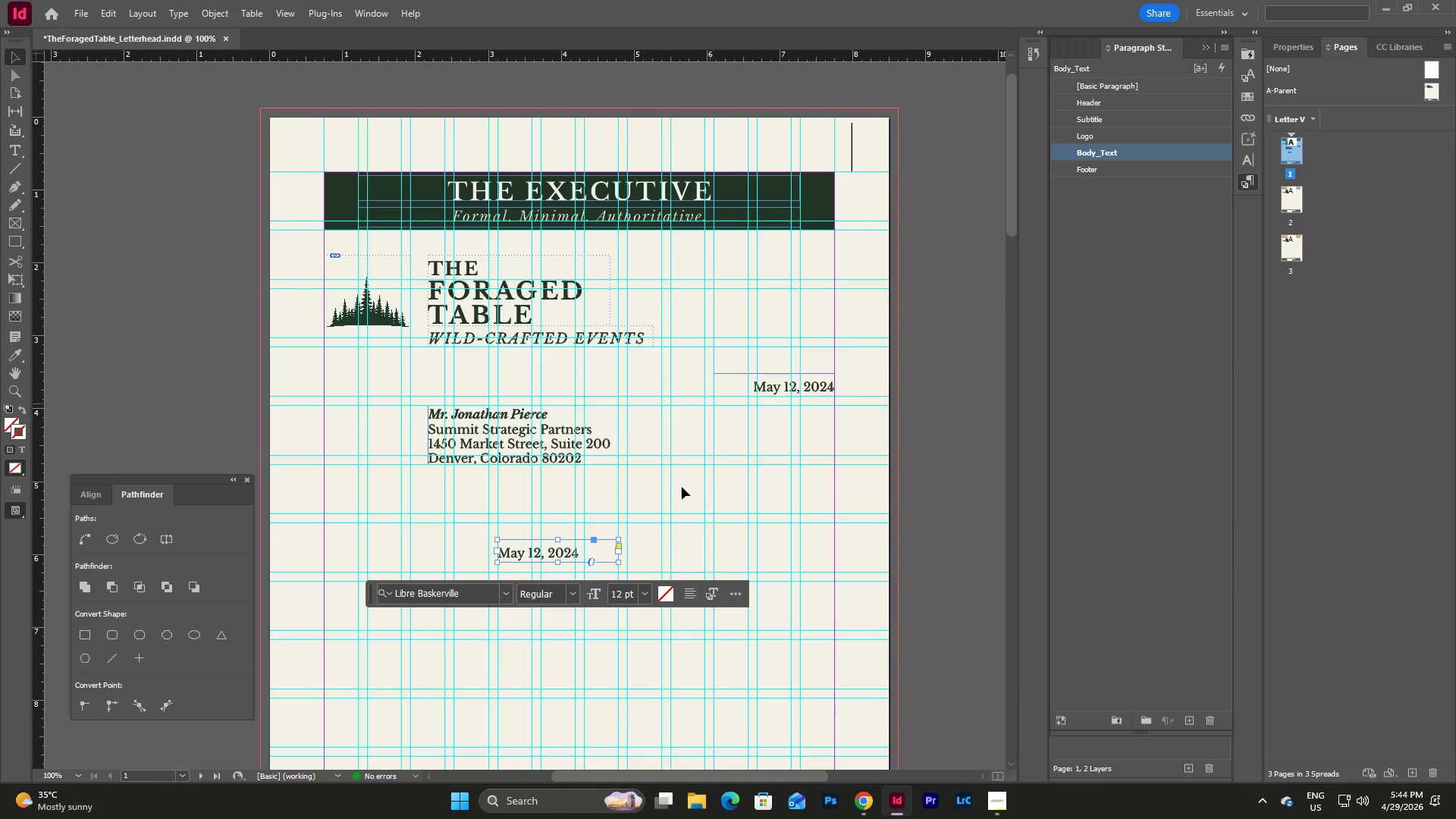 
left_click_drag(start_coordinate=[541, 546], to_coordinate=[472, 471])
 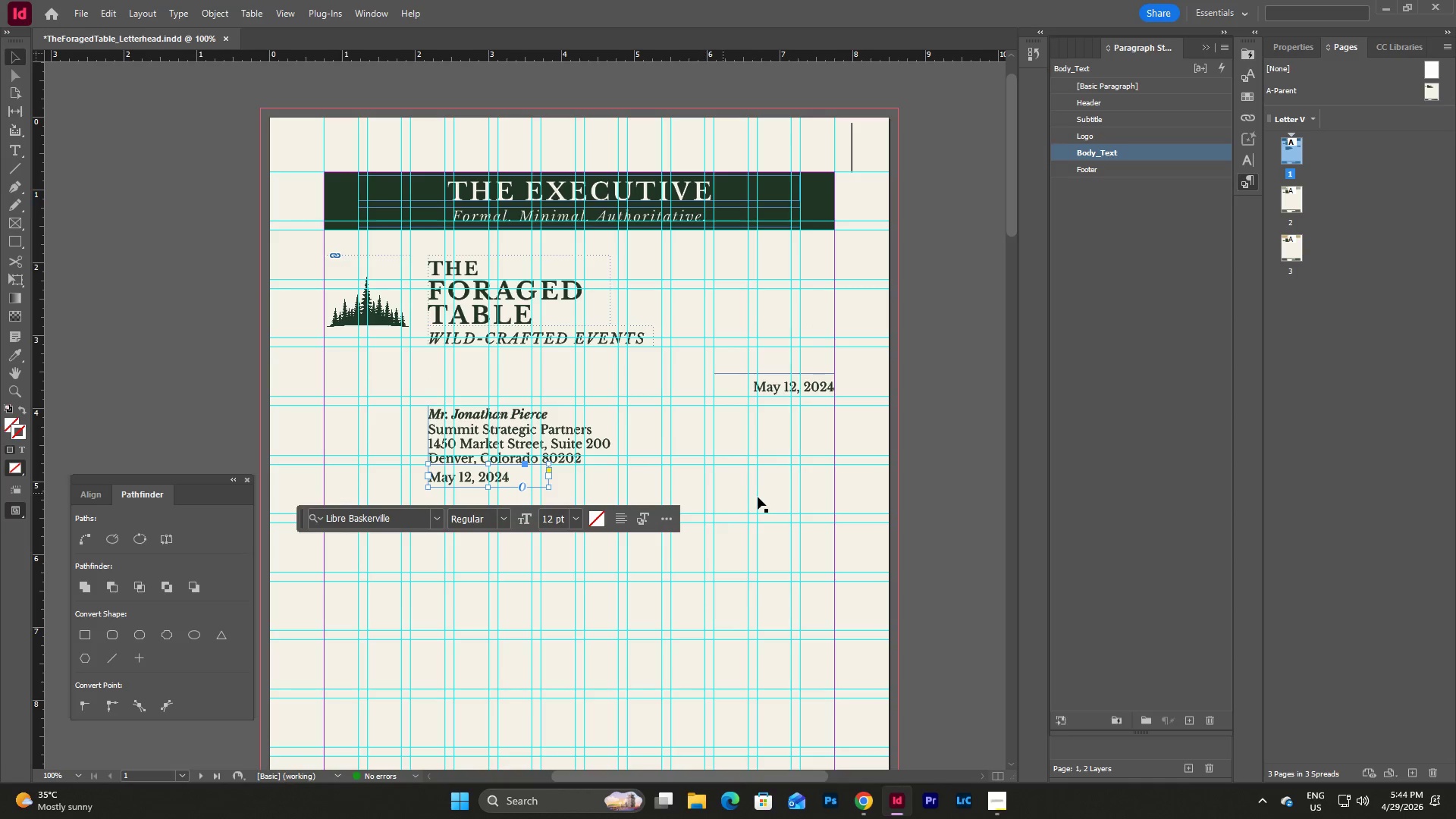 
scroll: coordinate [764, 498], scroll_direction: down, amount: 1.0
 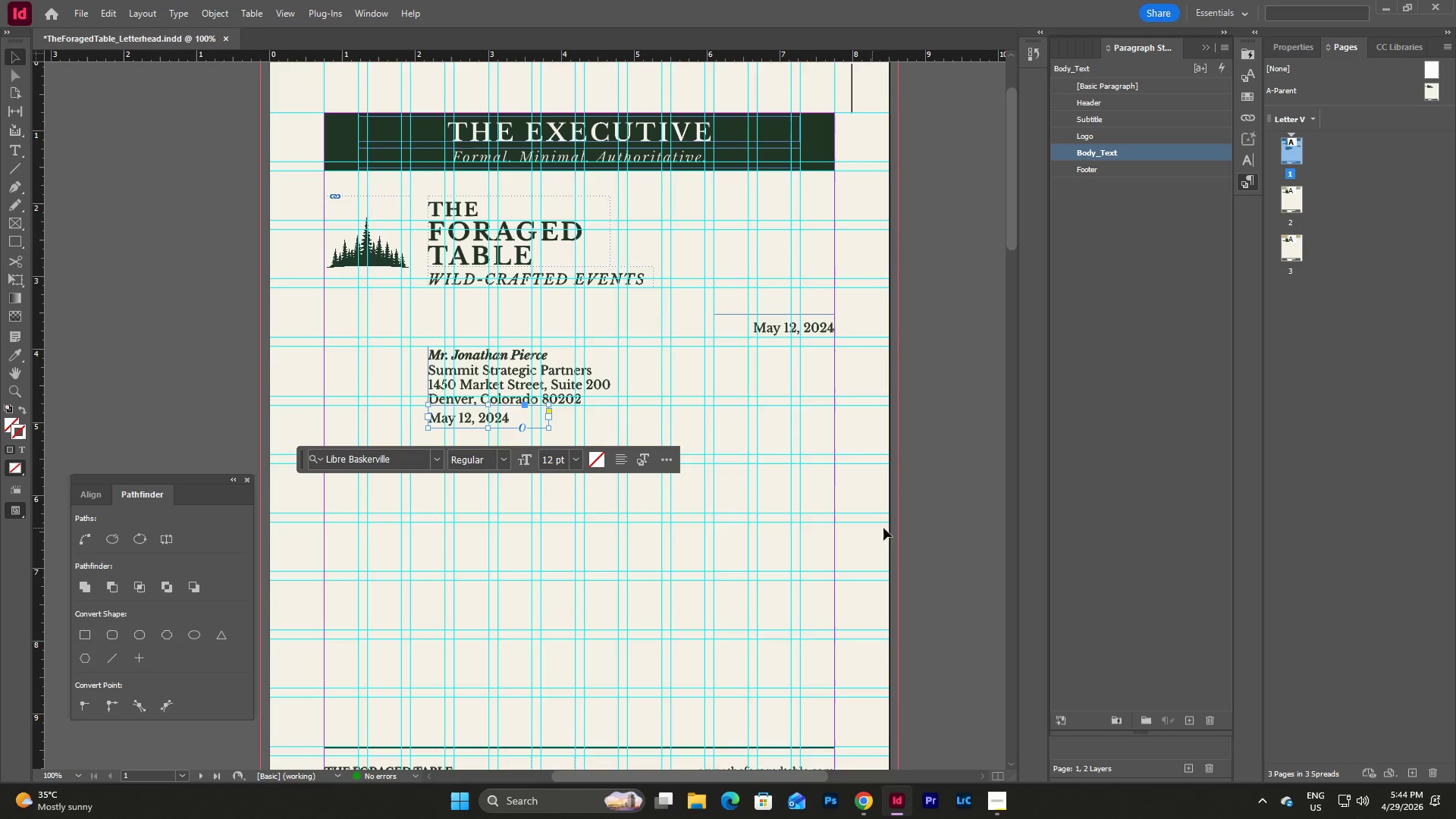 
left_click([942, 517])
 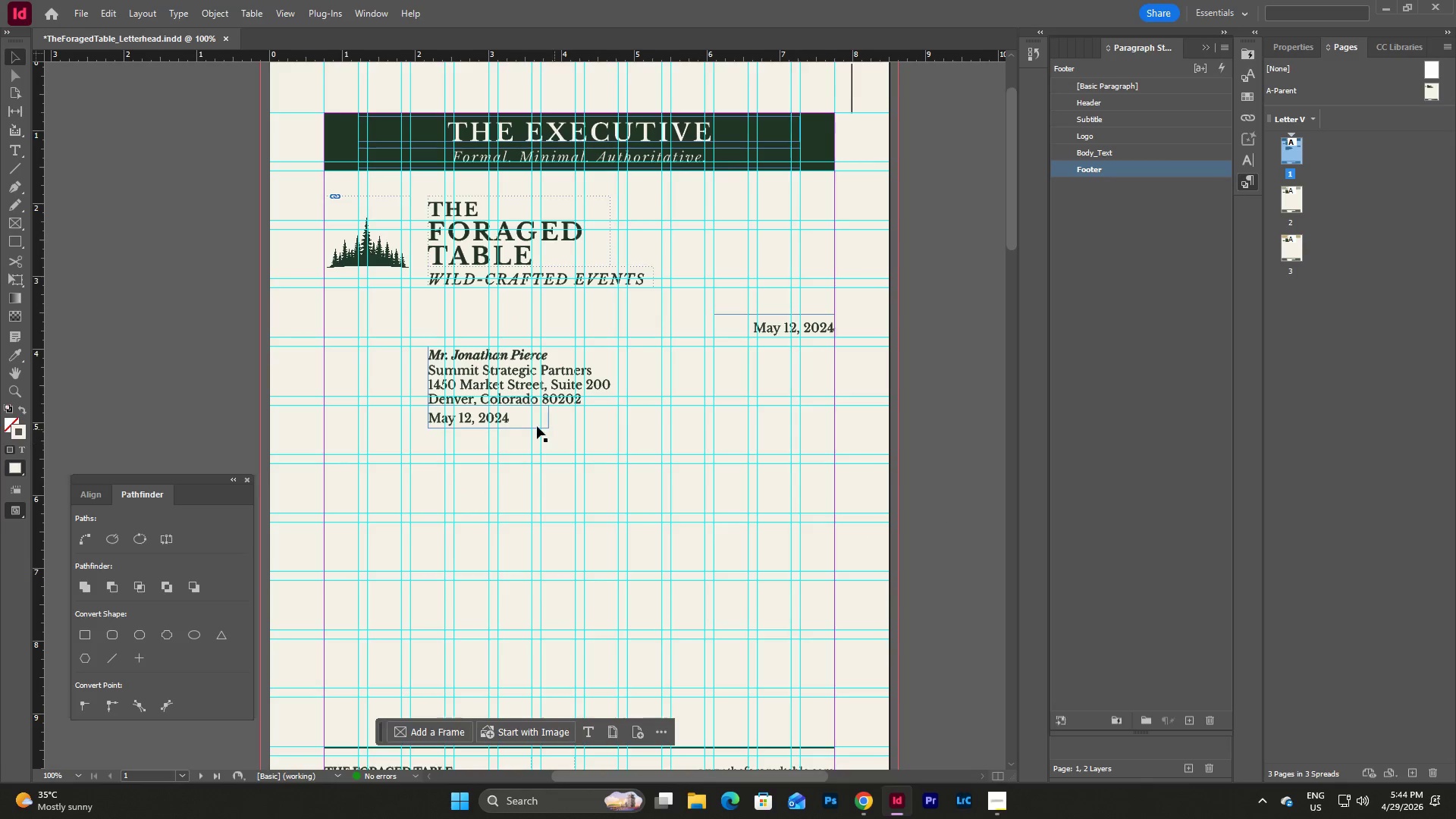 
left_click([515, 419])
 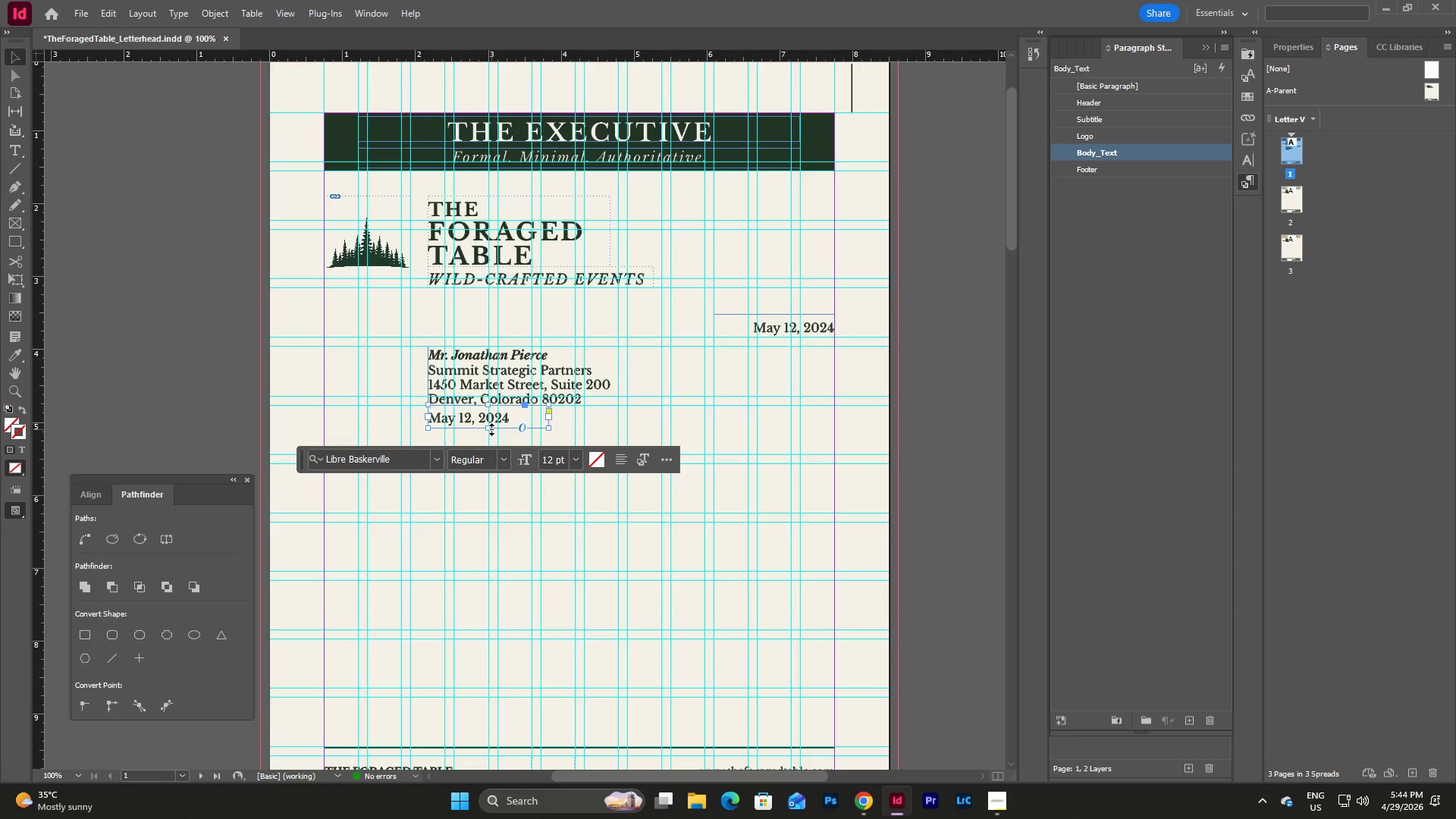 
left_click_drag(start_coordinate=[489, 428], to_coordinate=[720, 451])
 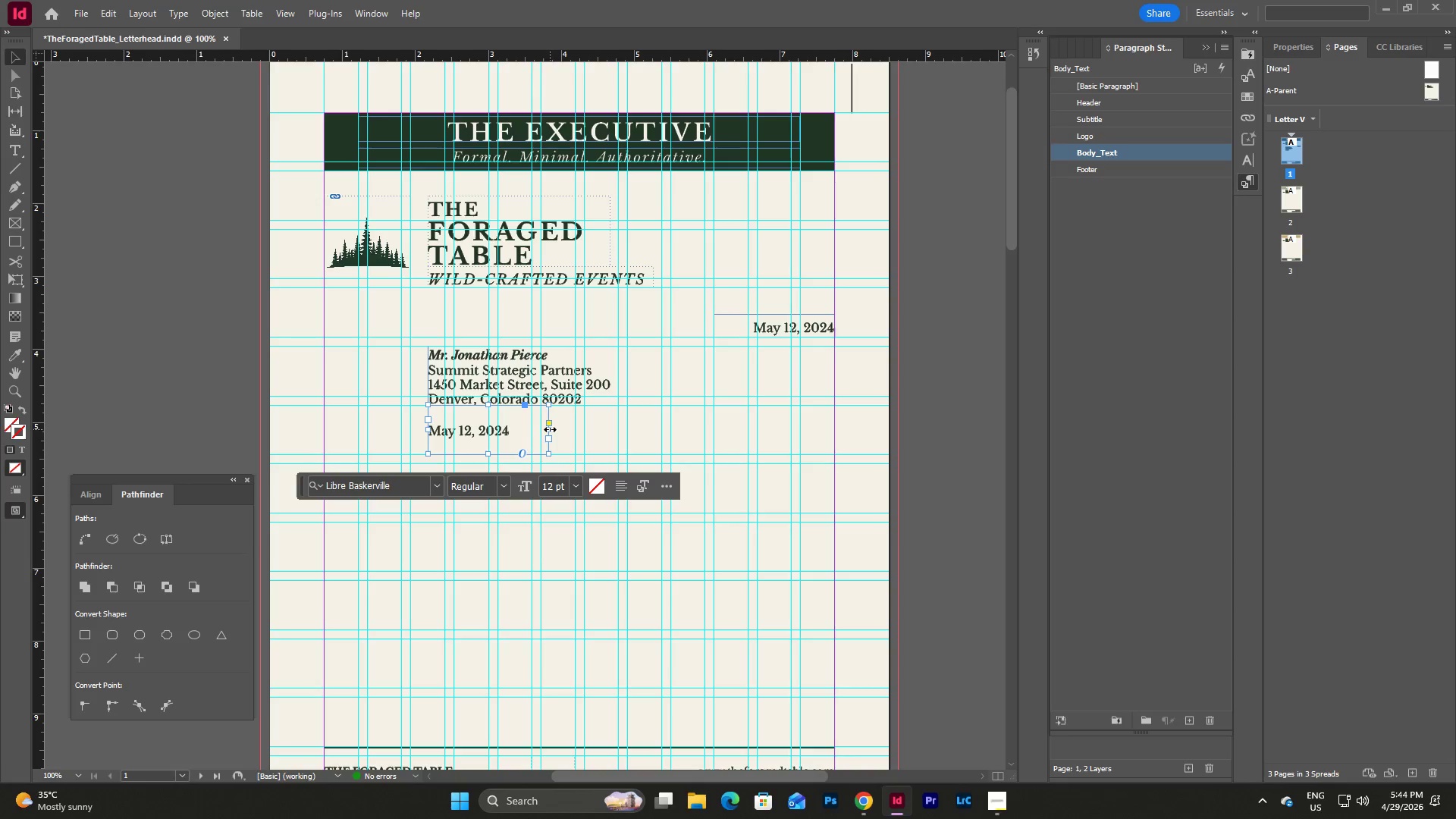 
wait(6.16)
 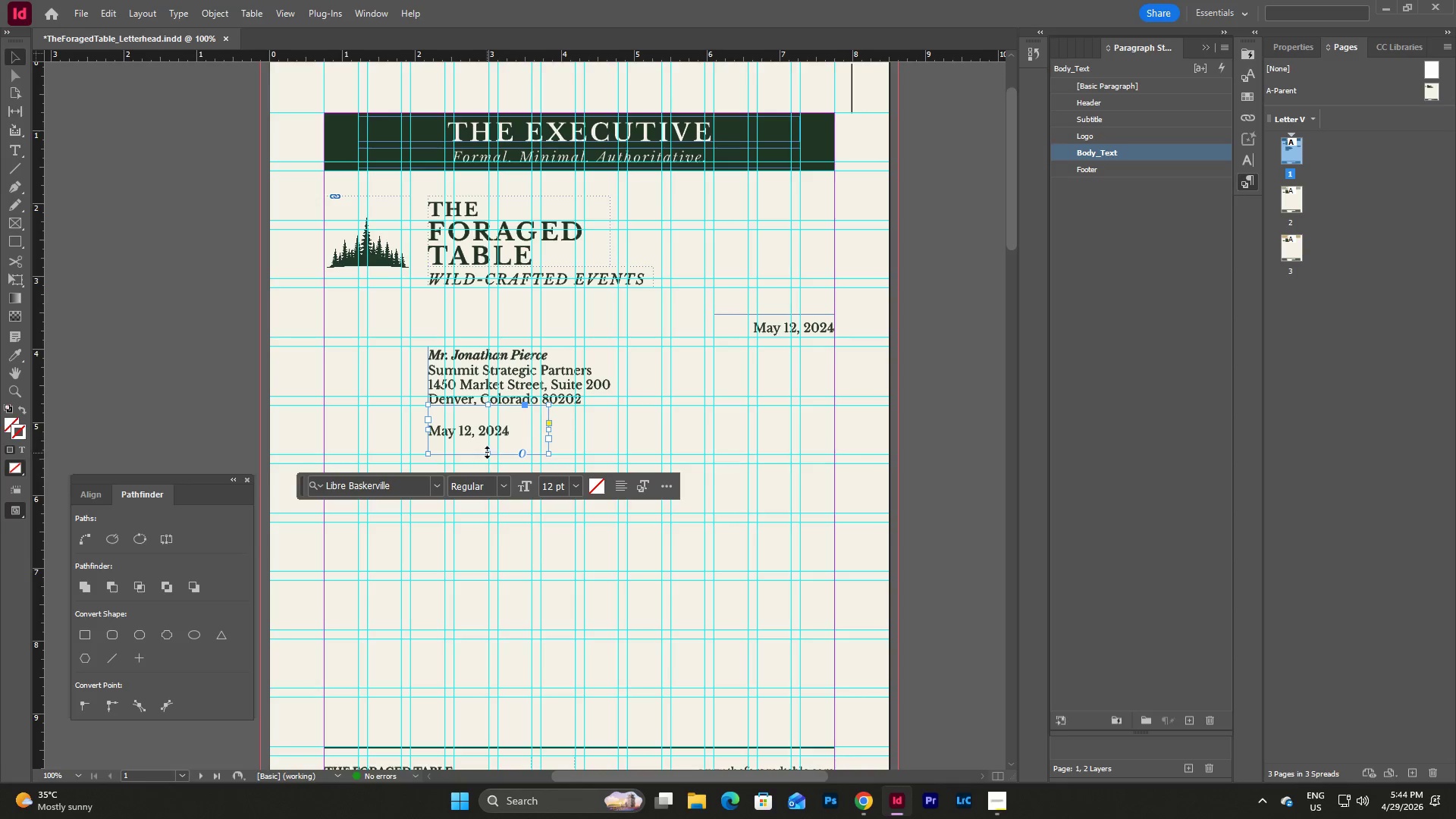 
left_click_drag(start_coordinate=[549, 430], to_coordinate=[654, 433])
 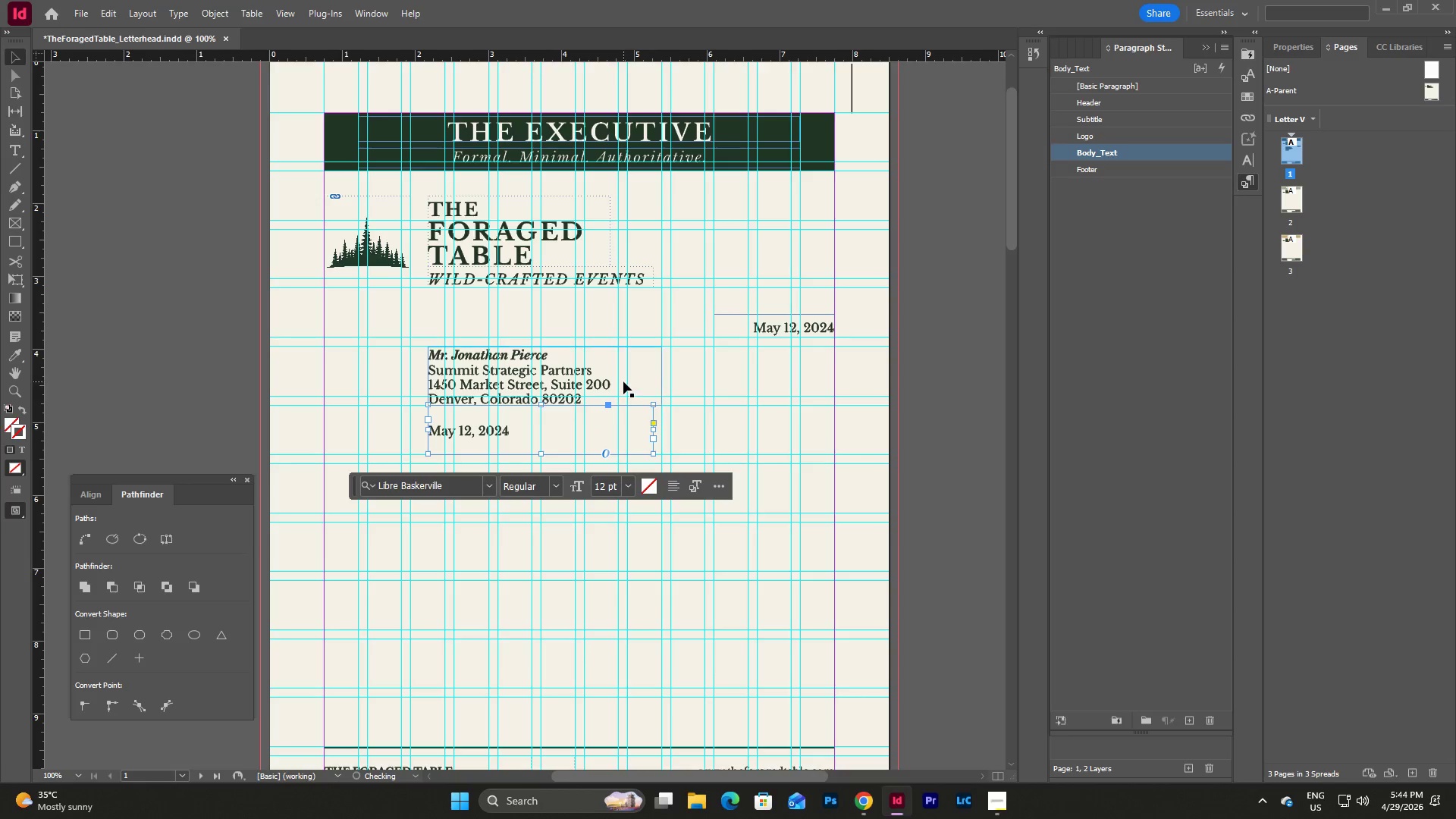 
left_click([623, 381])
 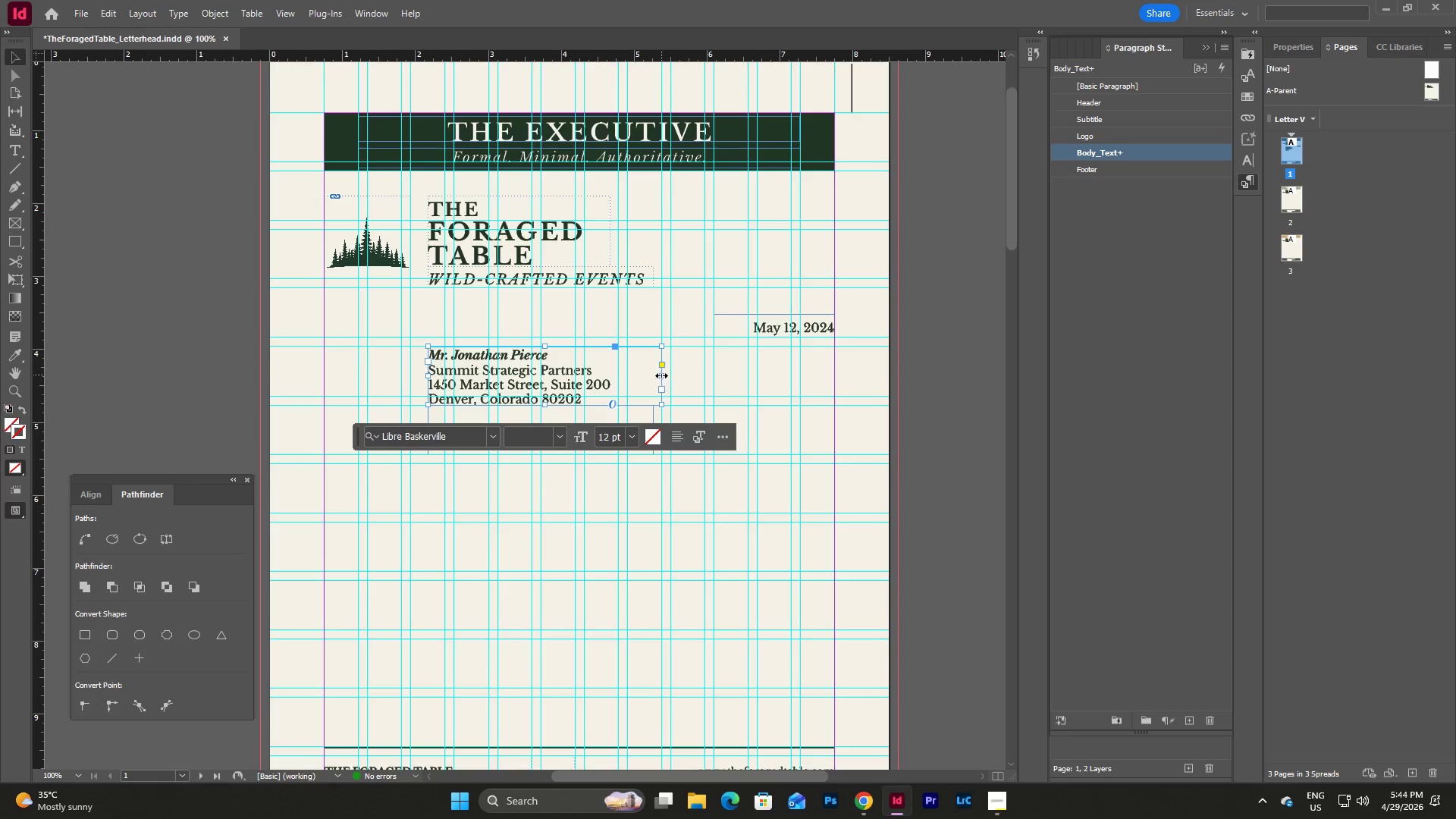 
left_click_drag(start_coordinate=[661, 375], to_coordinate=[626, 376])
 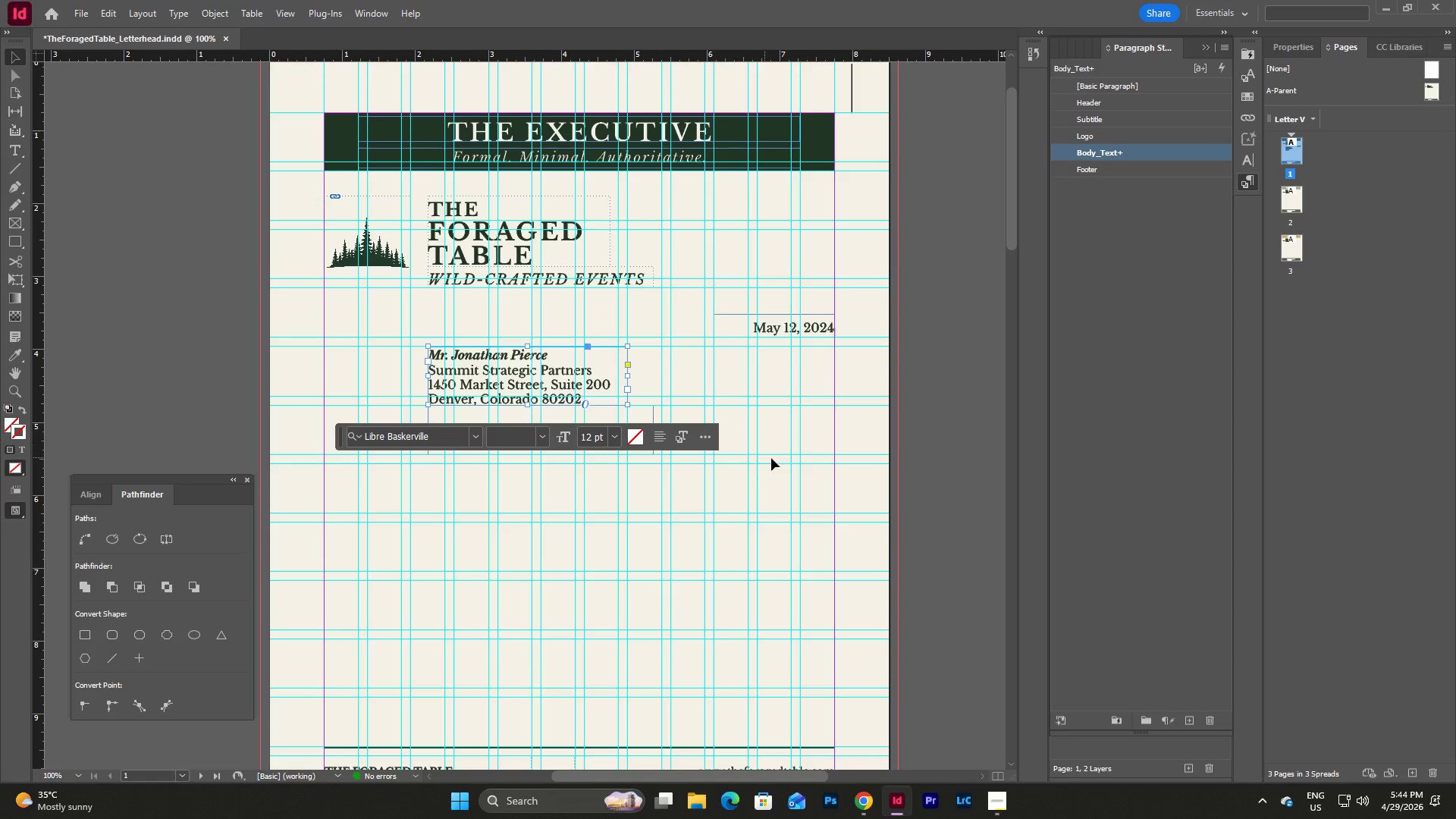 
scroll: coordinate [787, 431], scroll_direction: down, amount: 1.0
 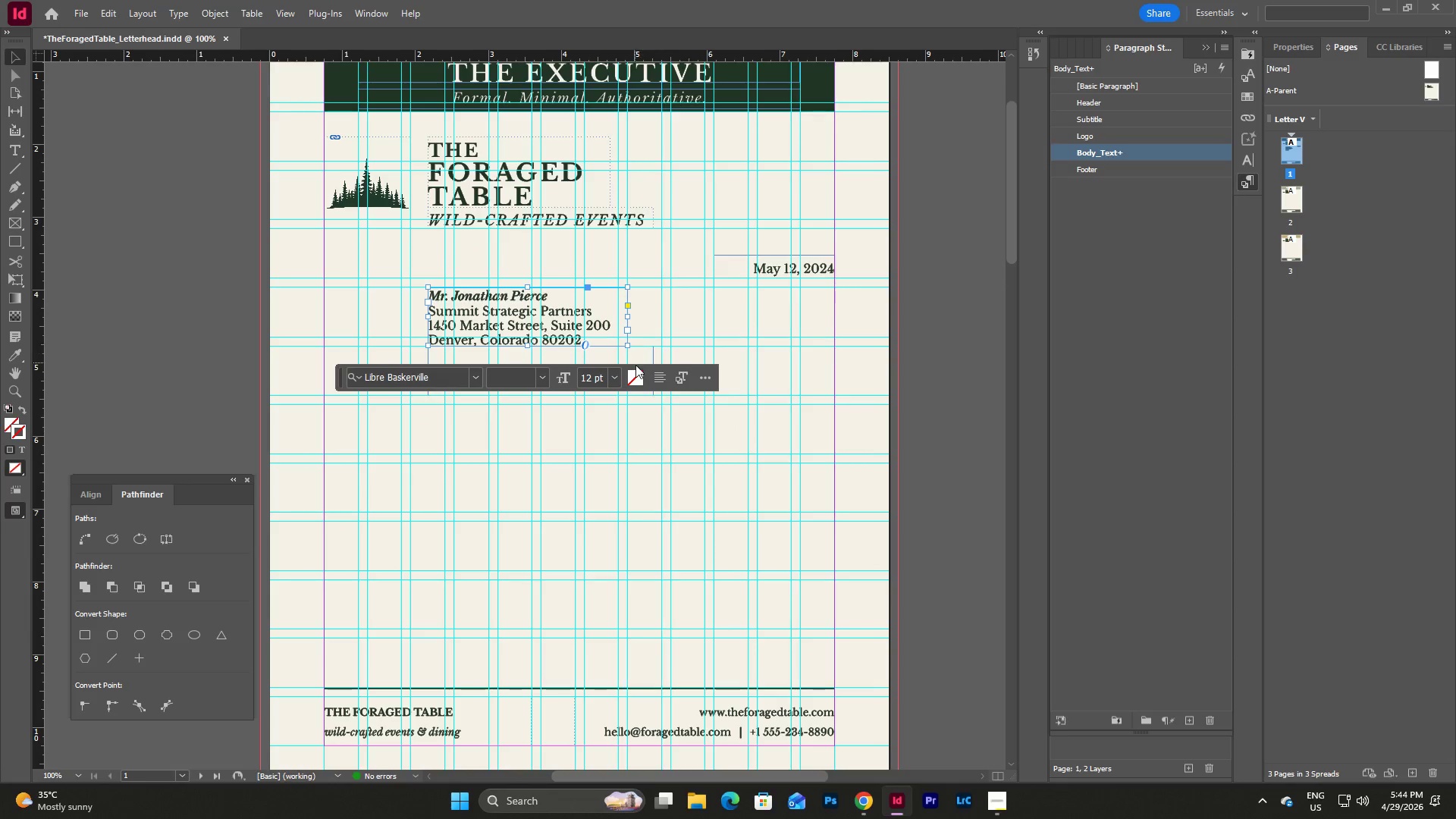 
left_click([637, 366])
 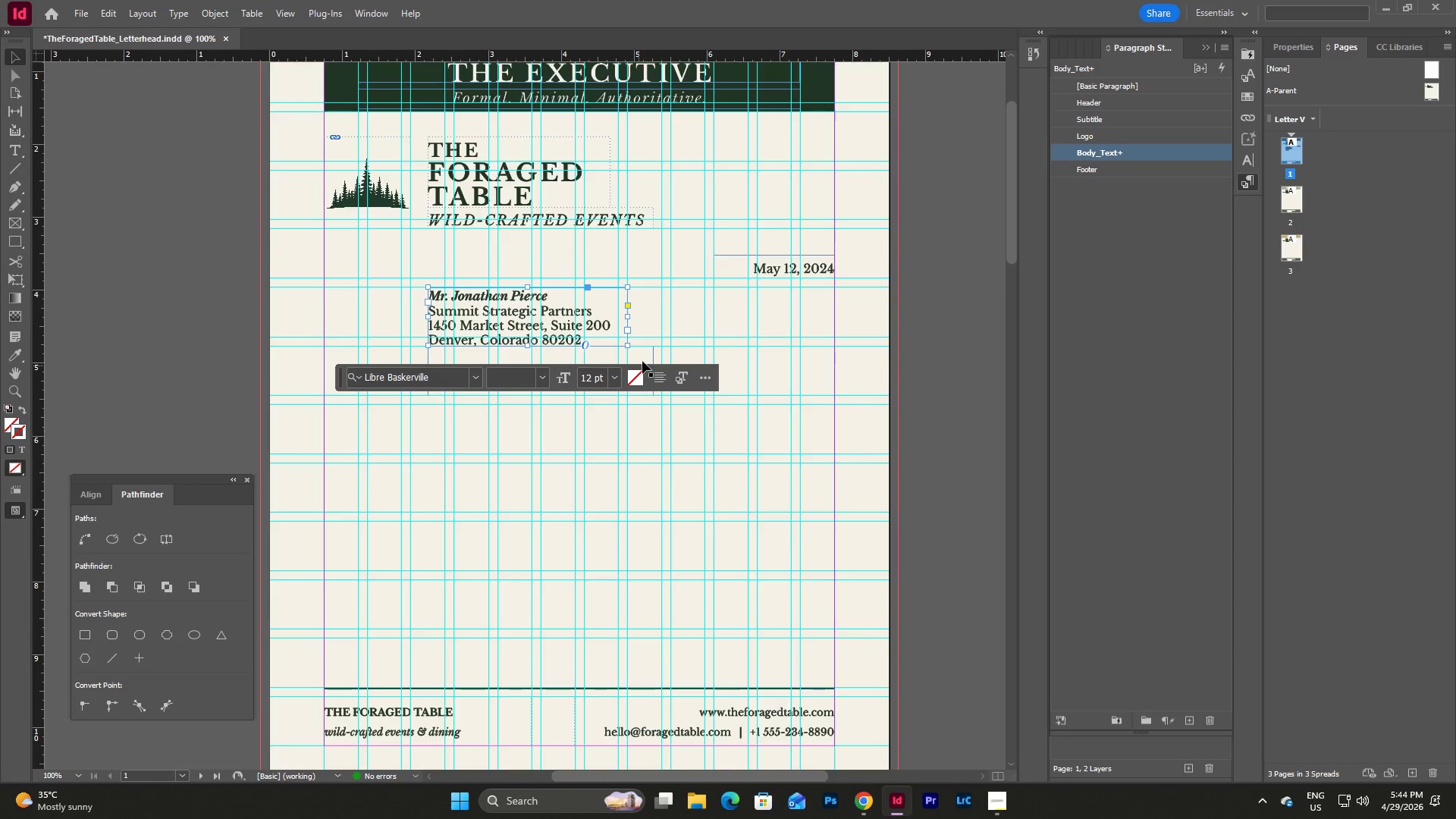 
left_click([648, 354])
 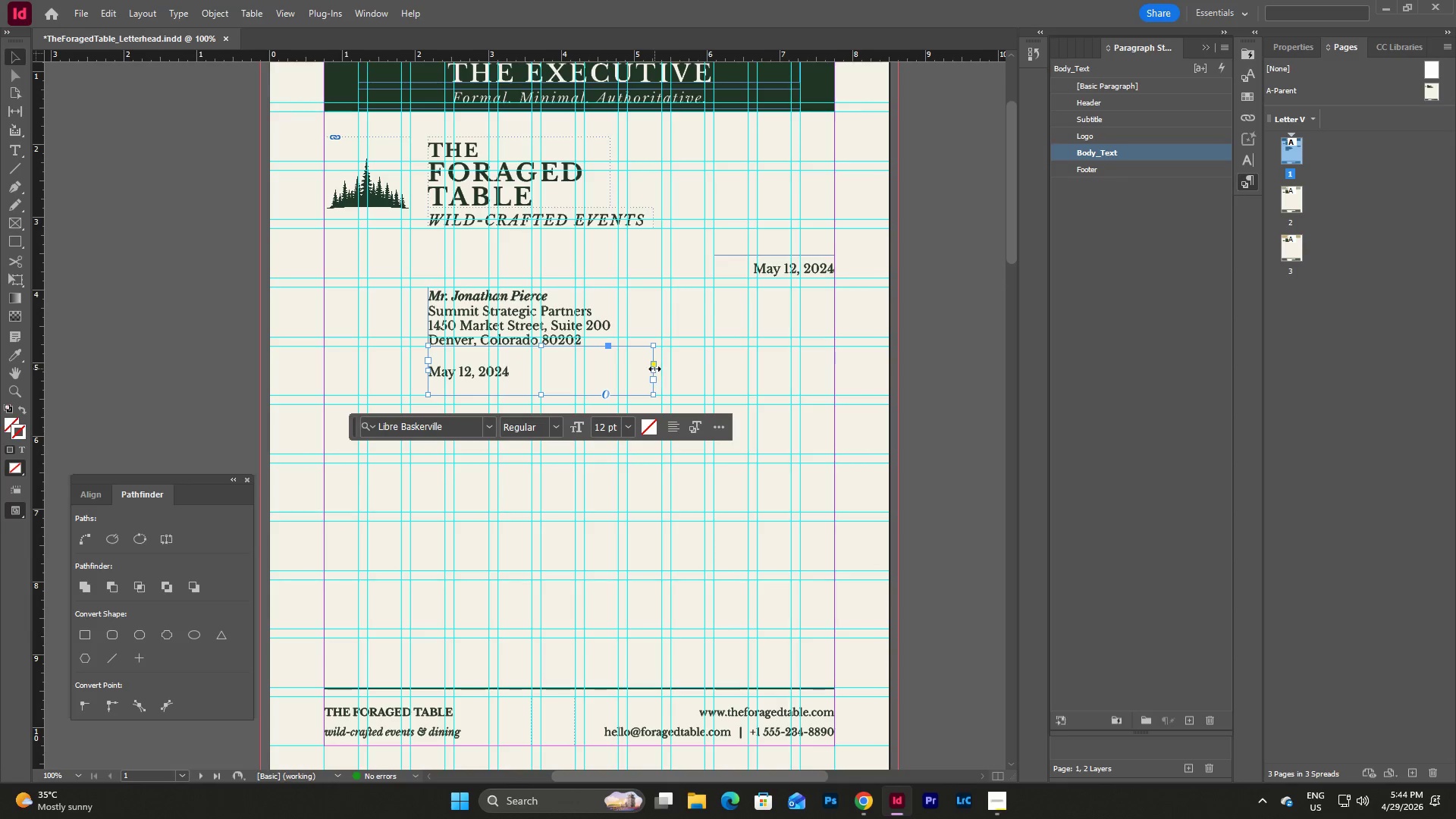 
left_click_drag(start_coordinate=[654, 369], to_coordinate=[625, 372])
 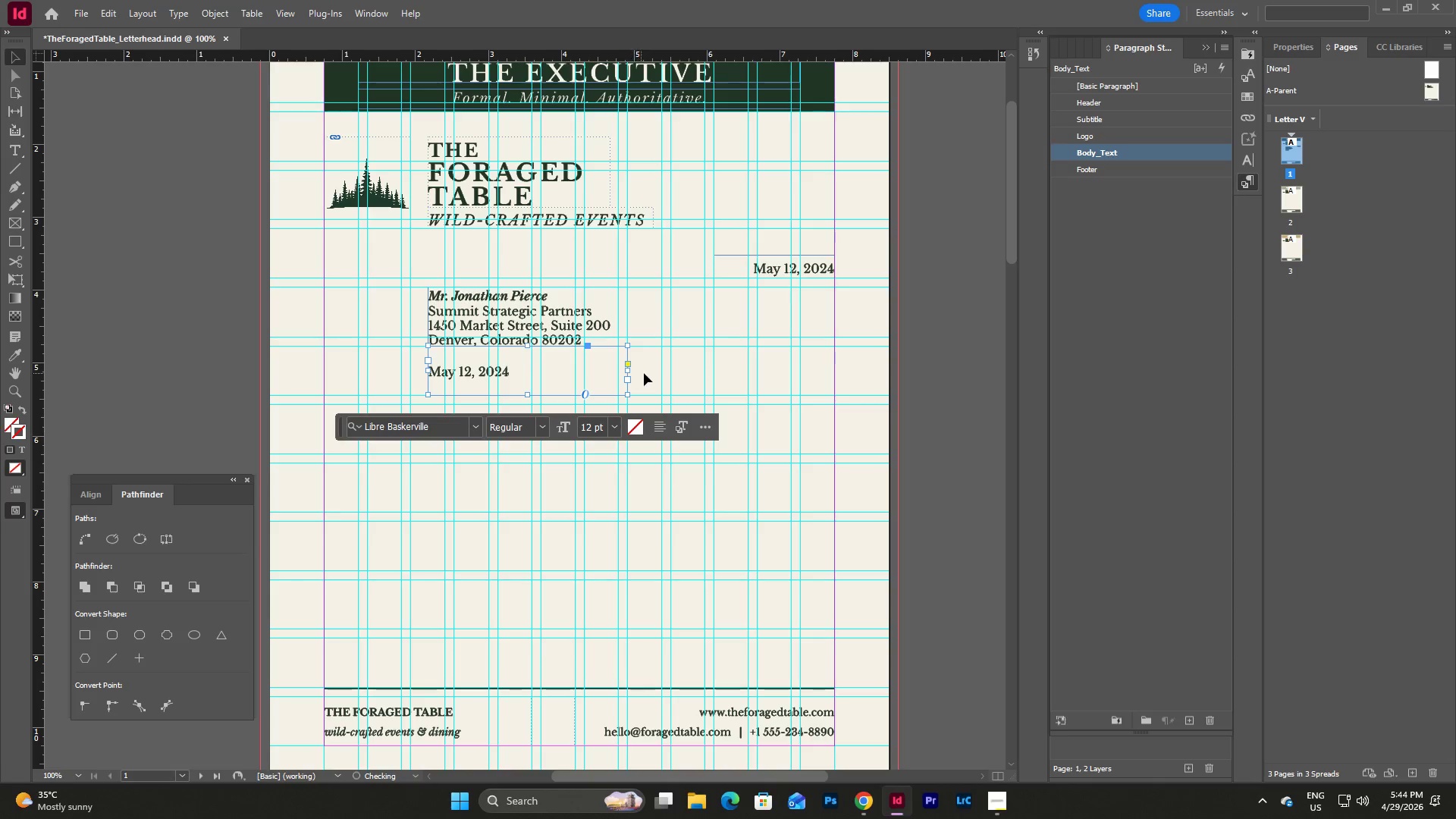 
left_click([644, 373])
 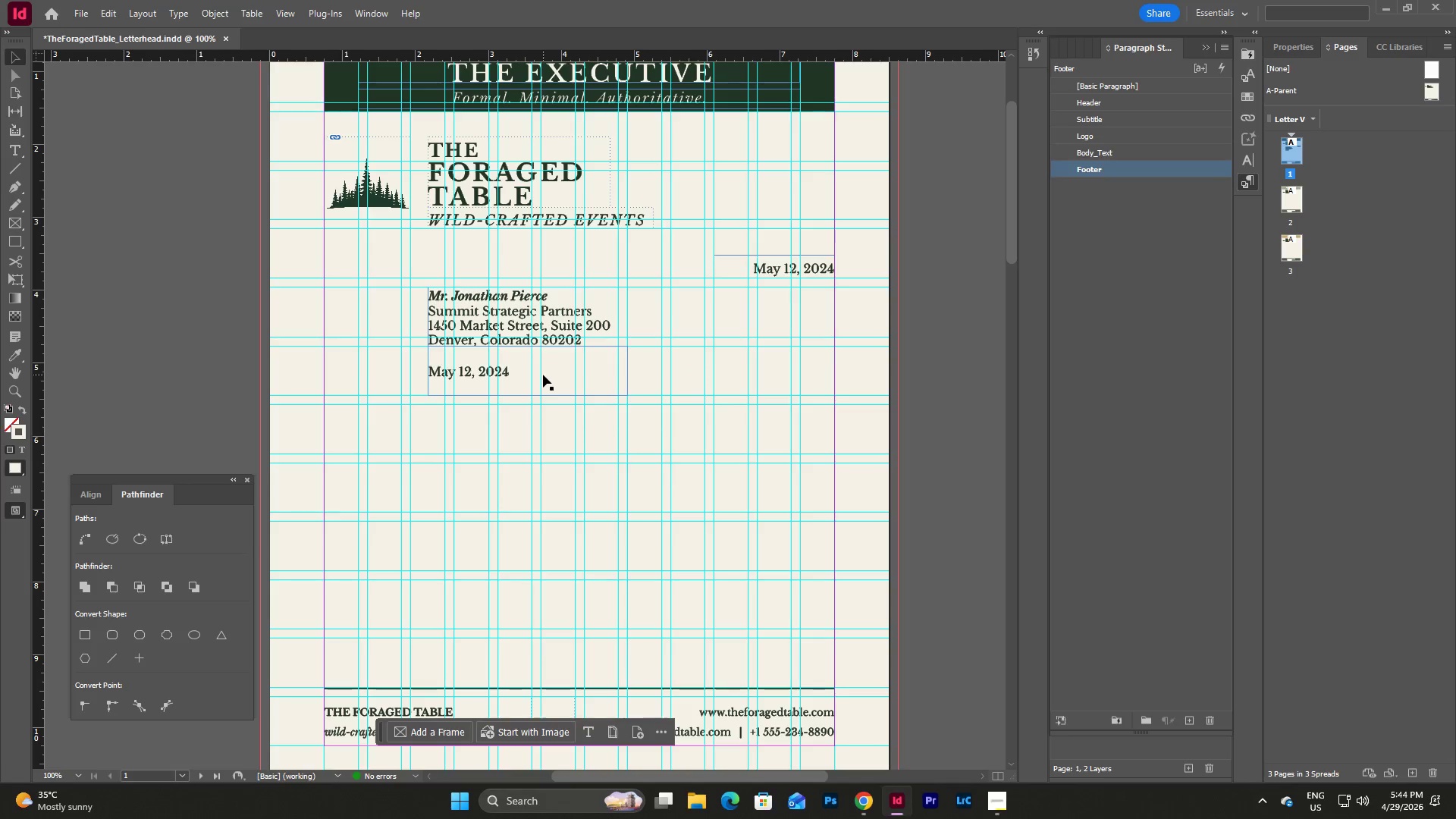 
double_click([543, 375])
 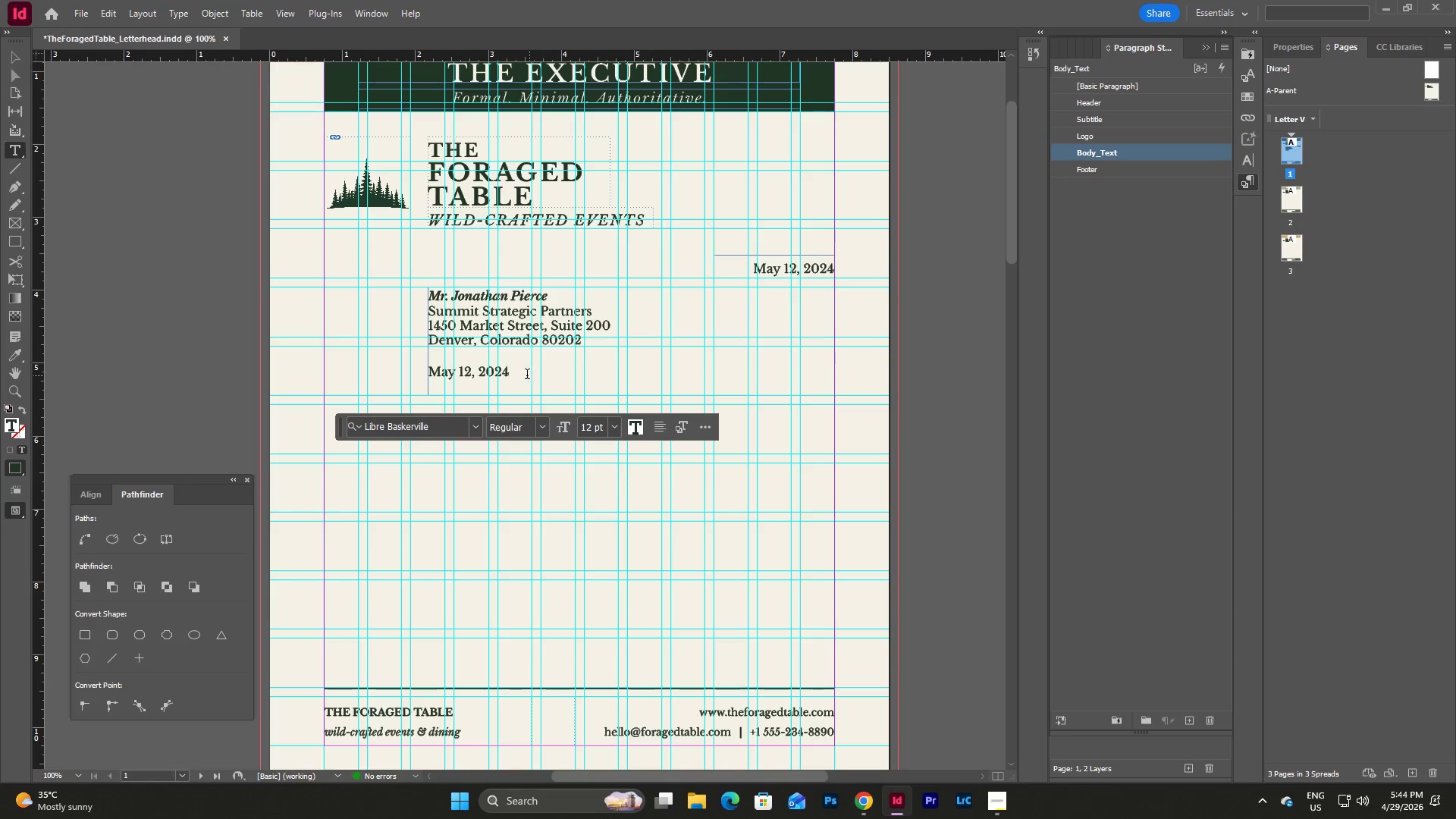 
left_click_drag(start_coordinate=[527, 375], to_coordinate=[394, 373])
 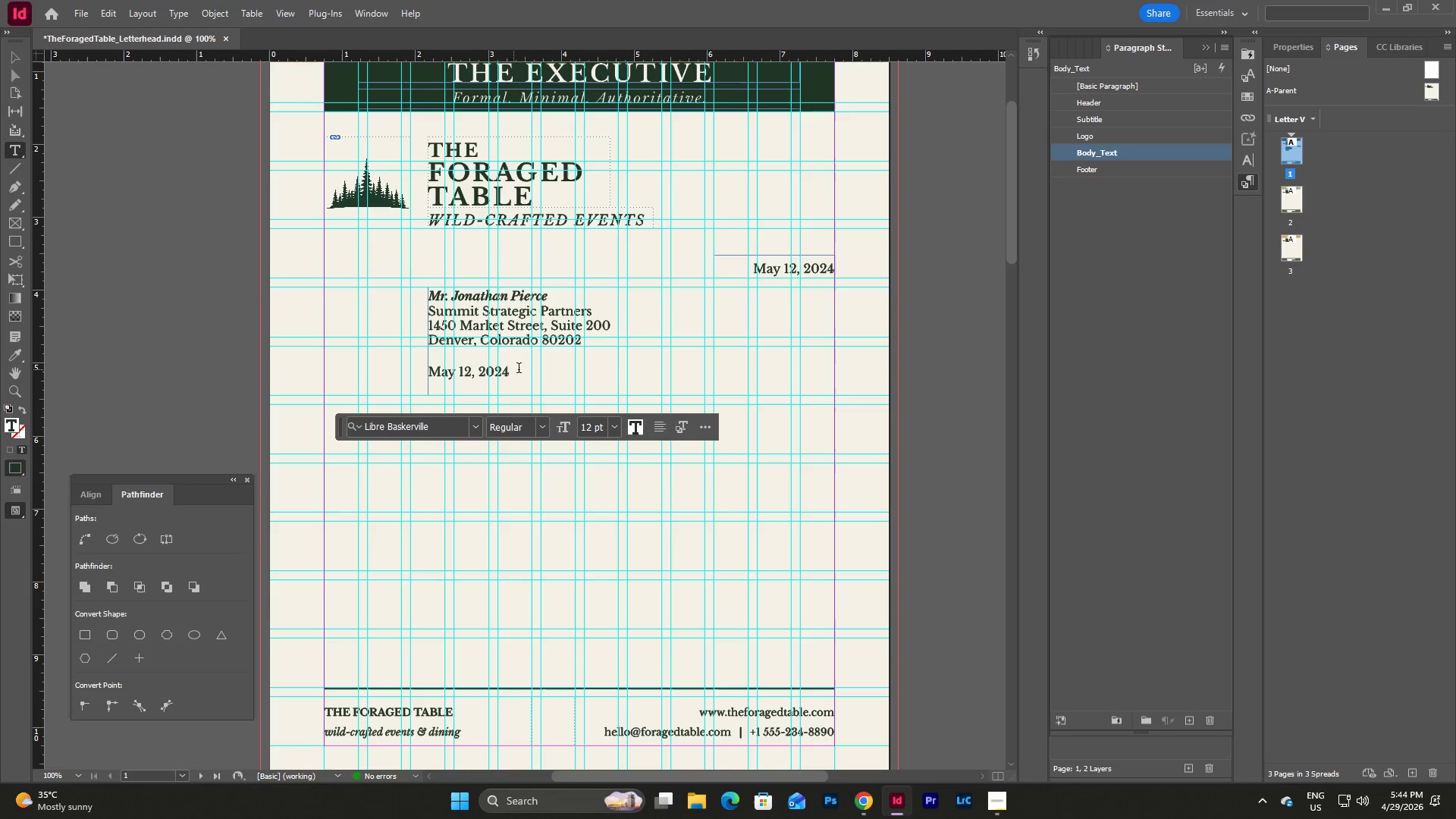 
left_click_drag(start_coordinate=[519, 369], to_coordinate=[385, 374])
 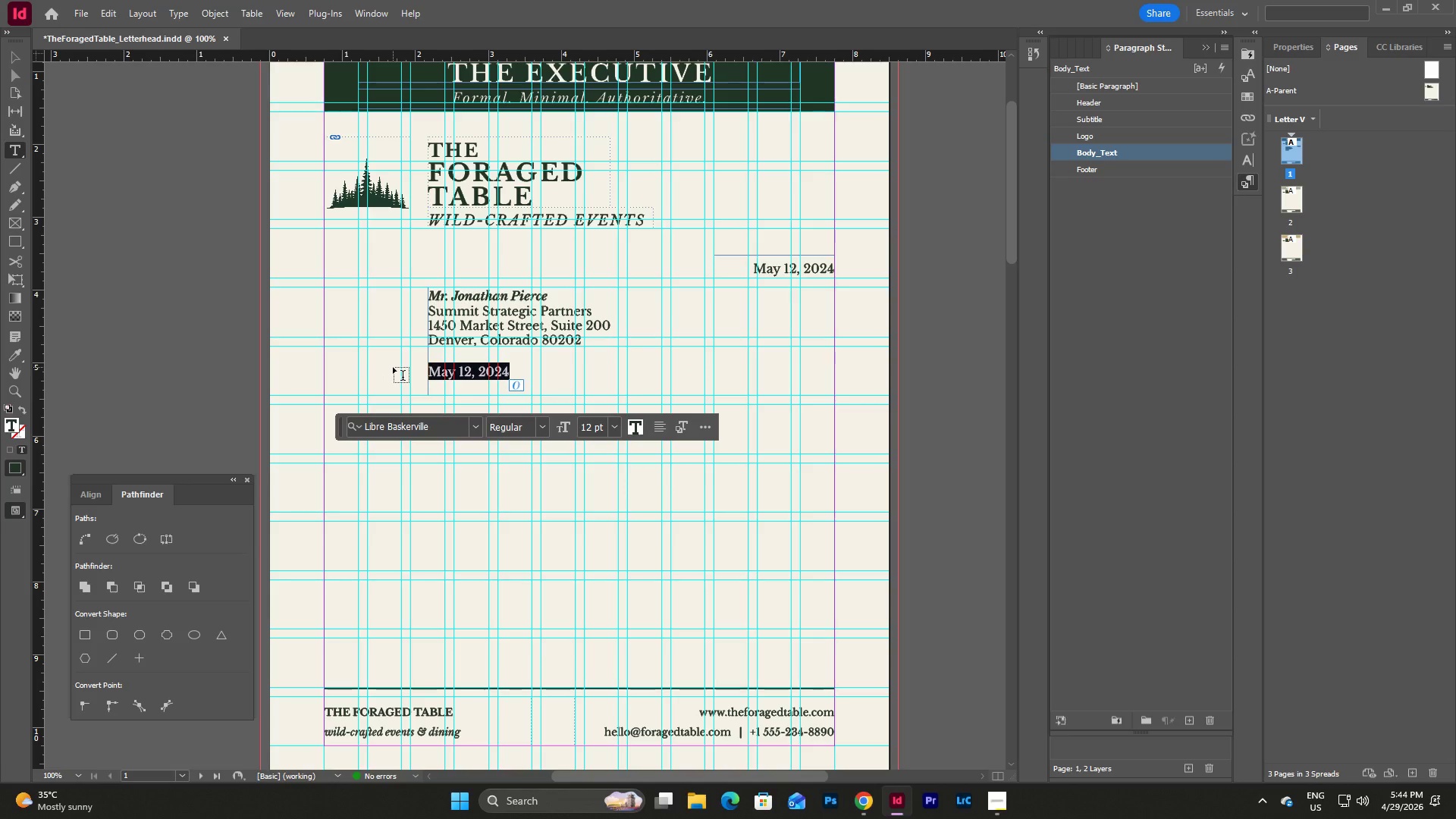 
type(RE: Execvu)
key(Backspace)
key(Backspace)
type(utive Retreat Agrre)
key(Backspace)
key(Backspace)
type(eement)
key(Escape)
 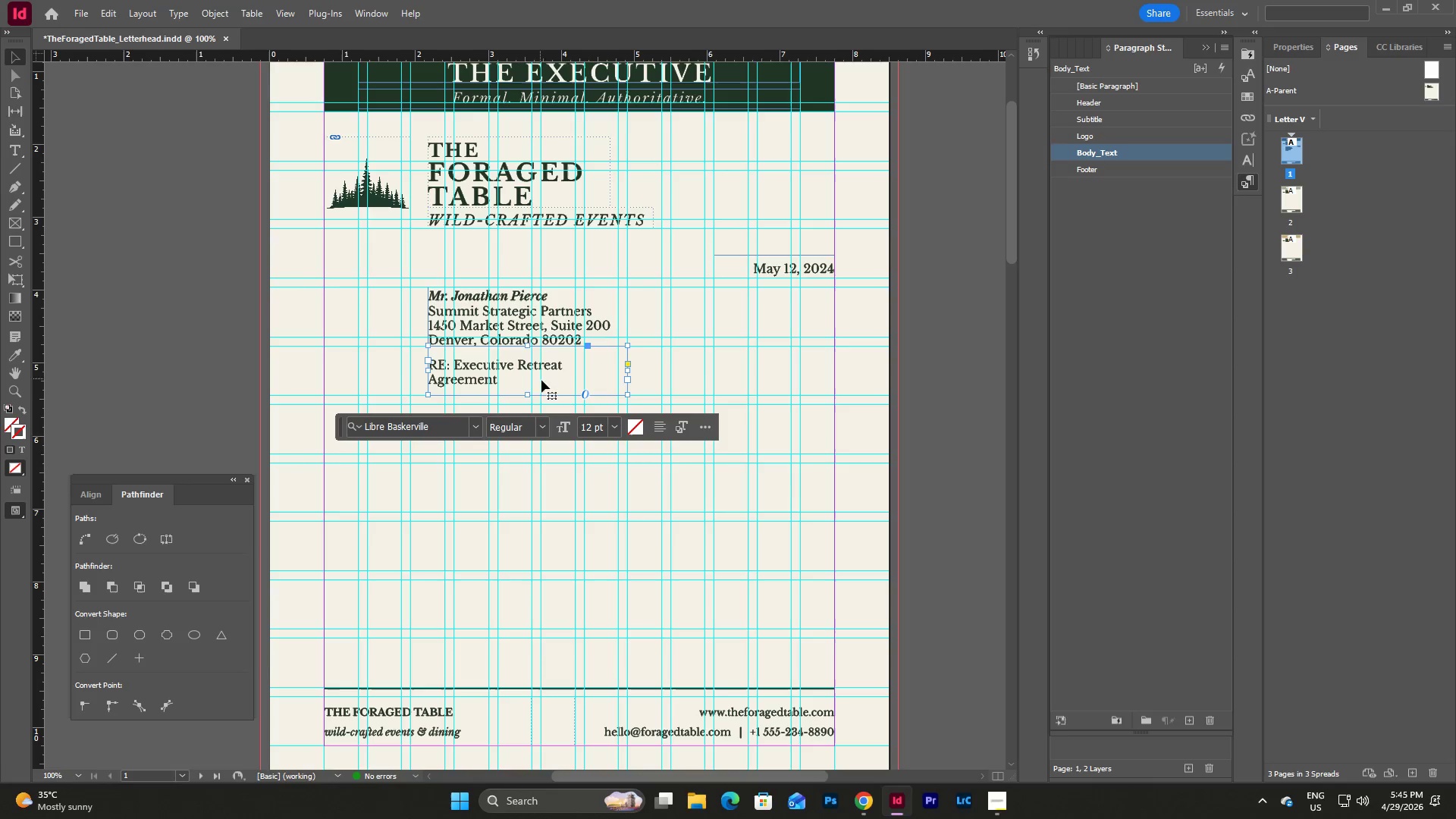 
left_click_drag(start_coordinate=[626, 372], to_coordinate=[701, 384])
 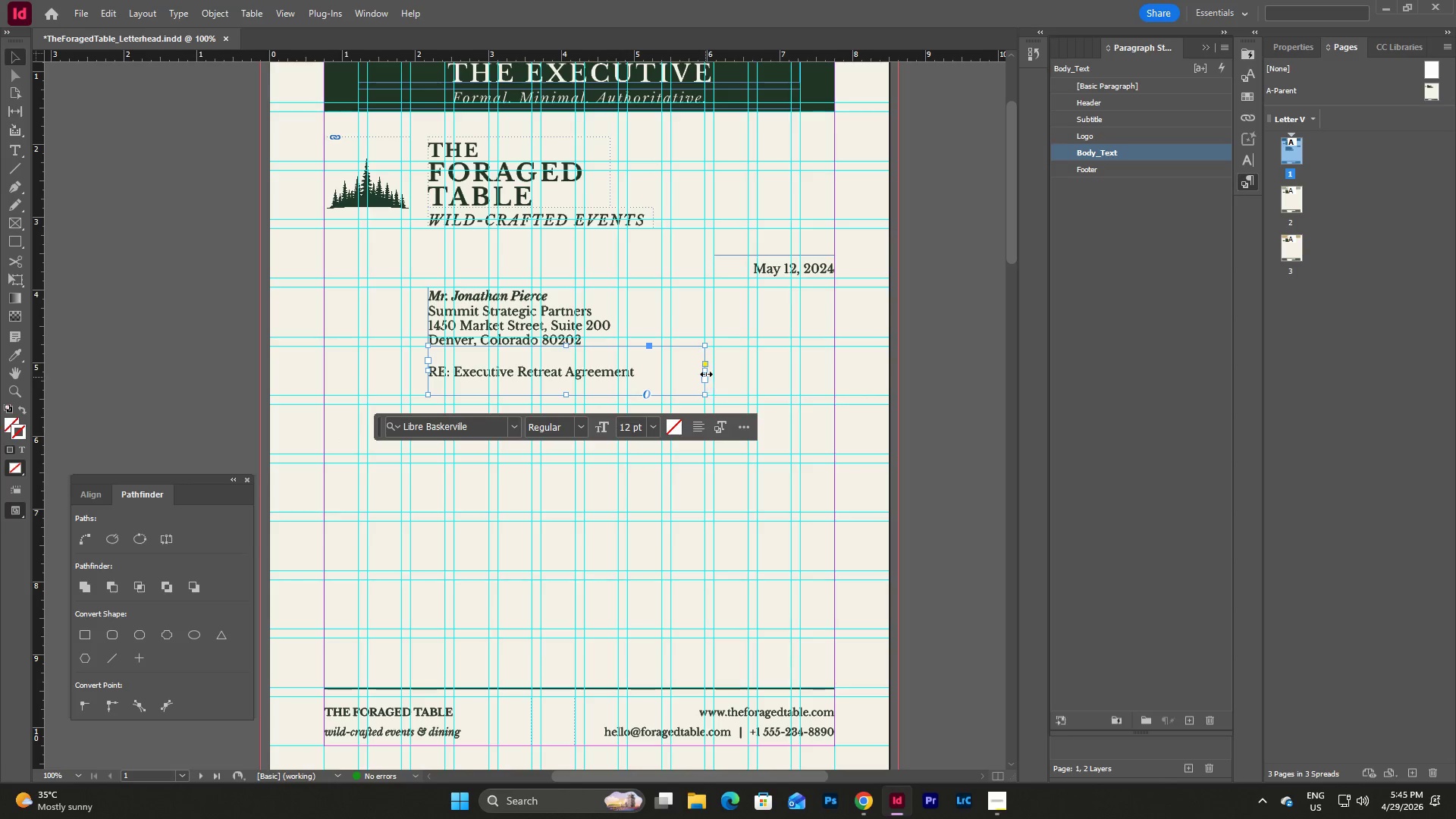 
left_click_drag(start_coordinate=[706, 371], to_coordinate=[658, 381])
 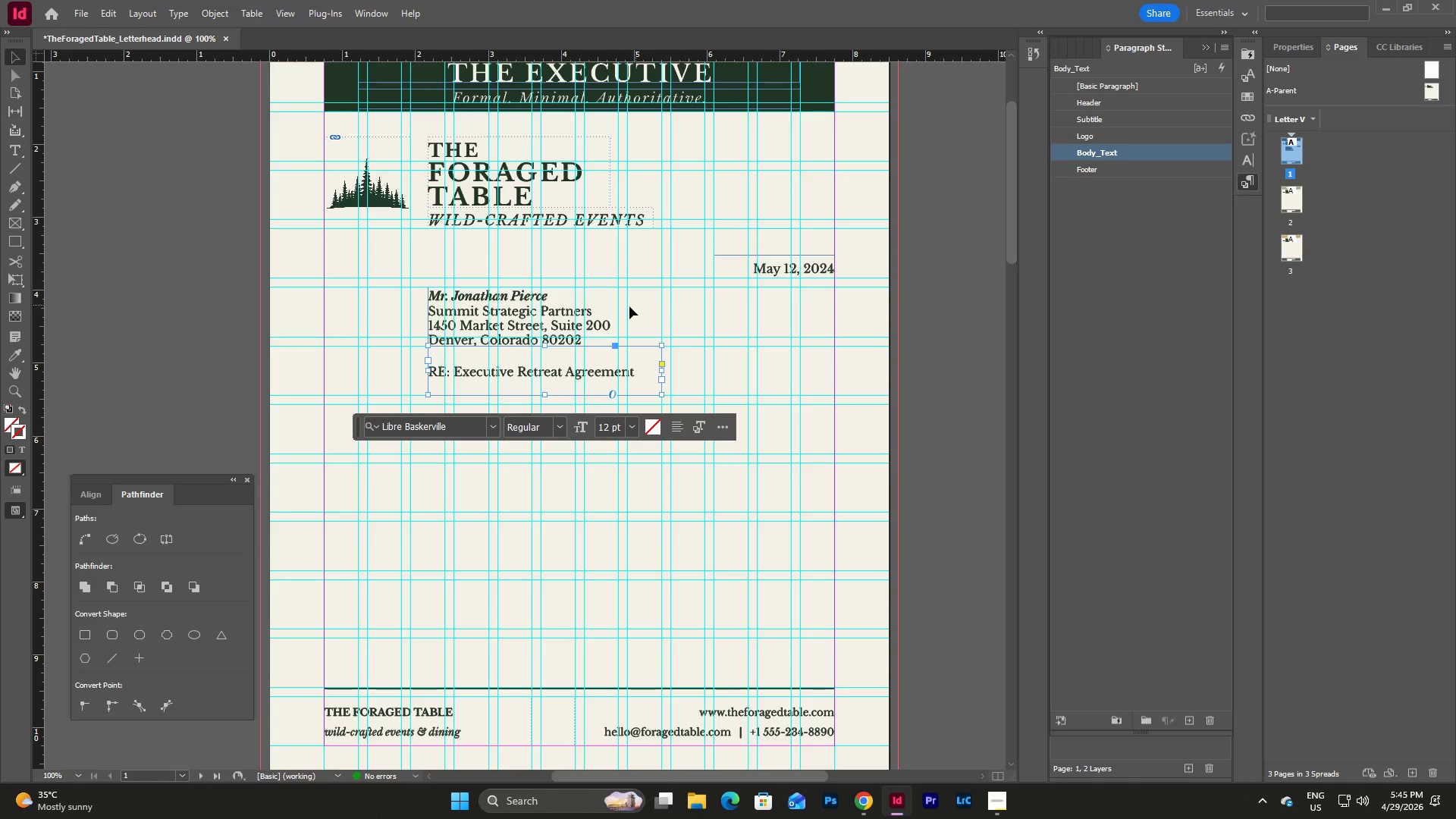 
left_click([629, 306])
 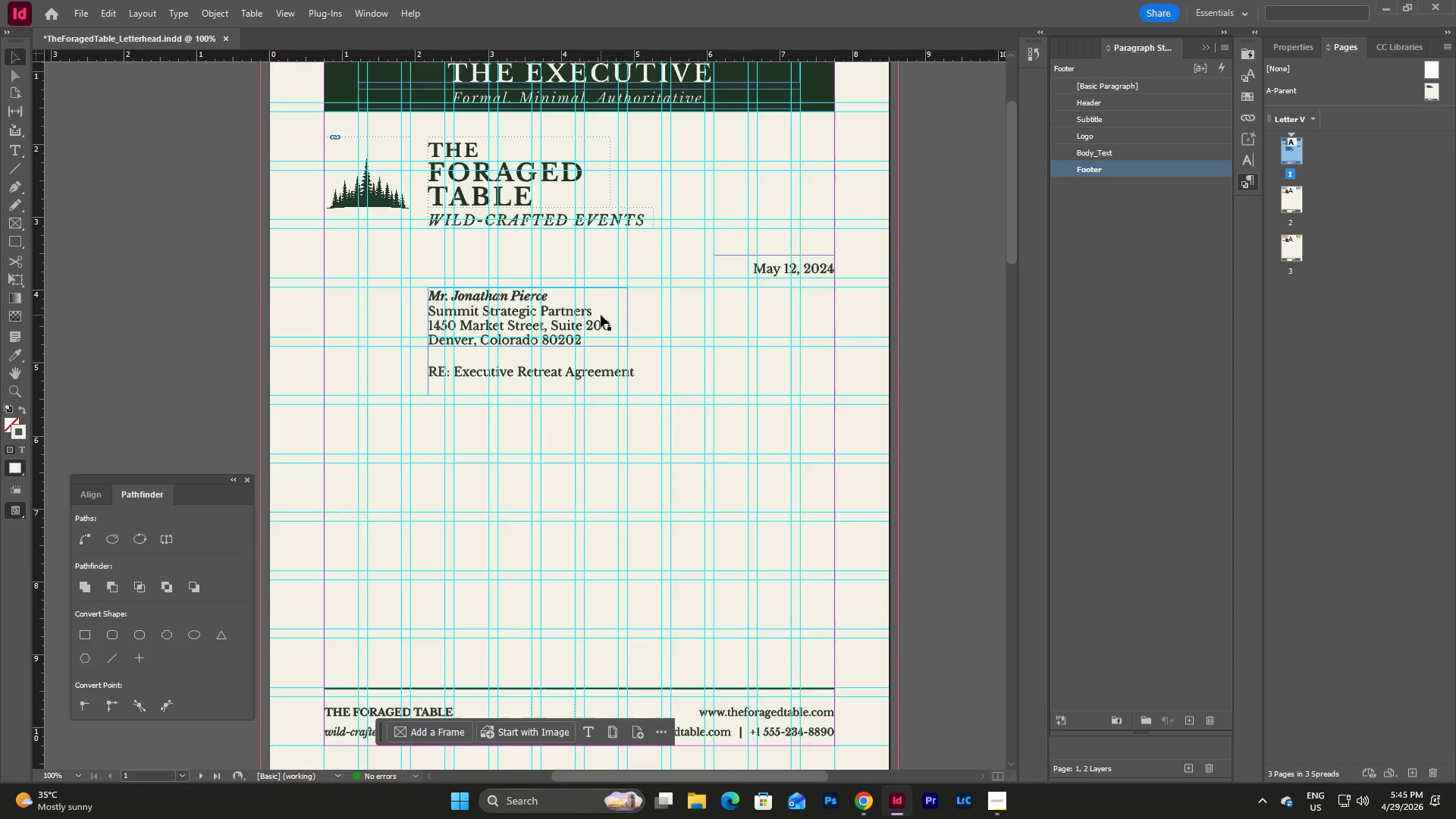 
left_click([601, 315])
 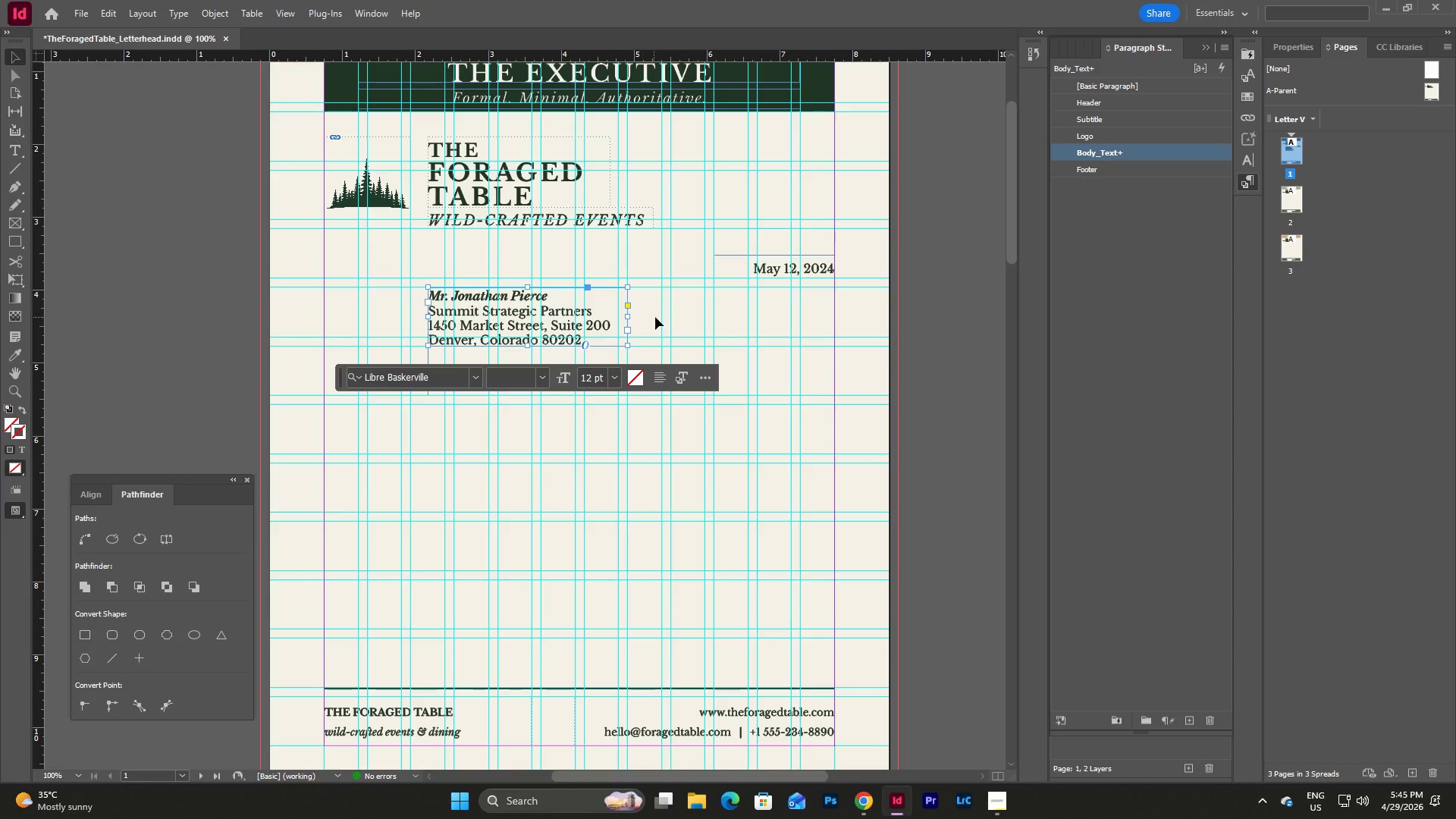 
left_click([655, 317])
 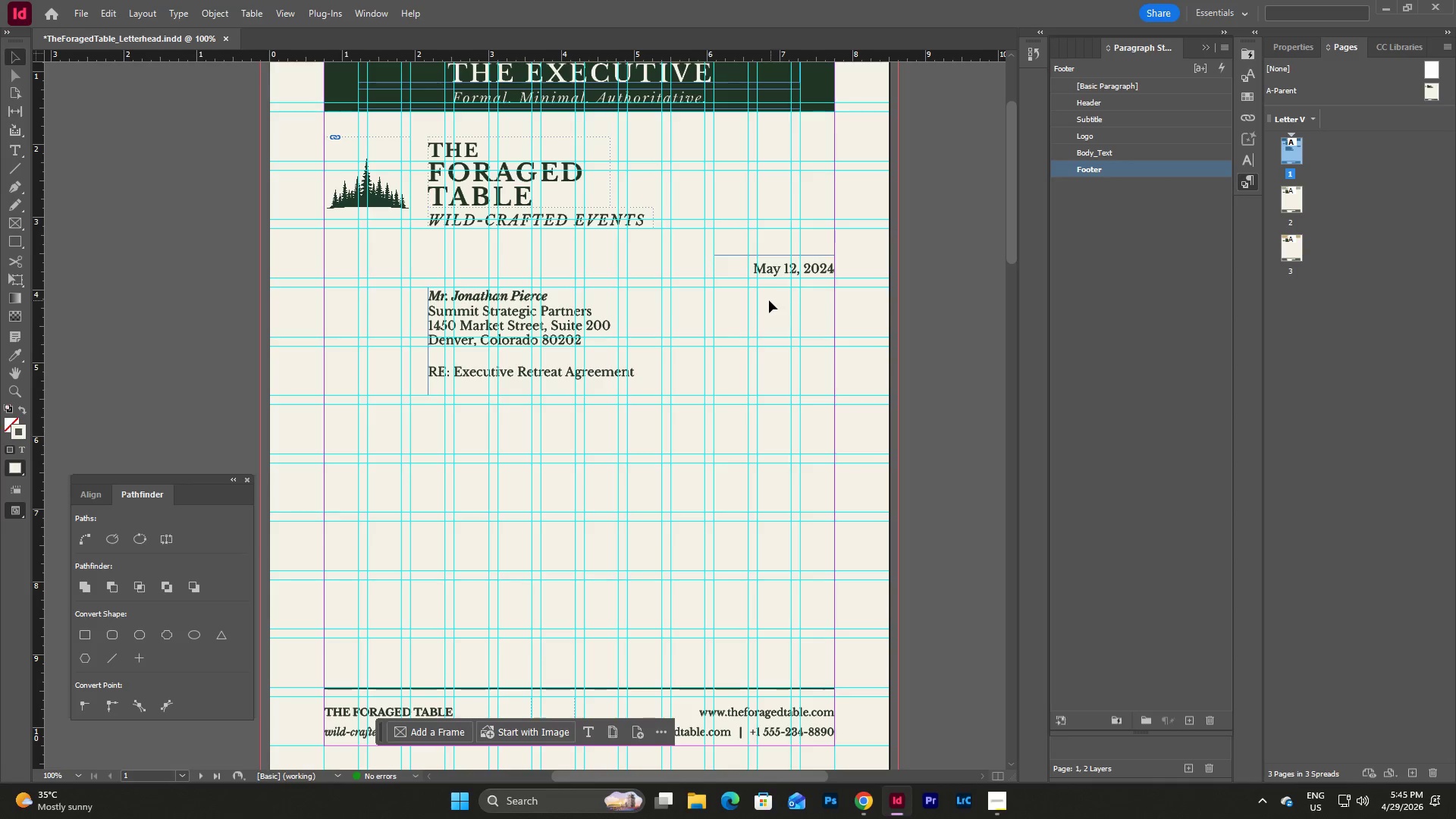 
wait(5.5)
 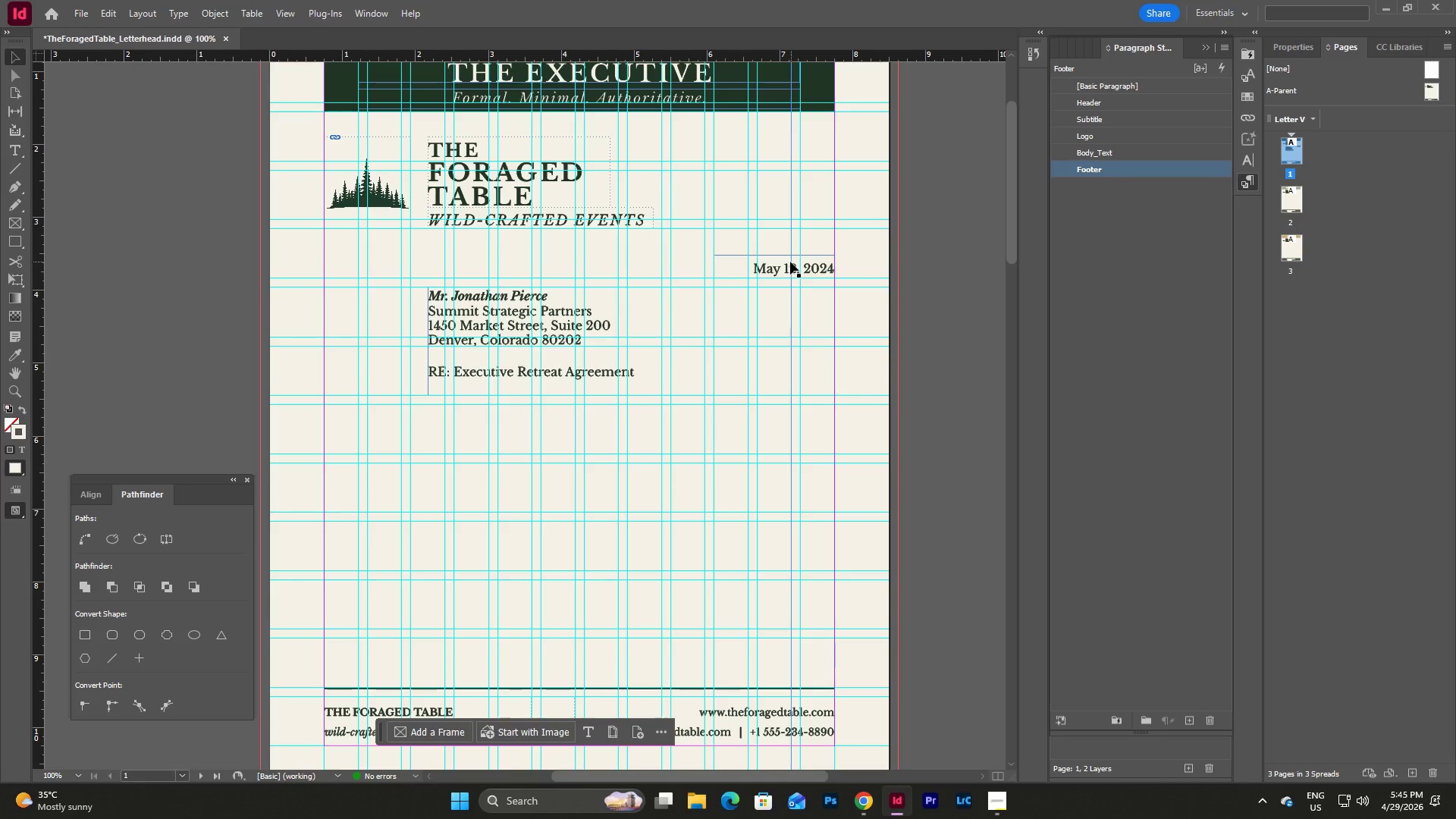 
left_click([765, 259])
 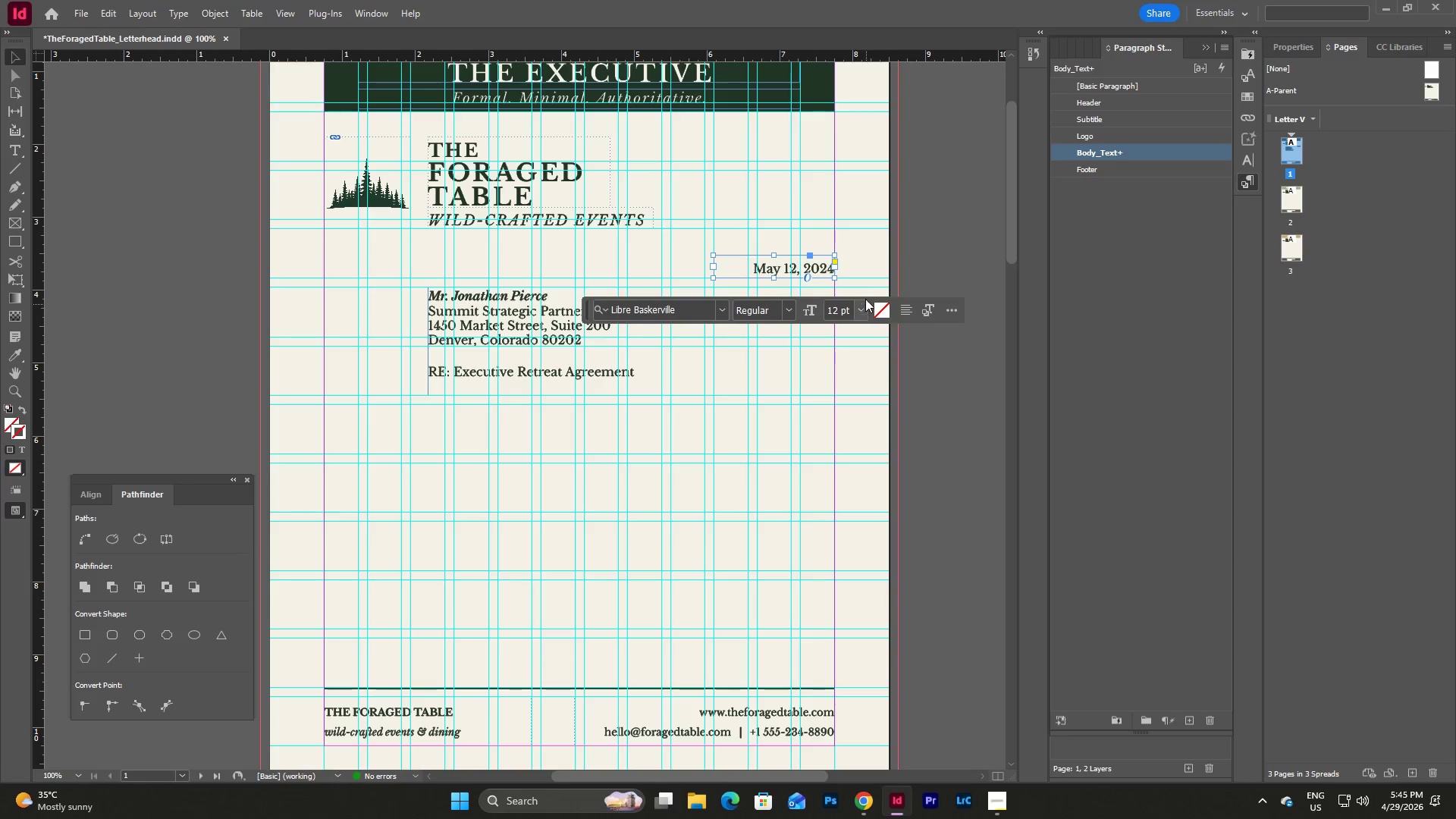 
left_click([858, 255])
 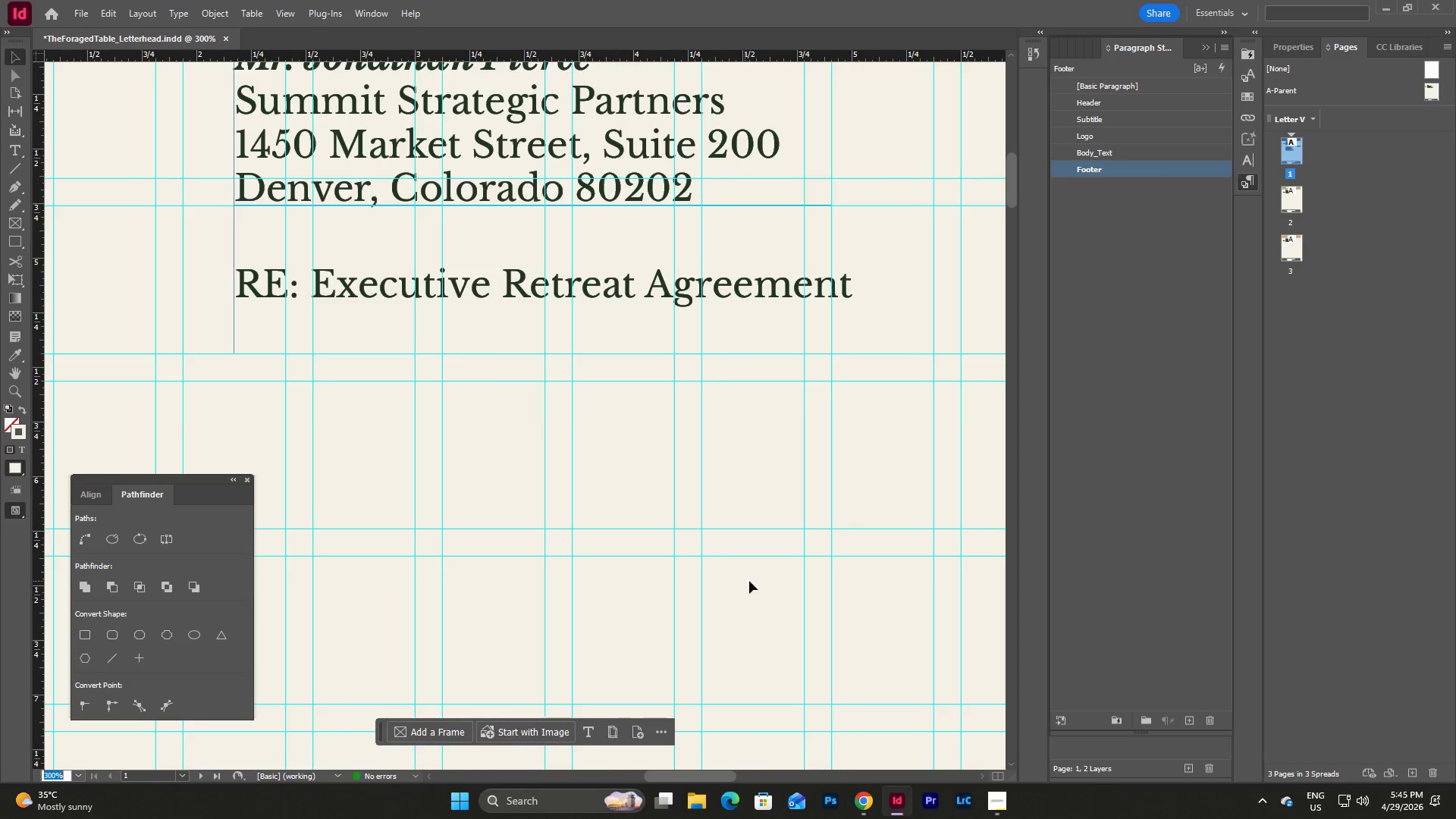 
left_click_drag(start_coordinate=[676, 773], to_coordinate=[752, 764])
 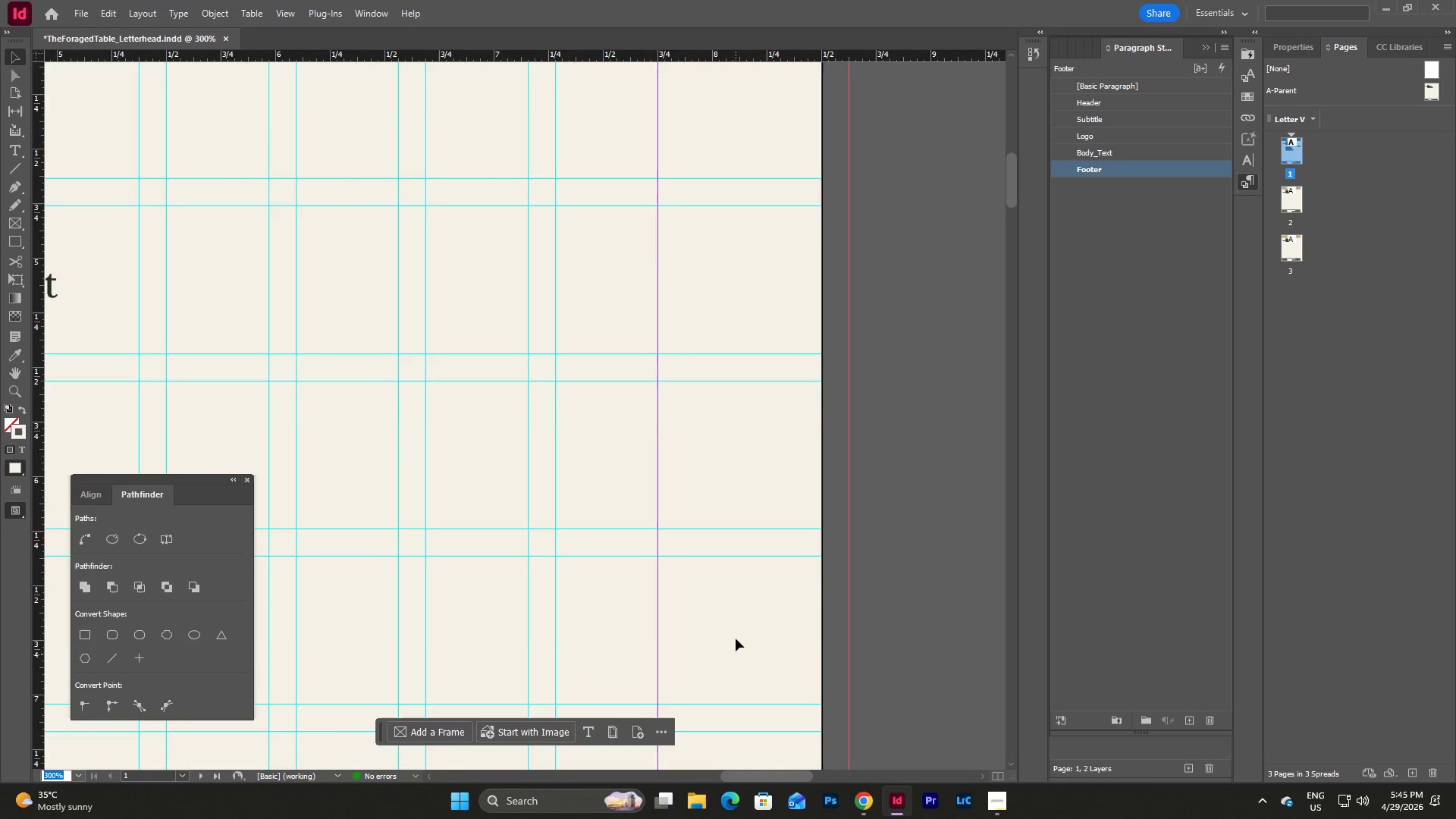 
scroll: coordinate [736, 624], scroll_direction: up, amount: 6.0
 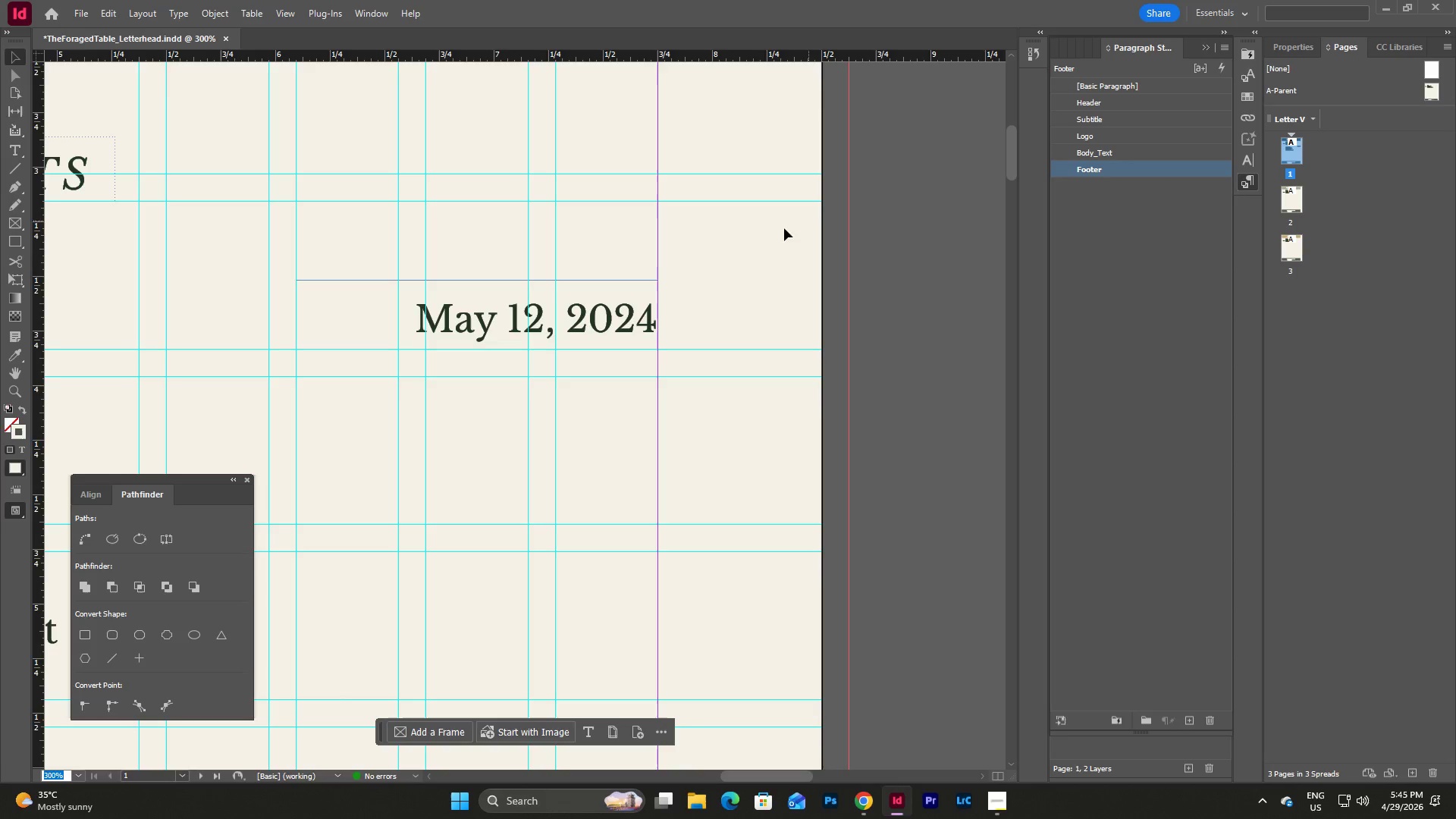 
left_click([625, 285])
 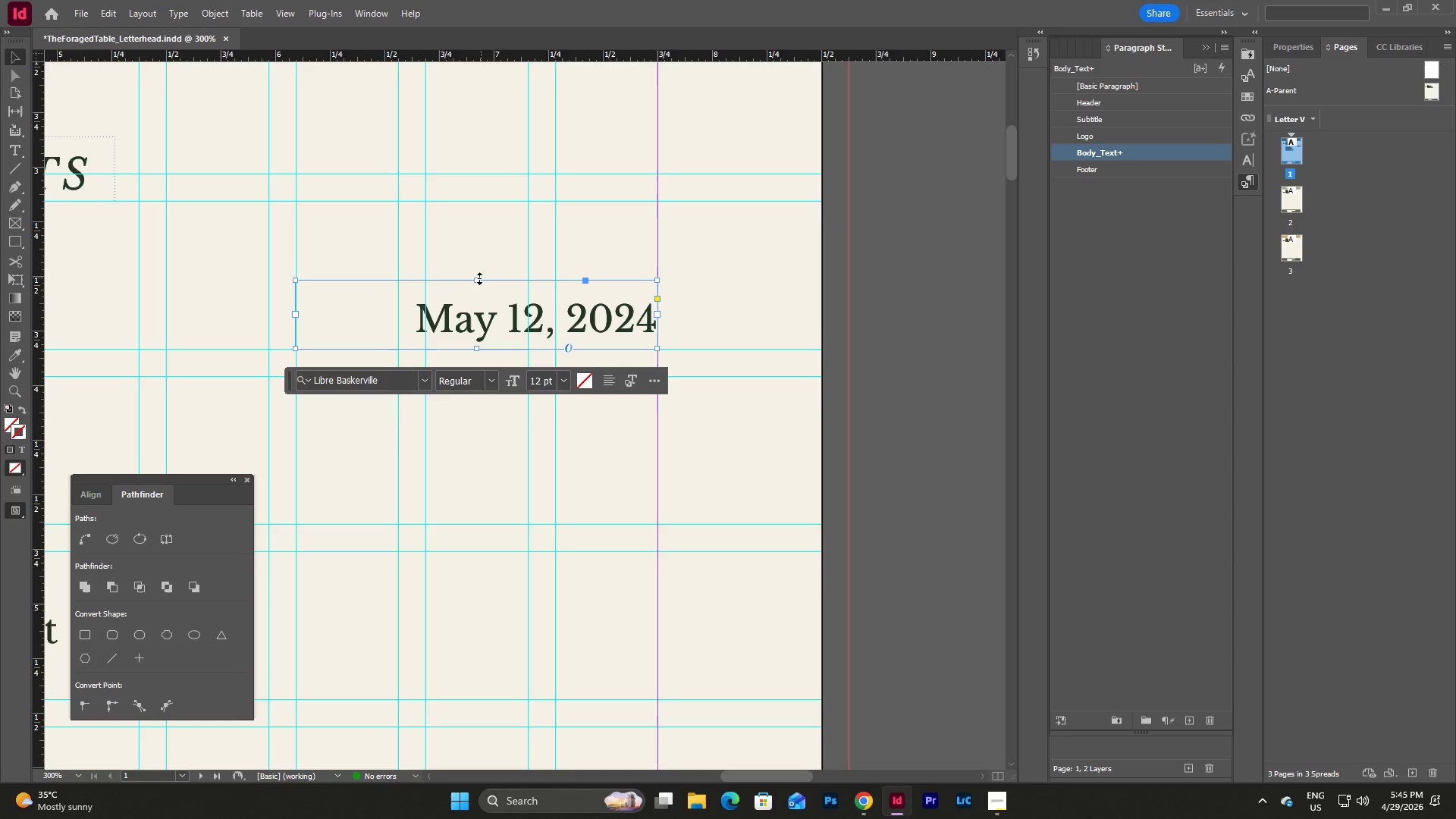 
left_click_drag(start_coordinate=[476, 279], to_coordinate=[480, 218])
 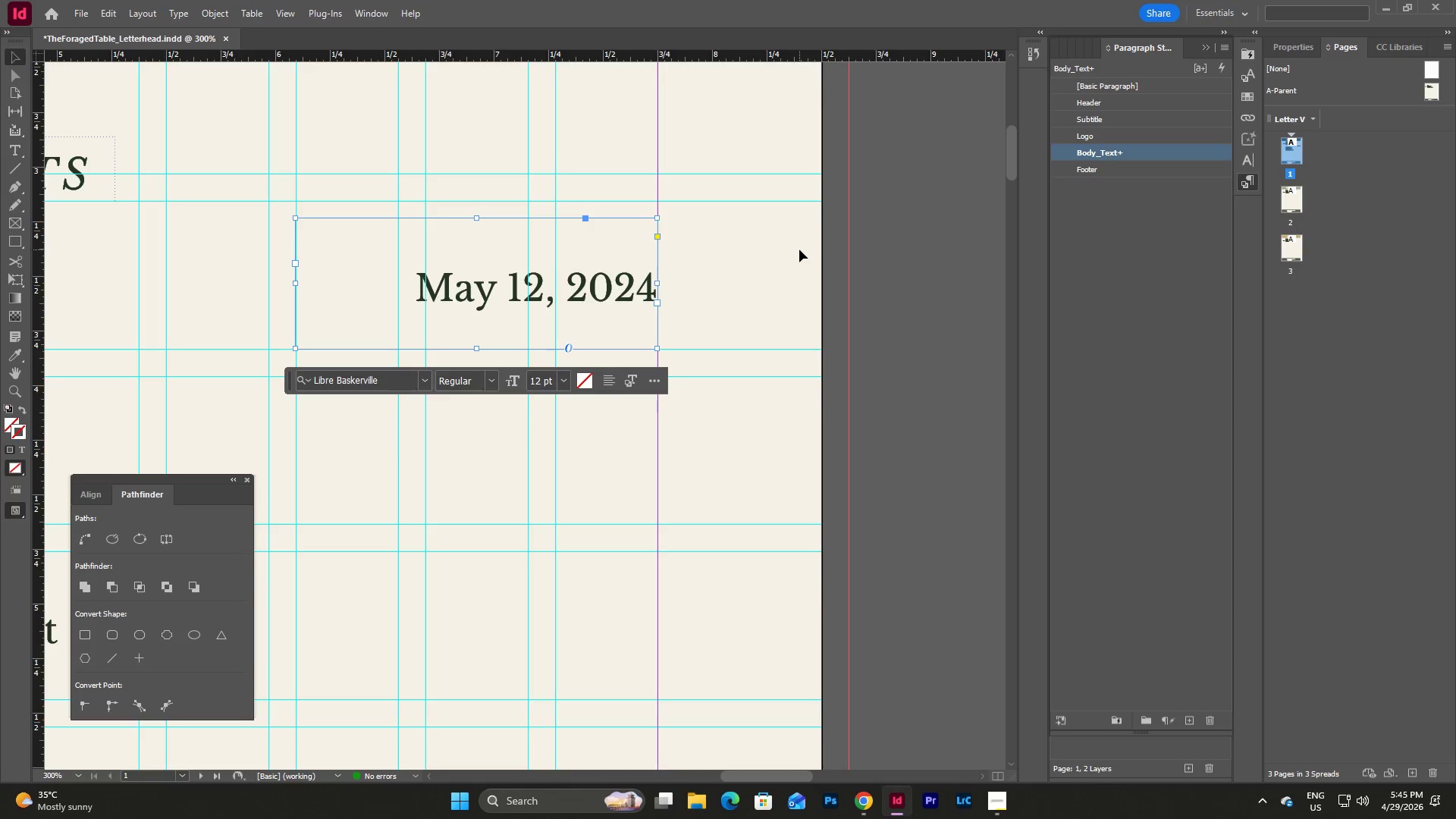 
left_click([722, 249])
 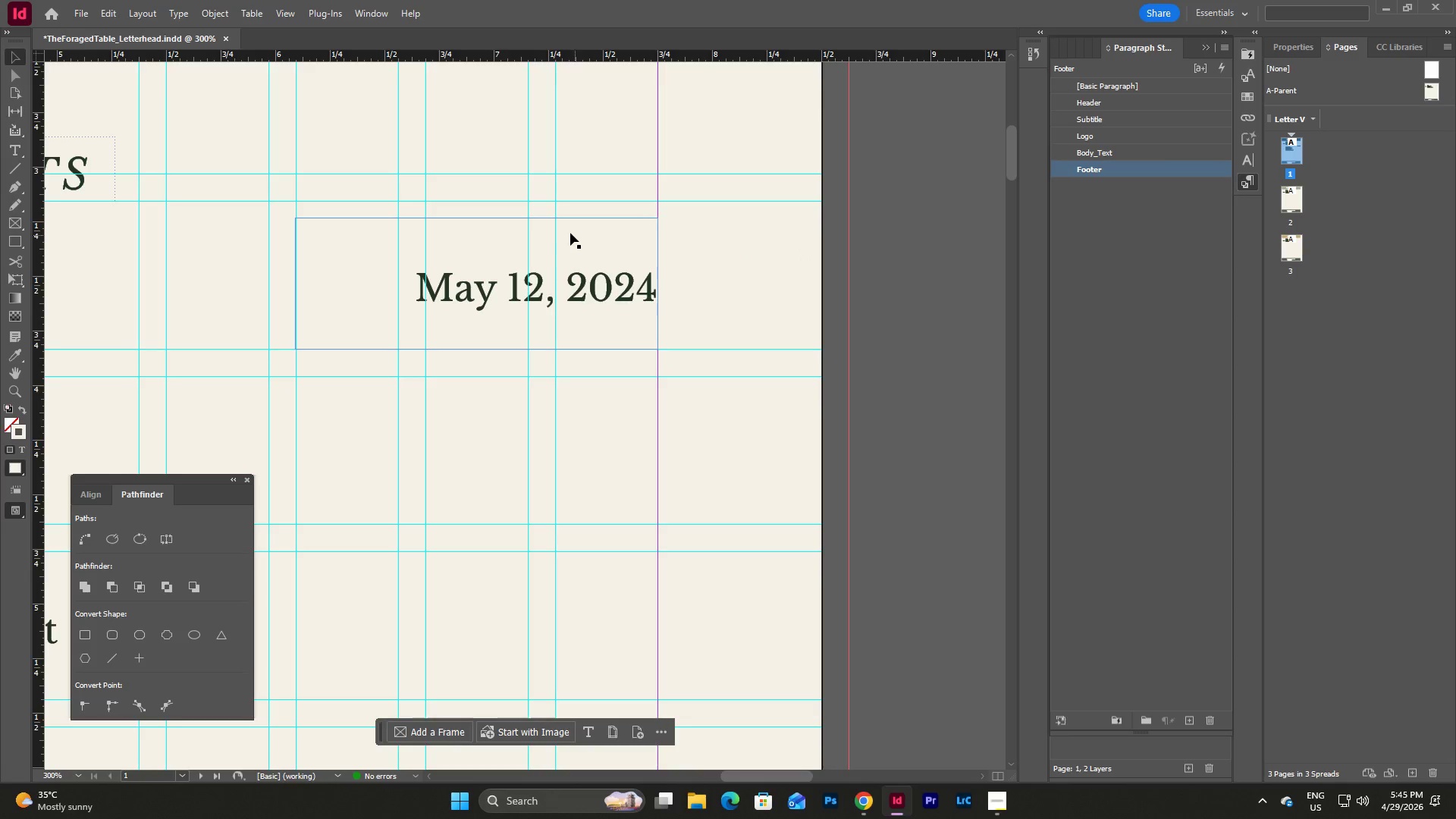 
left_click([568, 231])
 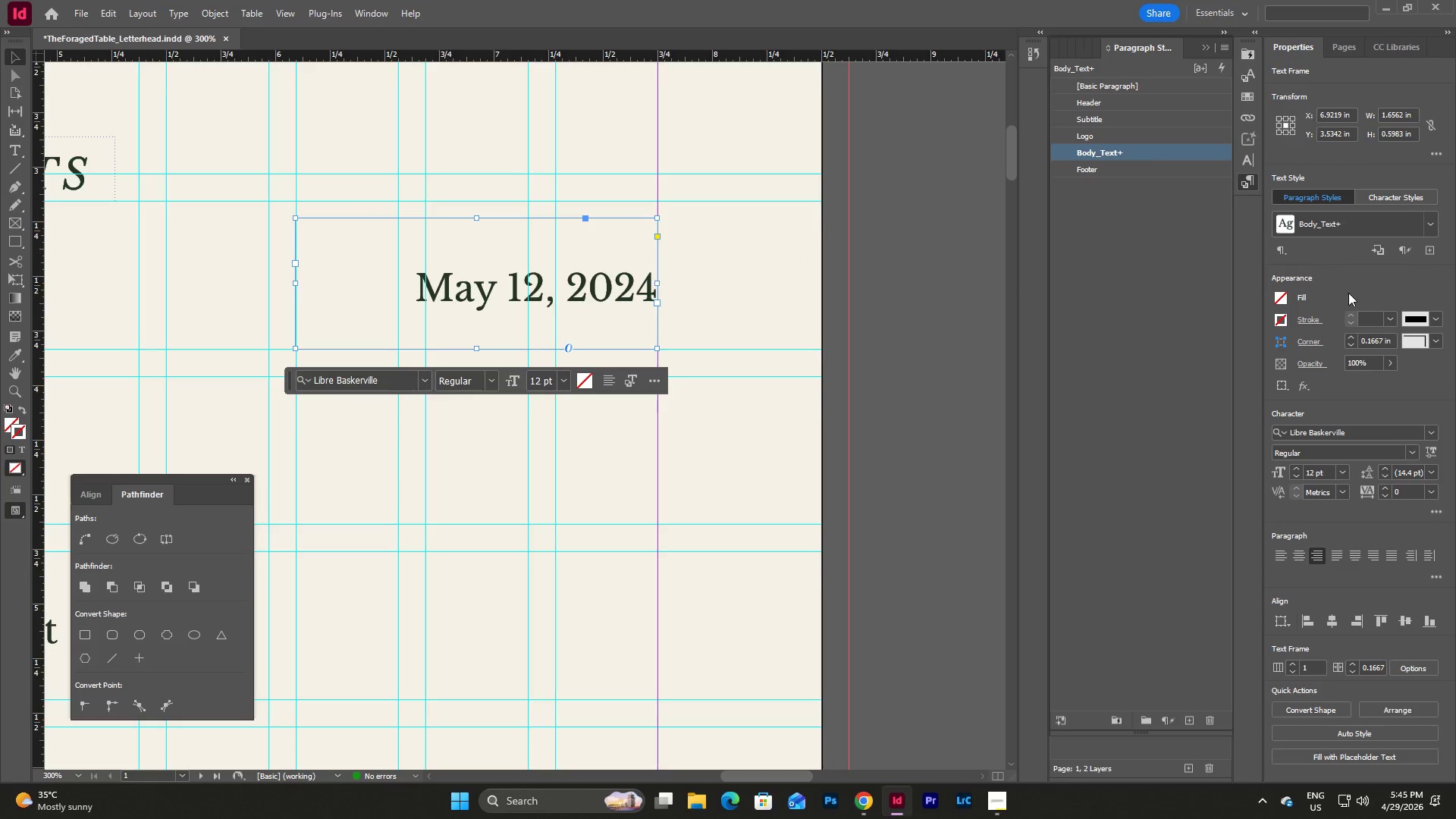 
left_click([1282, 323])
 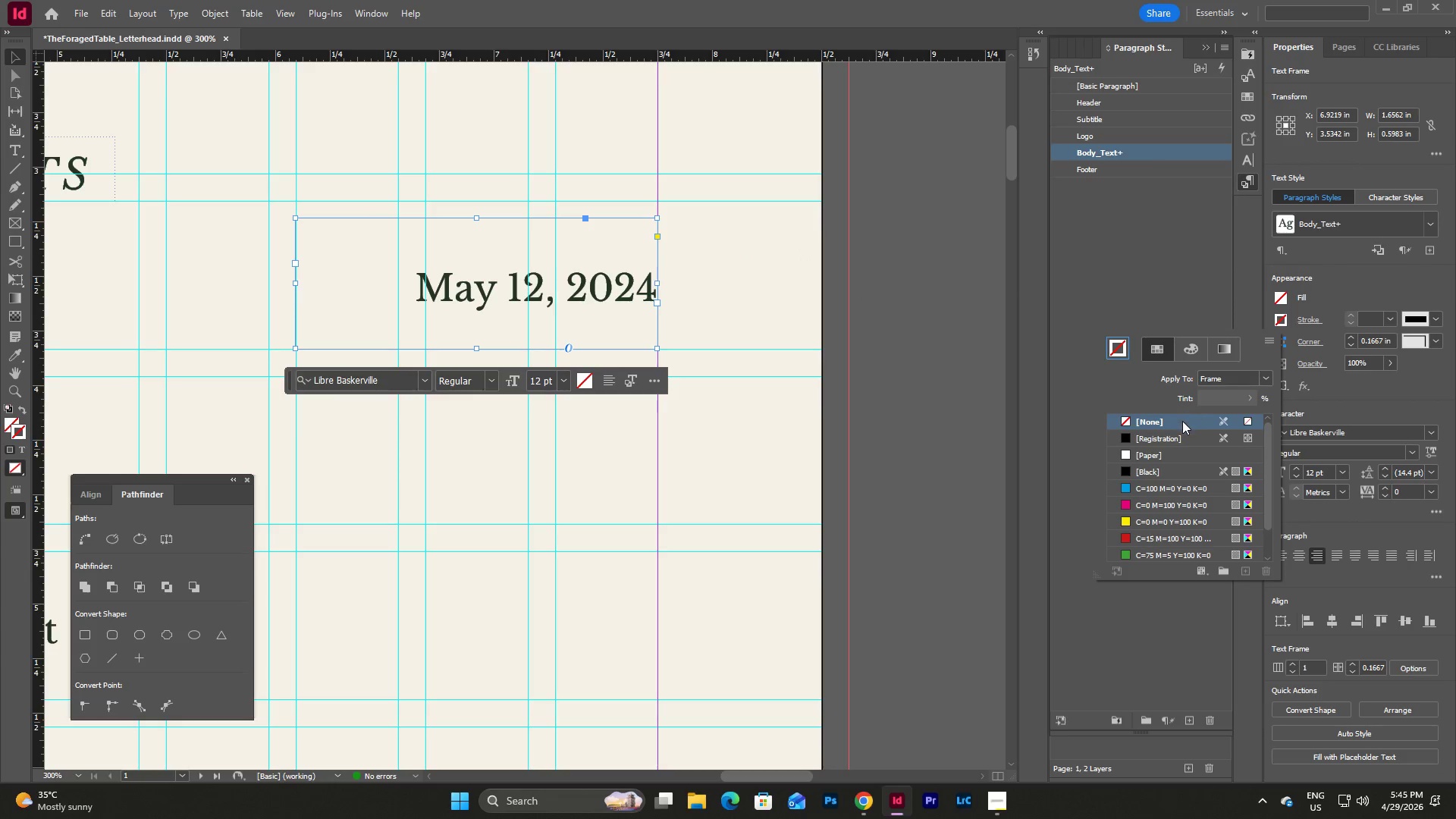 
left_click([1167, 423])
 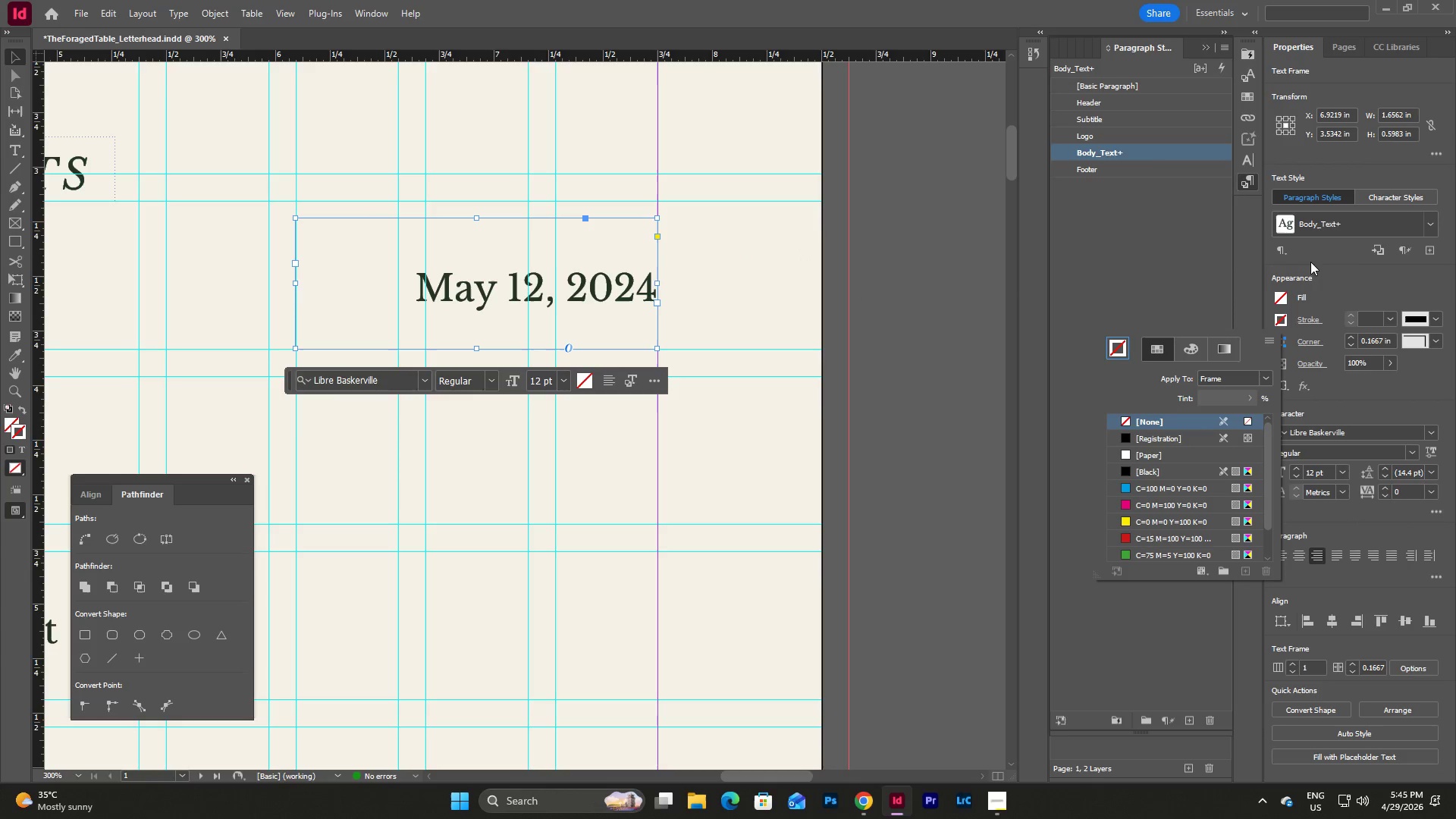 
left_click([1340, 281])
 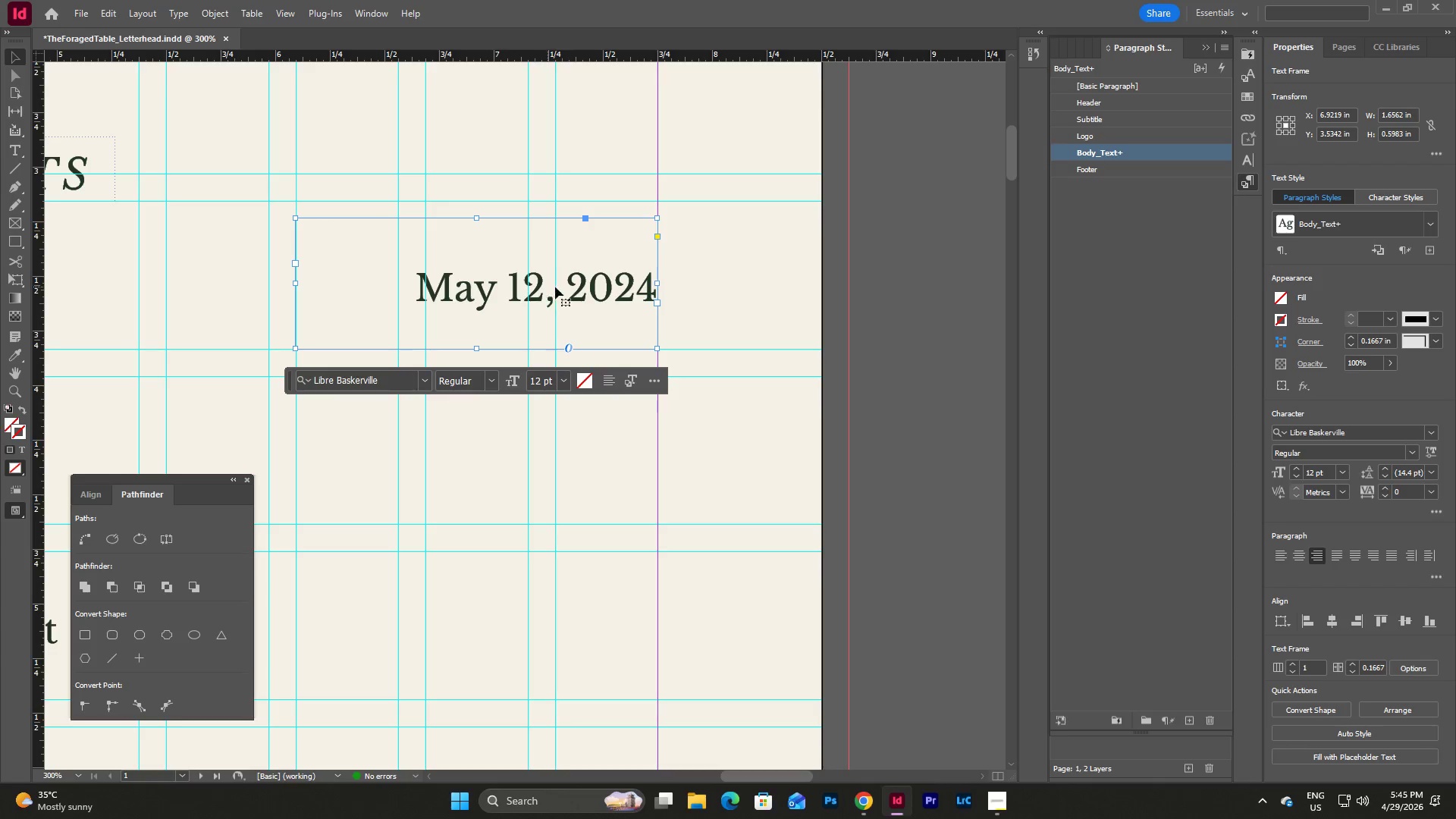 
double_click([573, 271])
 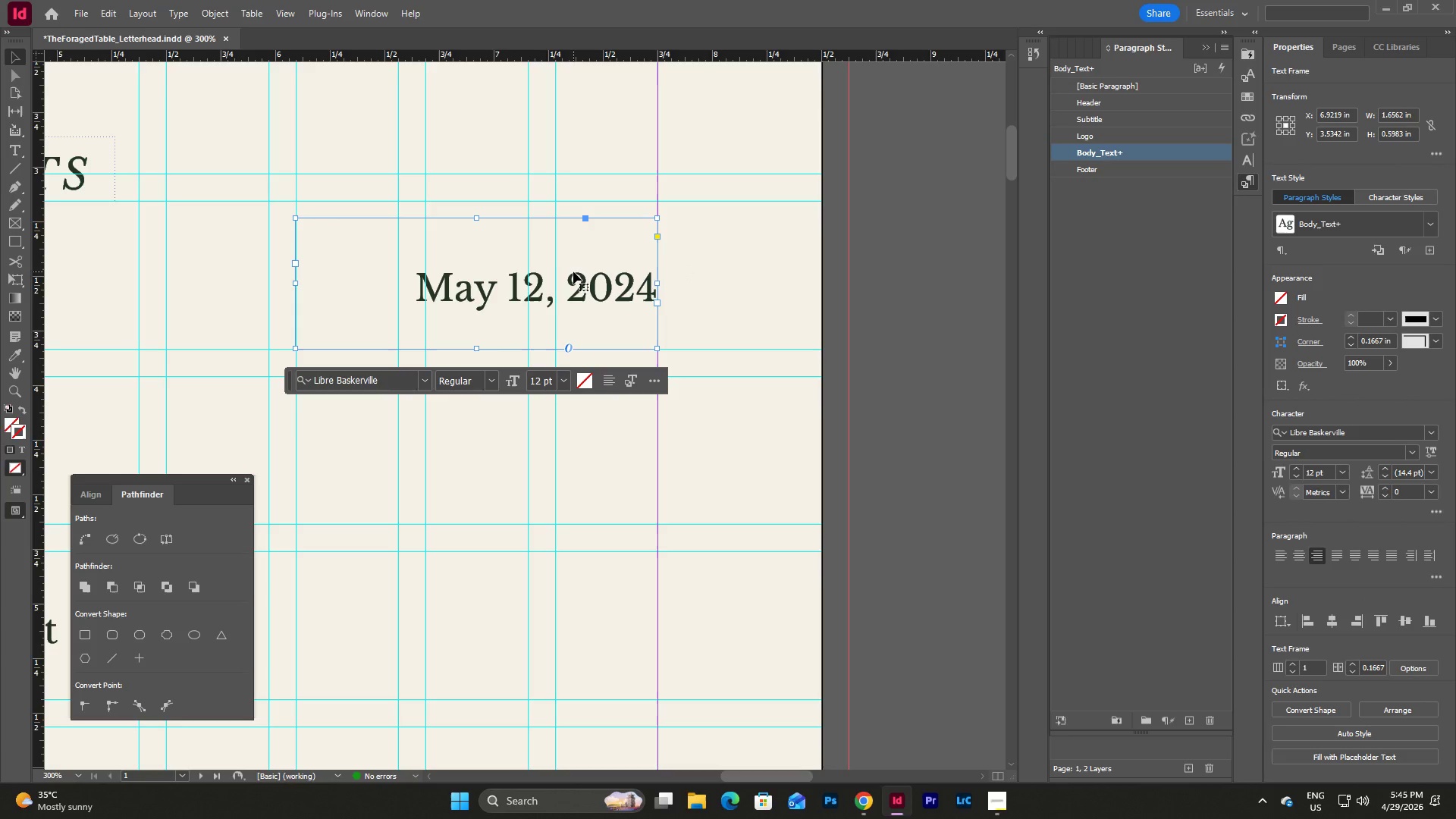 
key(Backspace)
 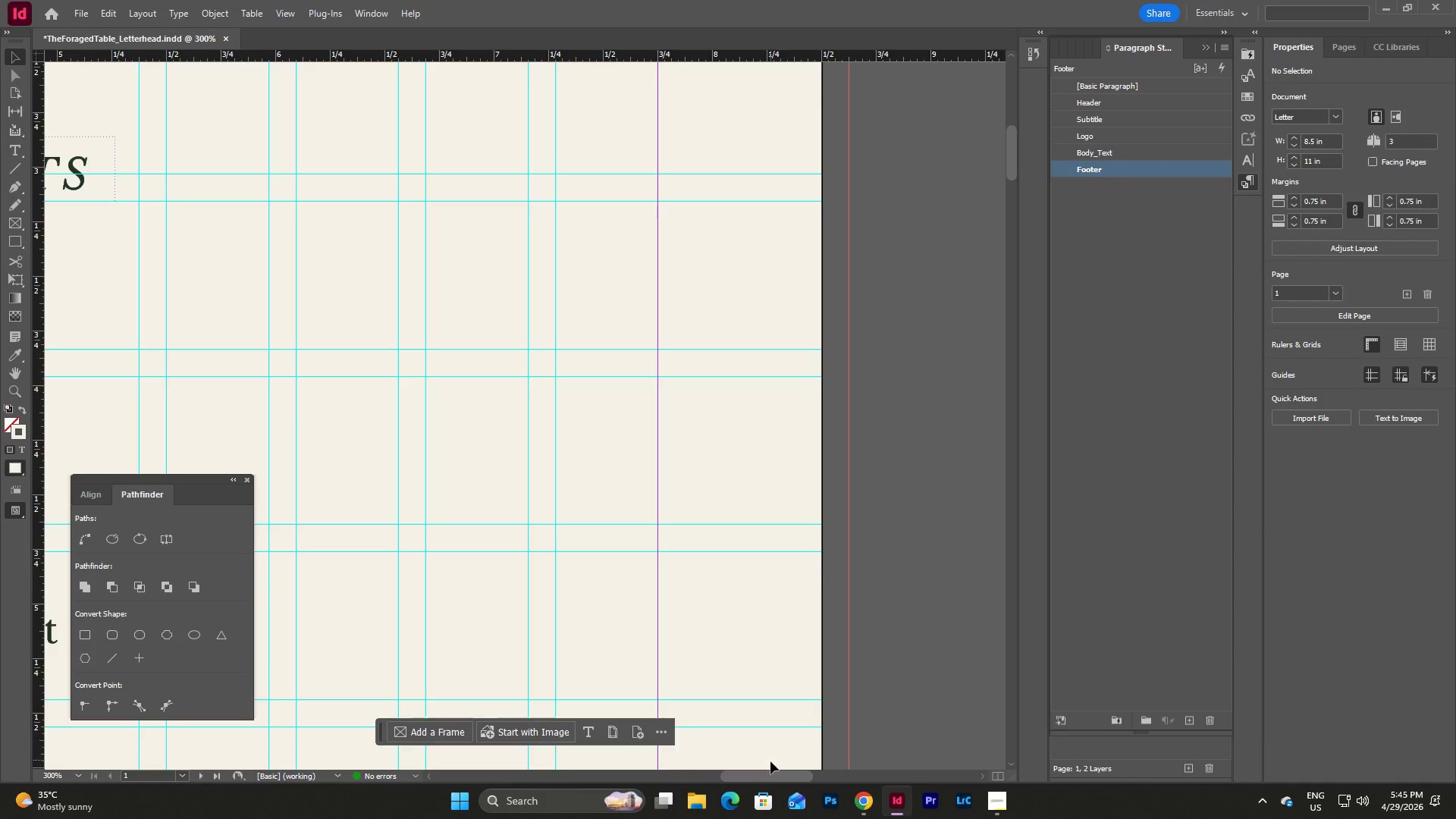 
left_click_drag(start_coordinate=[770, 777], to_coordinate=[687, 770])
 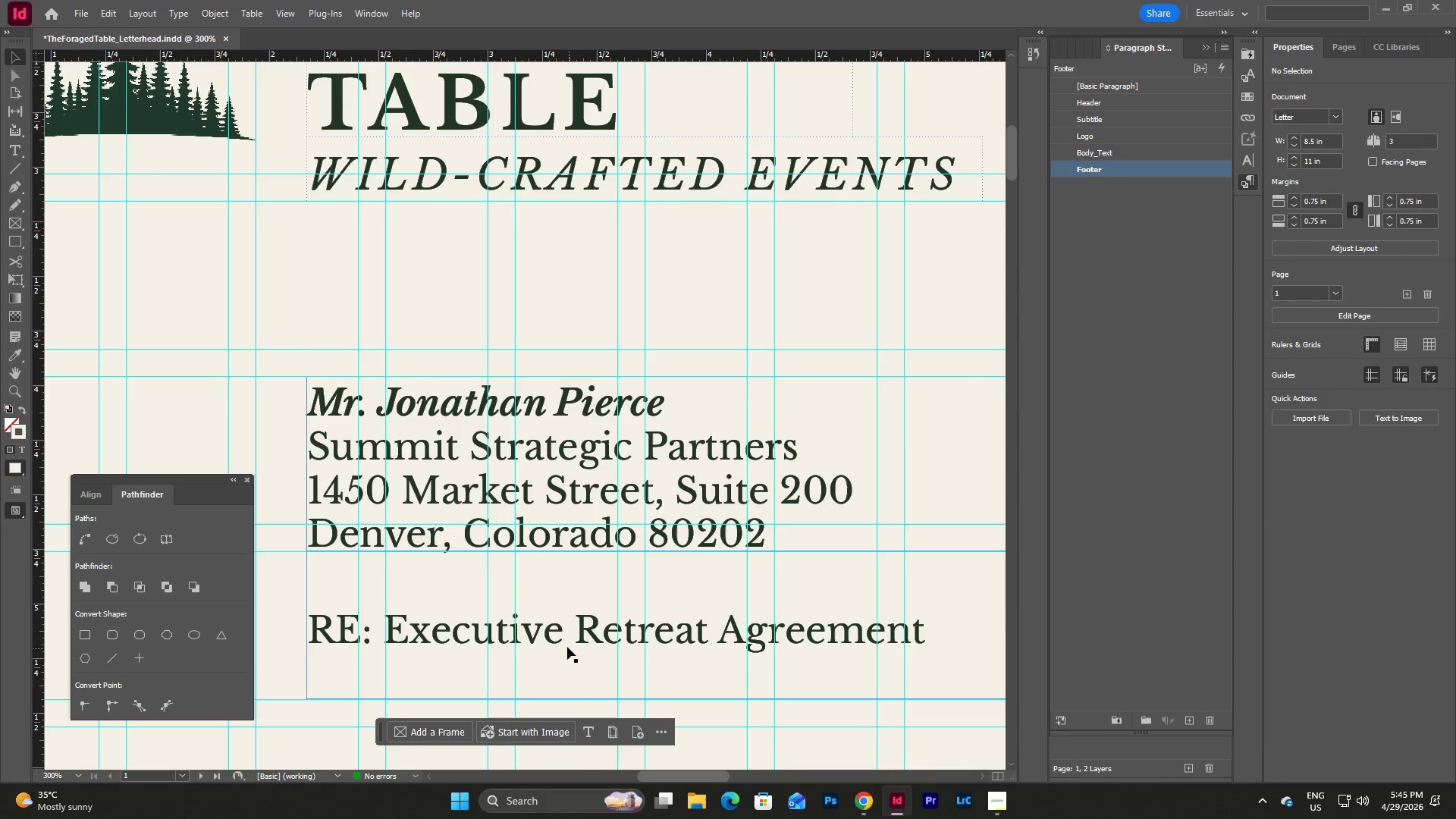 
left_click([566, 647])
 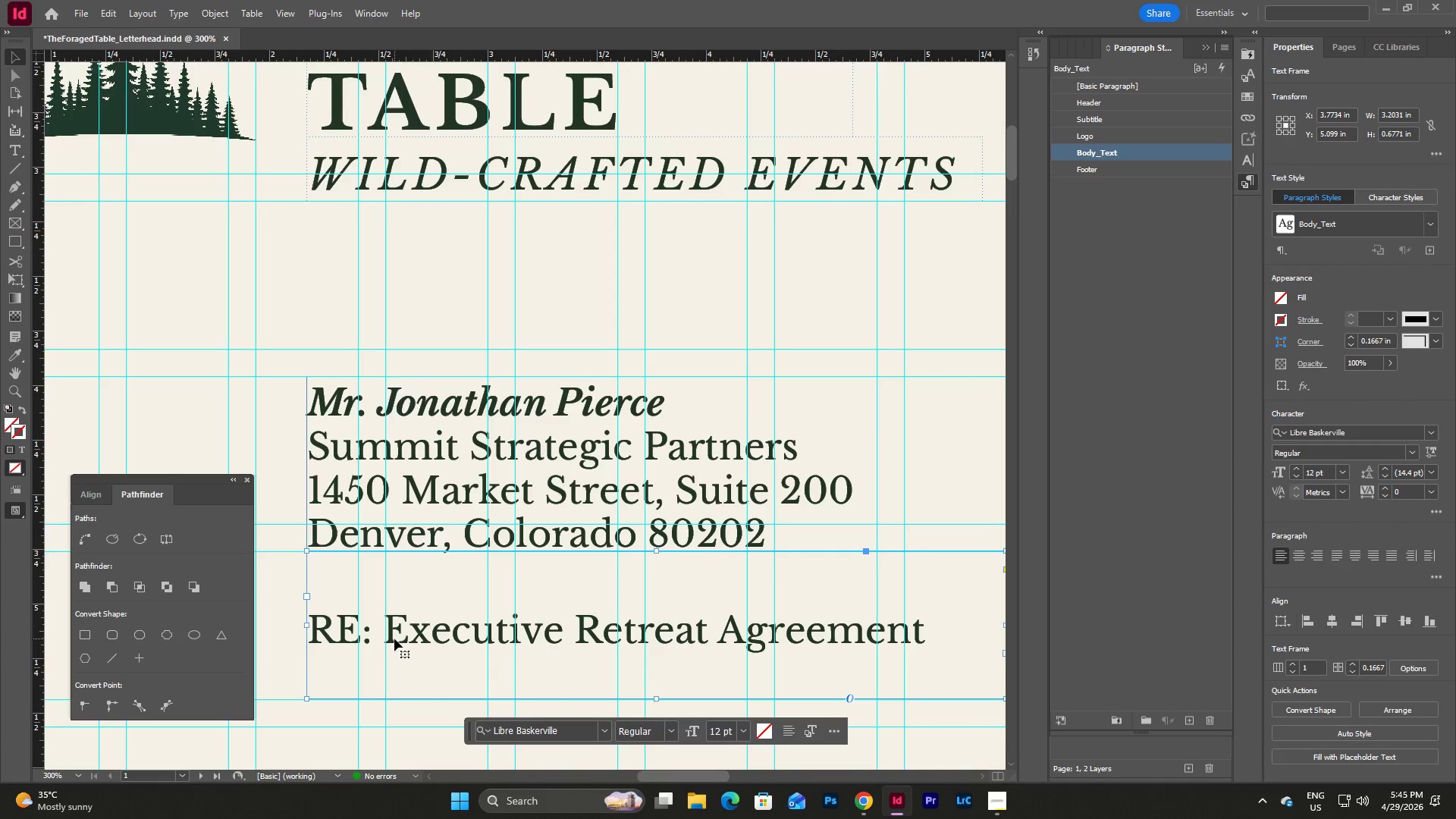 
double_click([368, 637])
 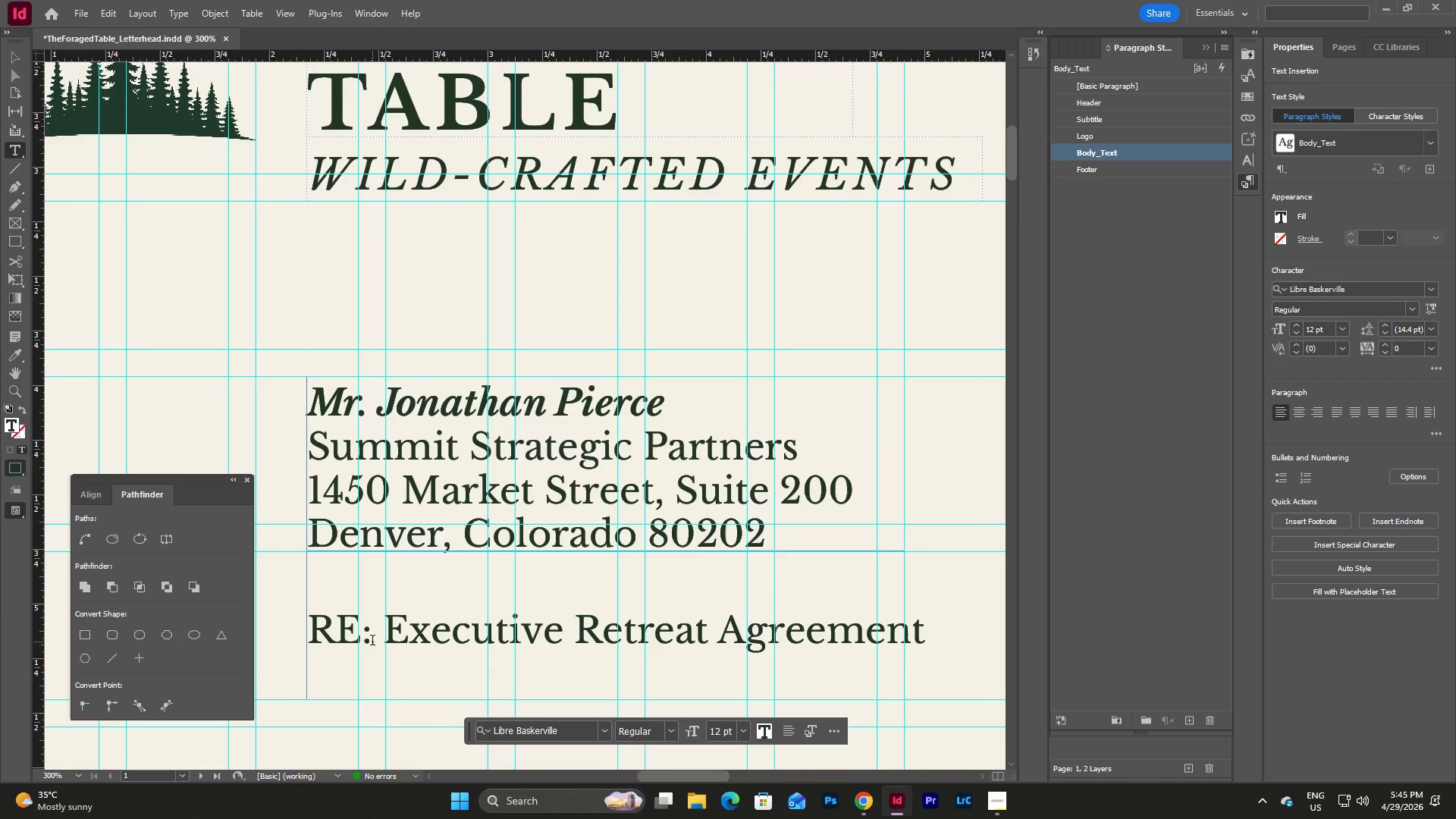 
left_click_drag(start_coordinate=[372, 642], to_coordinate=[306, 641])
 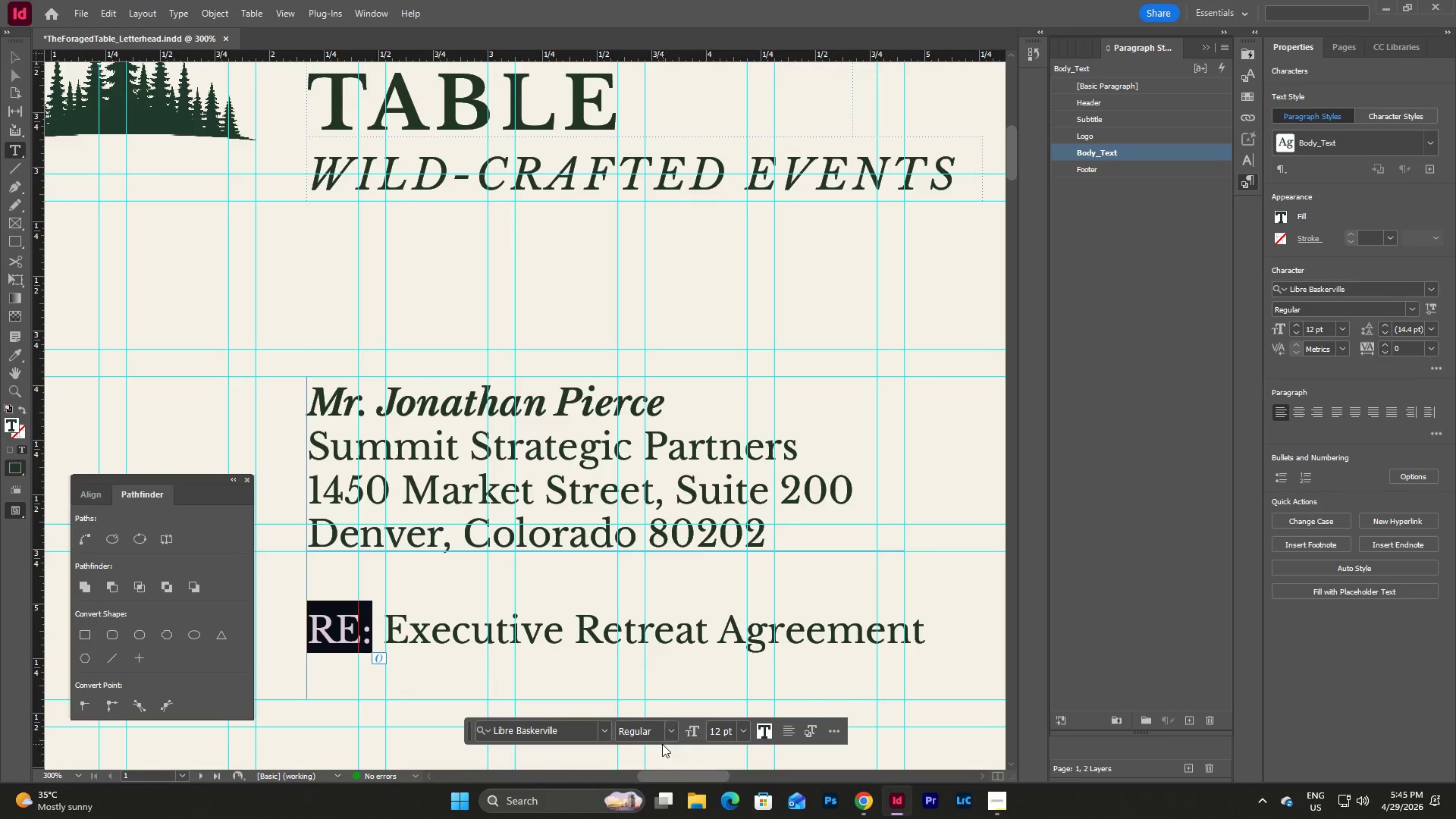 
left_click([667, 734])
 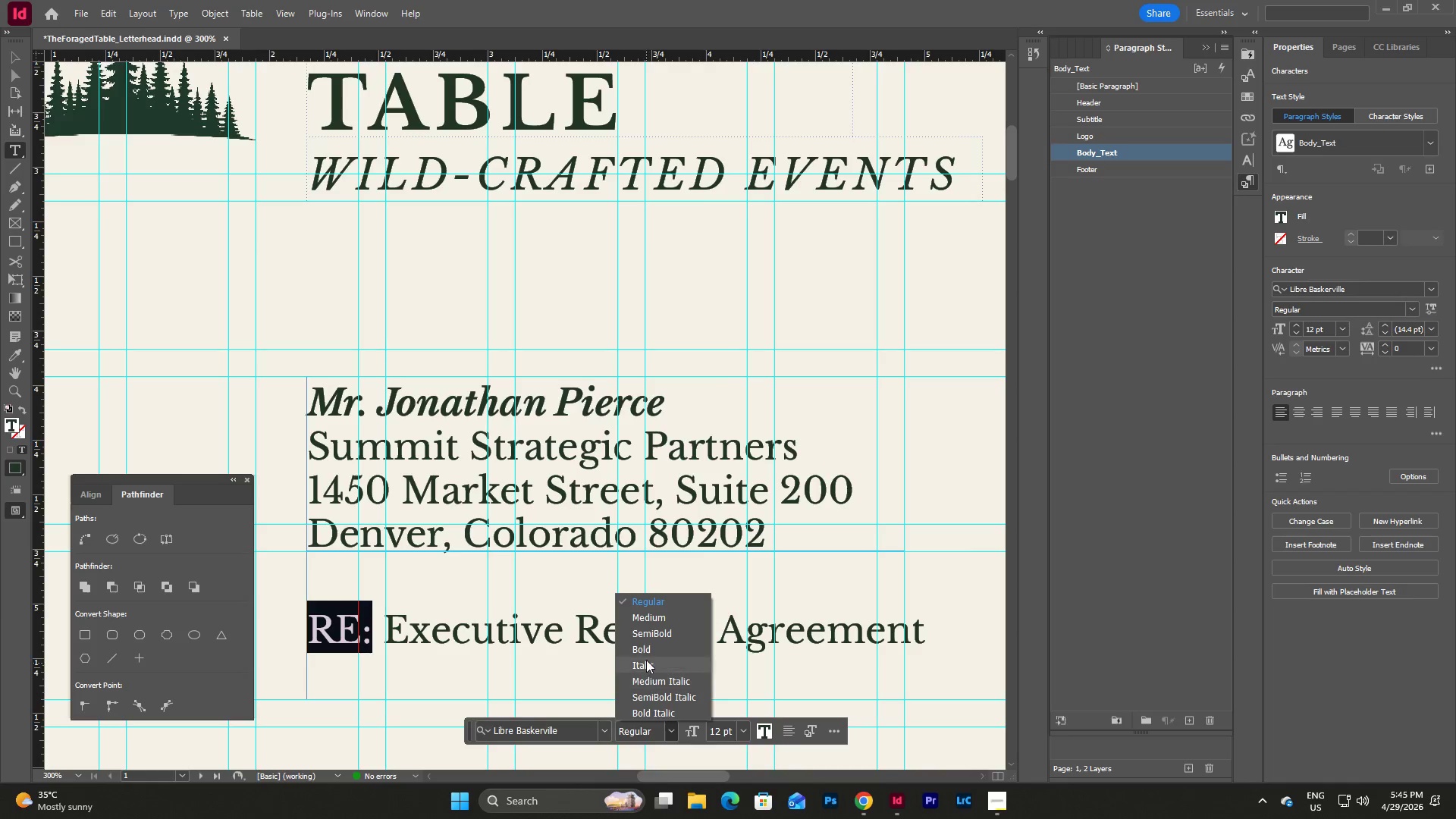 
left_click([646, 649])
 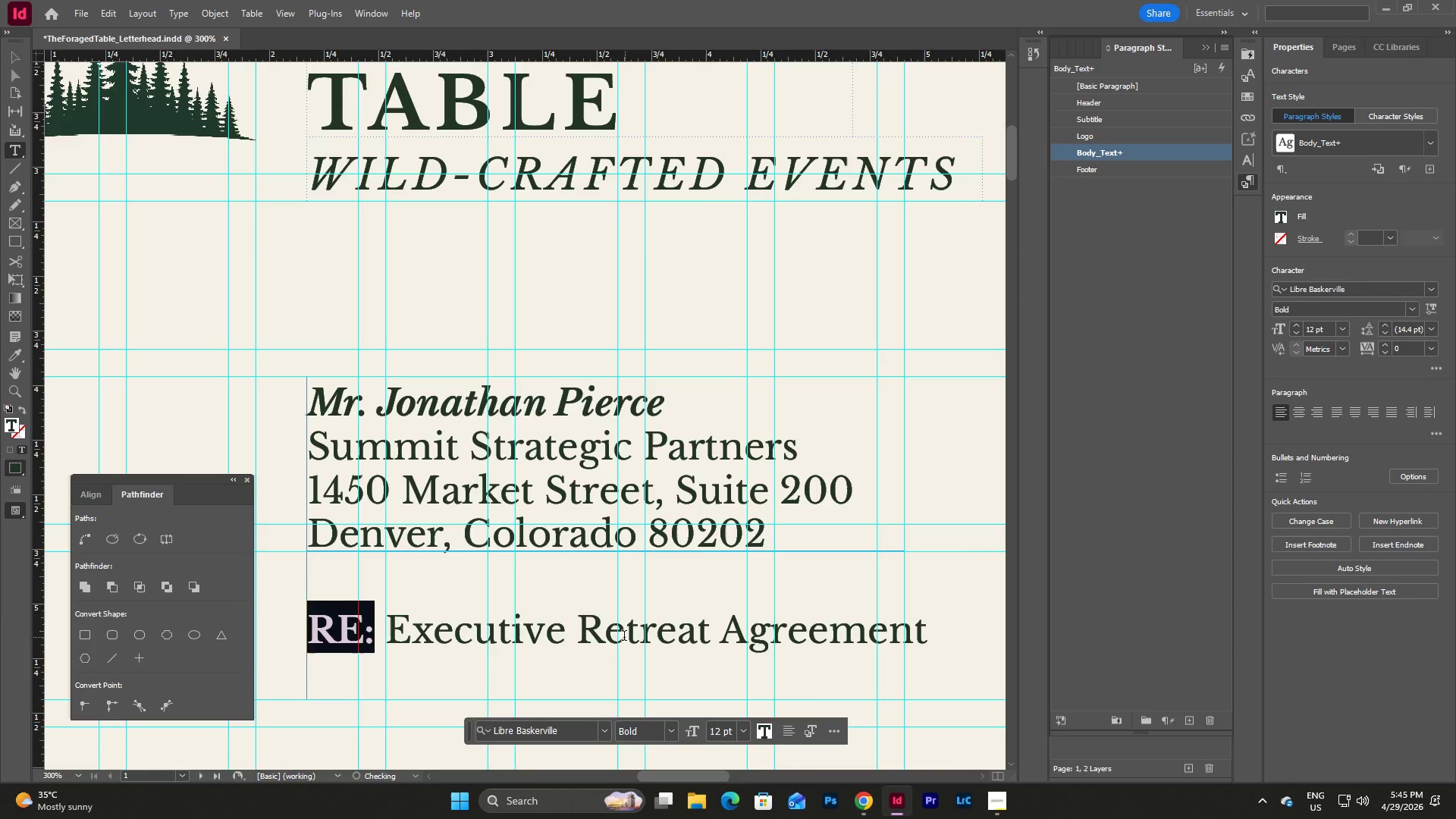 
key(Escape)
 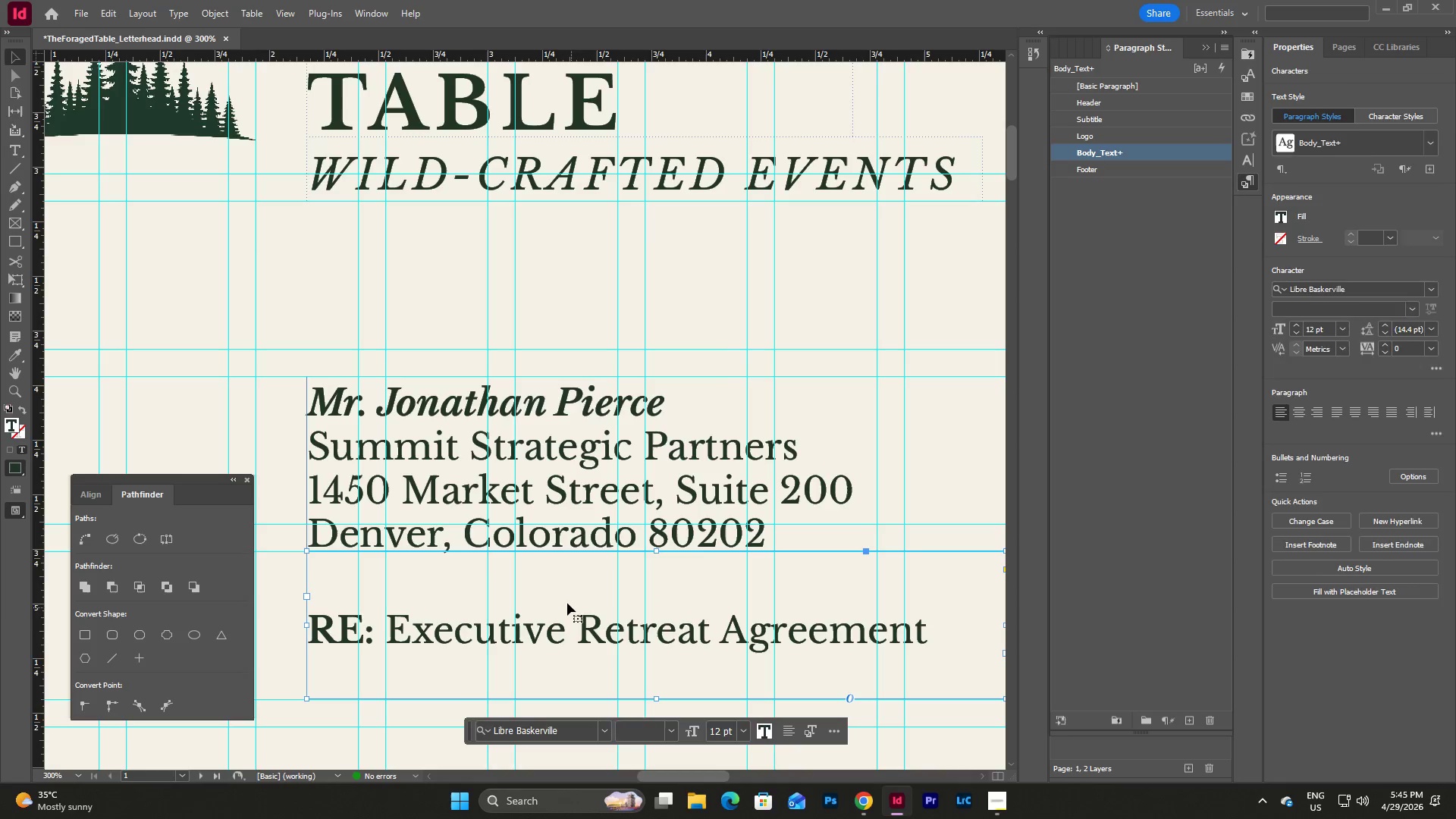 
key(Escape)
 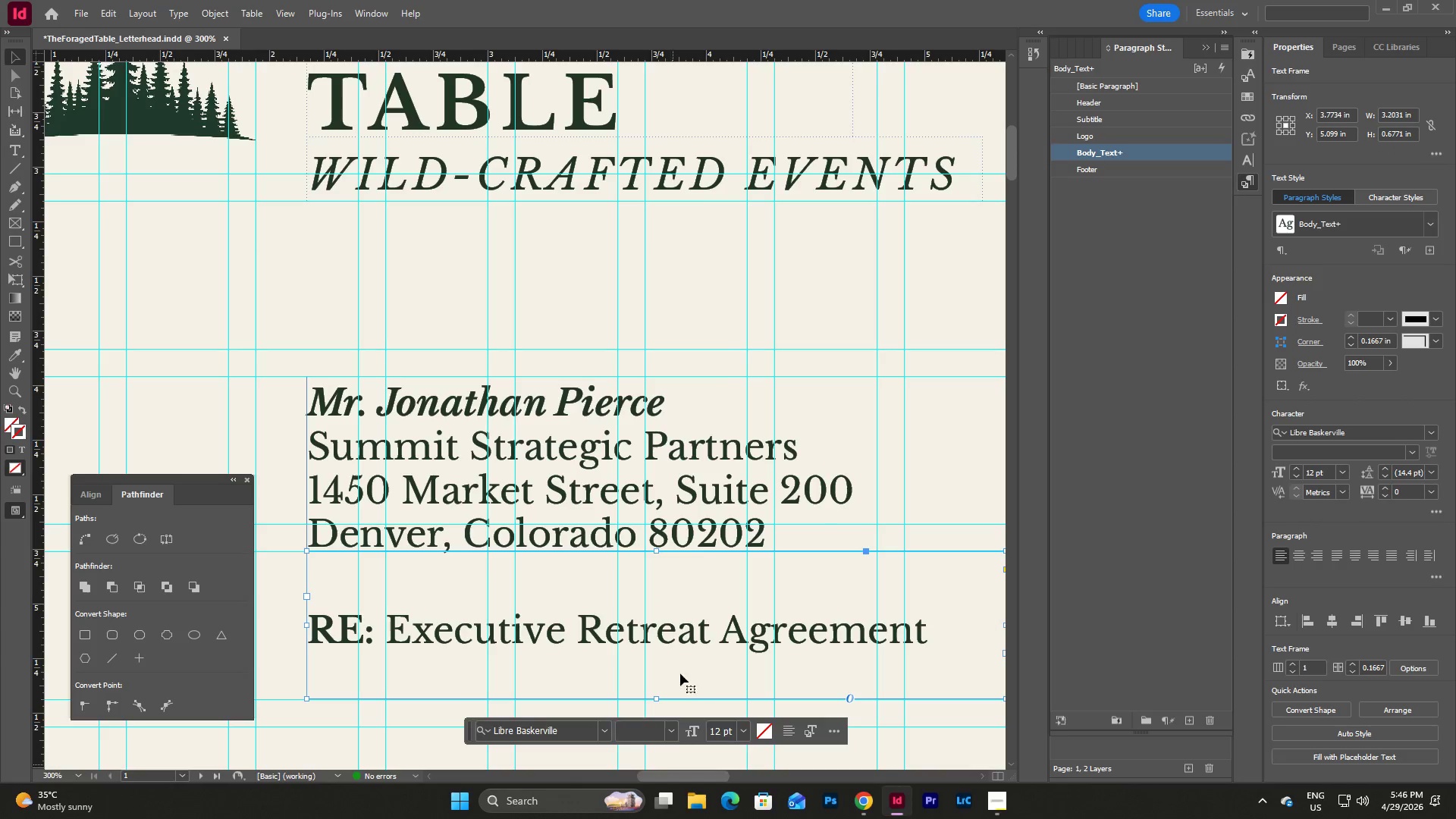 
left_click([678, 638])
 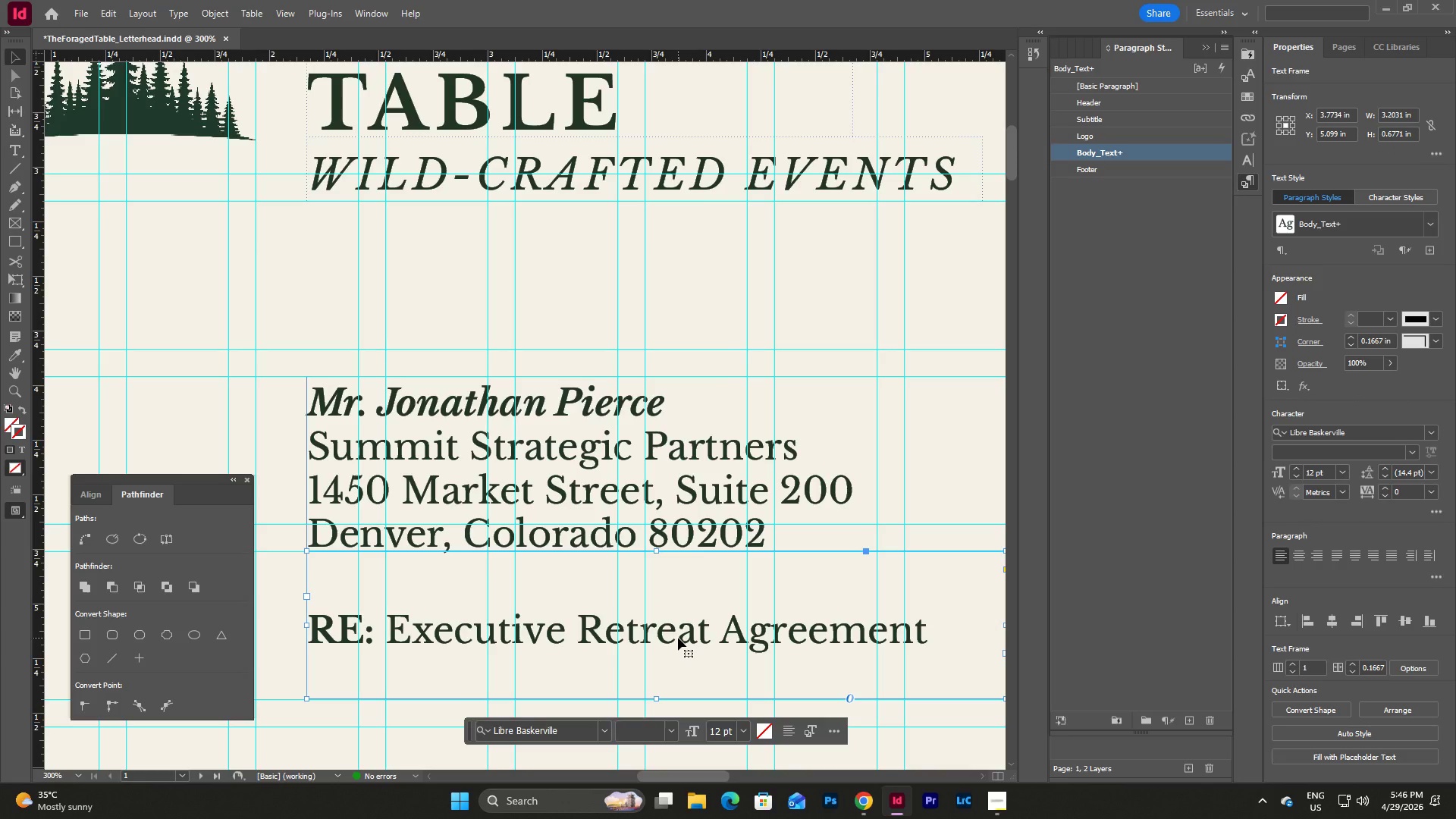 
key(Control+C)
 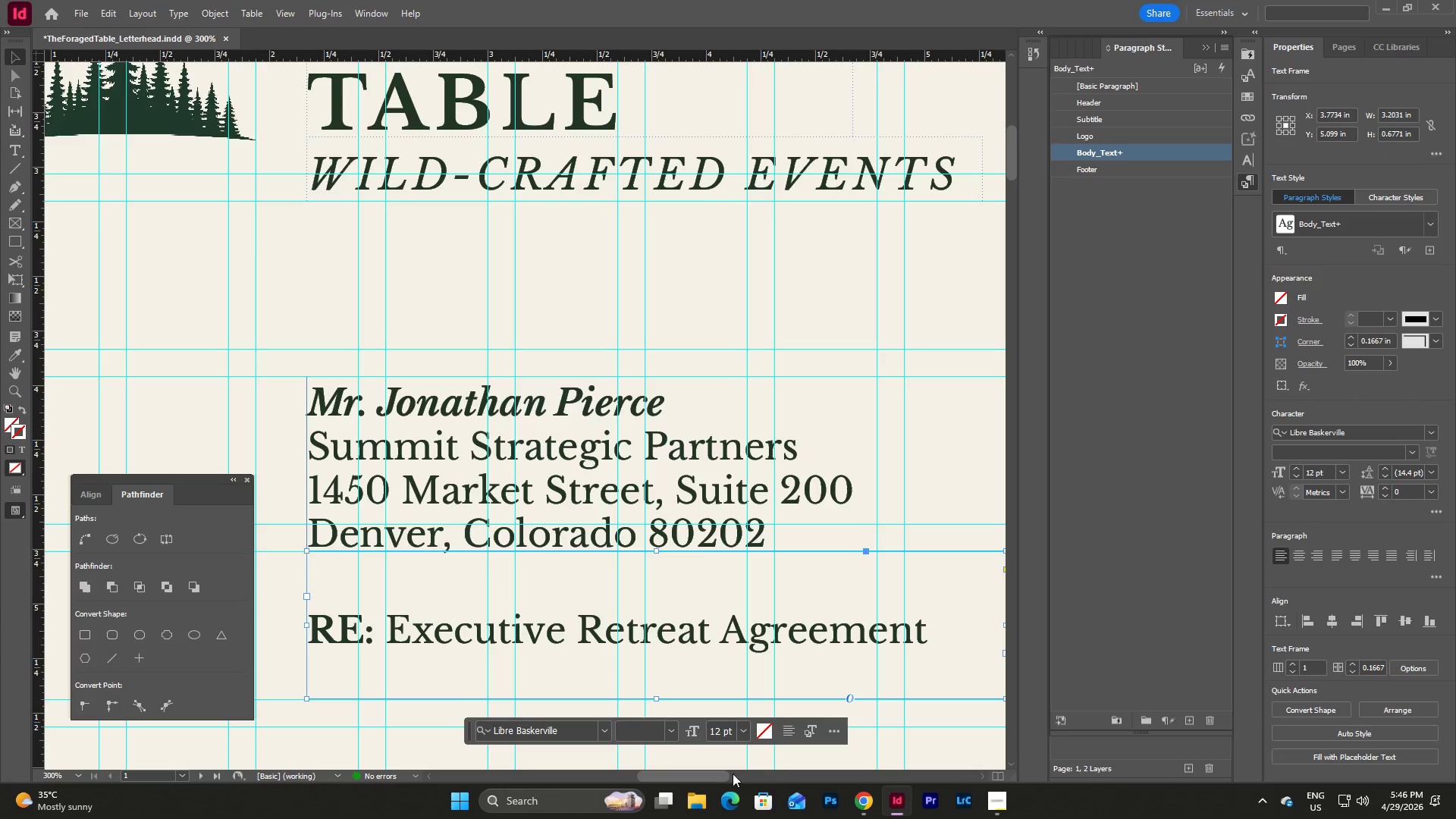 
left_click_drag(start_coordinate=[714, 774], to_coordinate=[785, 766])
 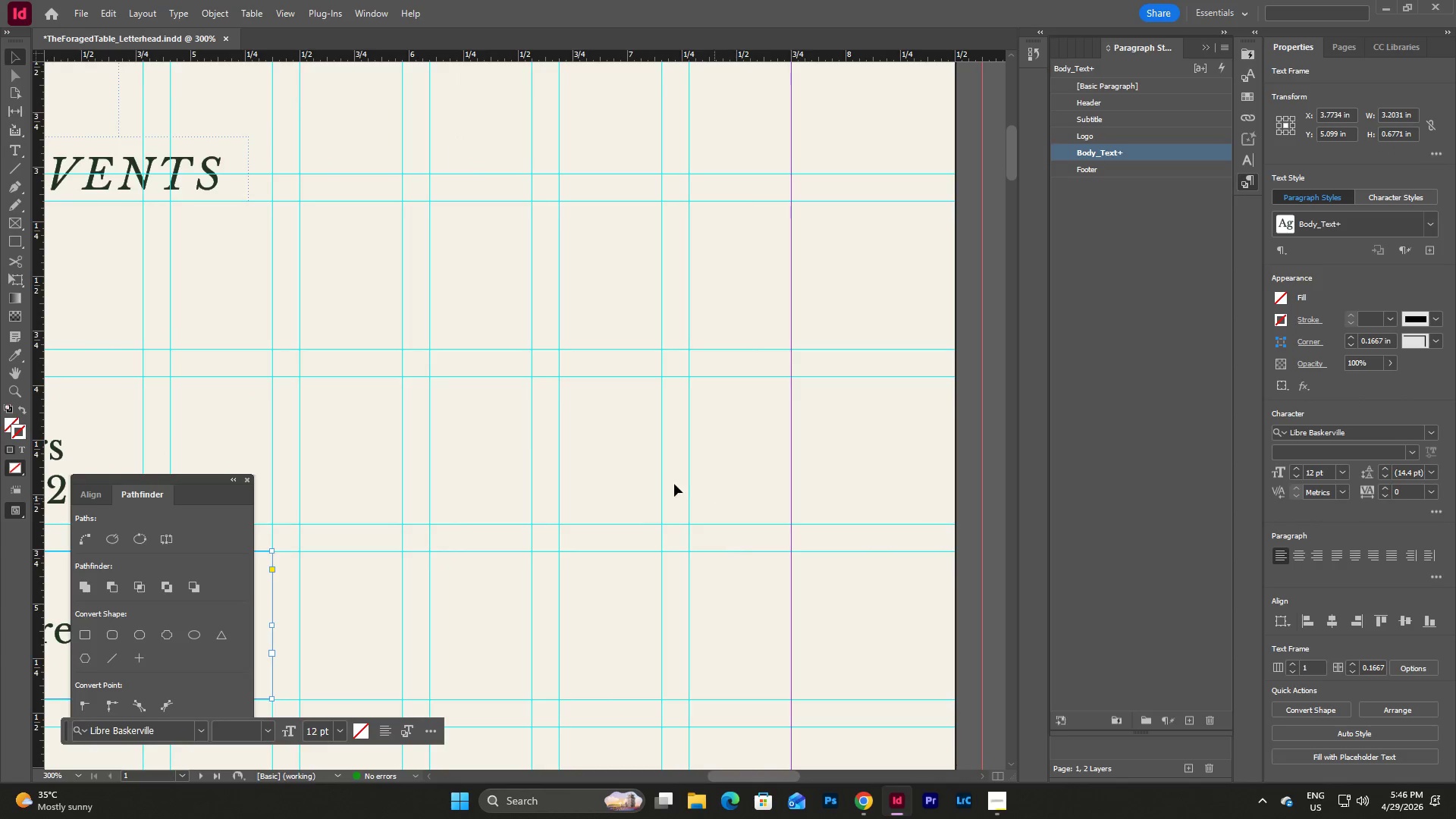 
left_click([610, 463])
 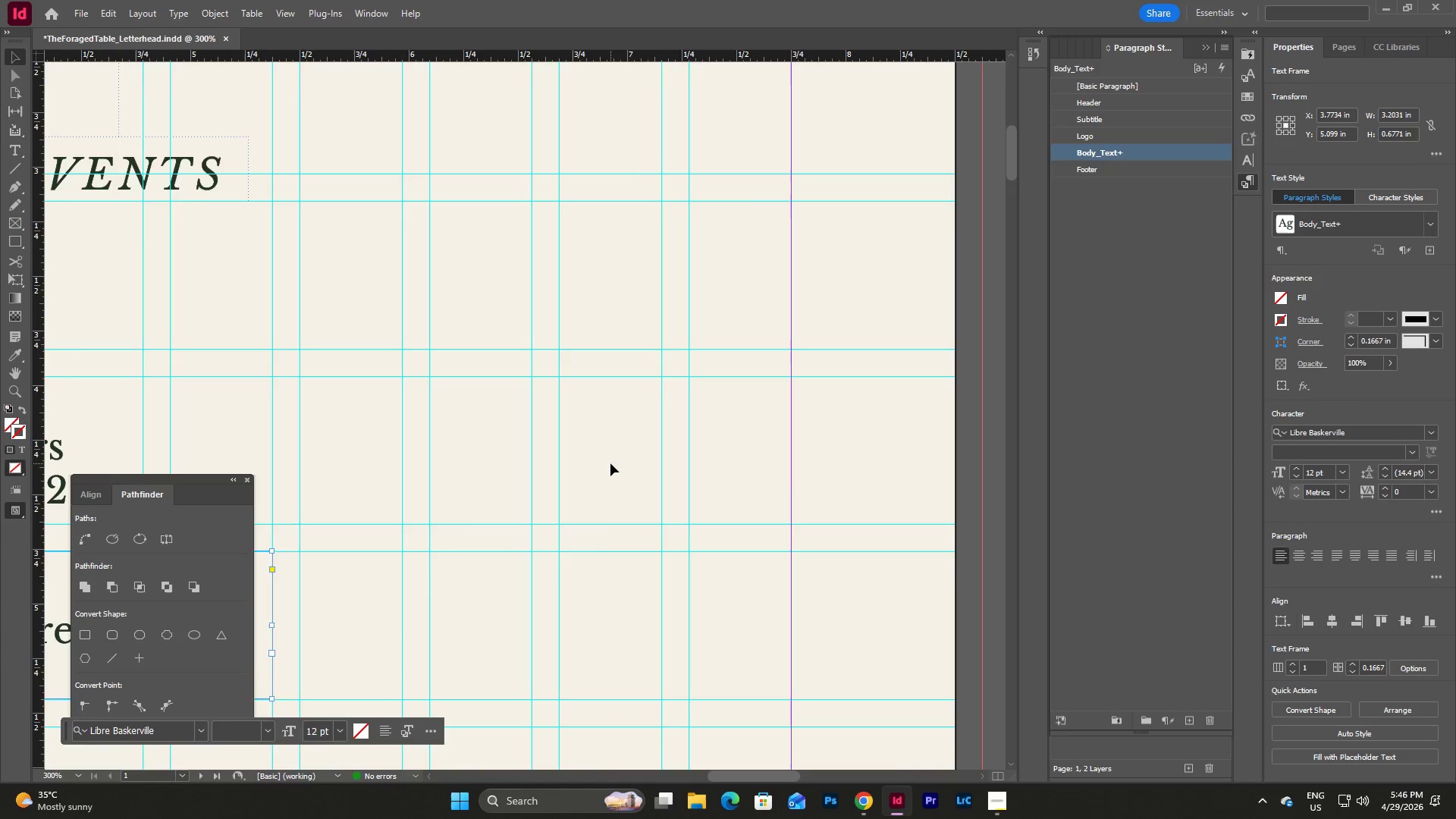 
key(Control+V)
 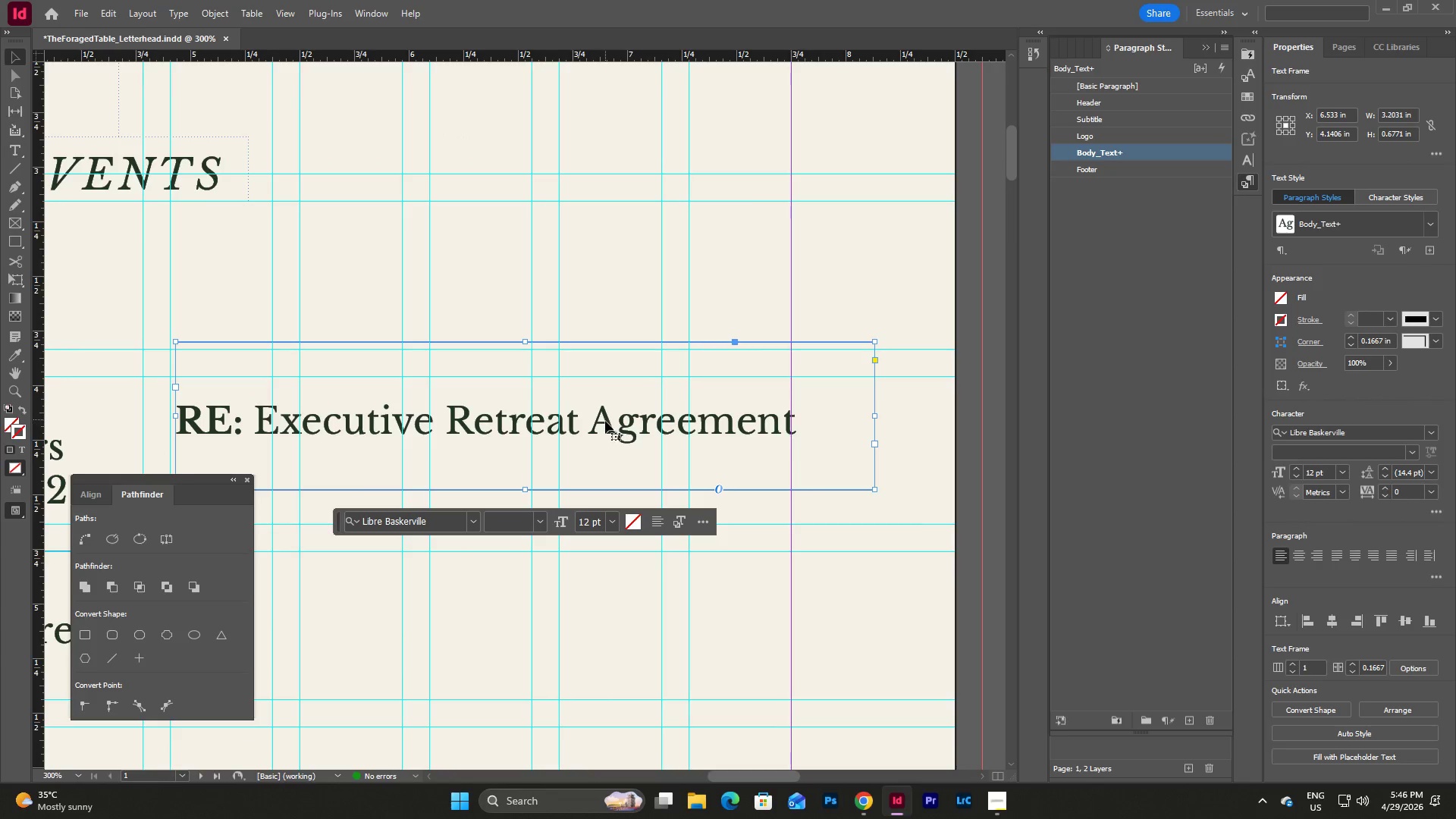 
left_click_drag(start_coordinate=[605, 425], to_coordinate=[592, 291])
 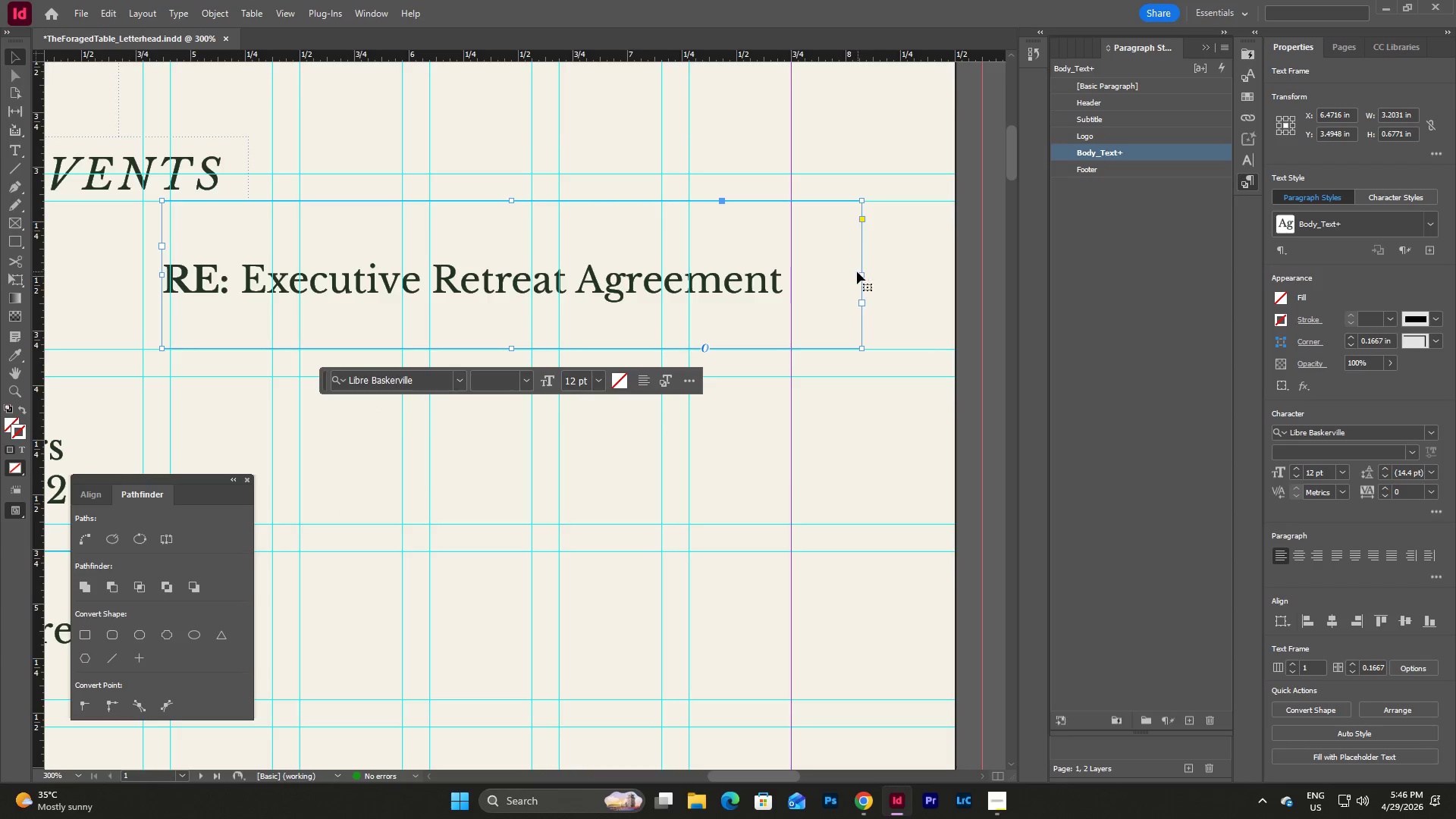 
left_click_drag(start_coordinate=[861, 275], to_coordinate=[789, 288])
 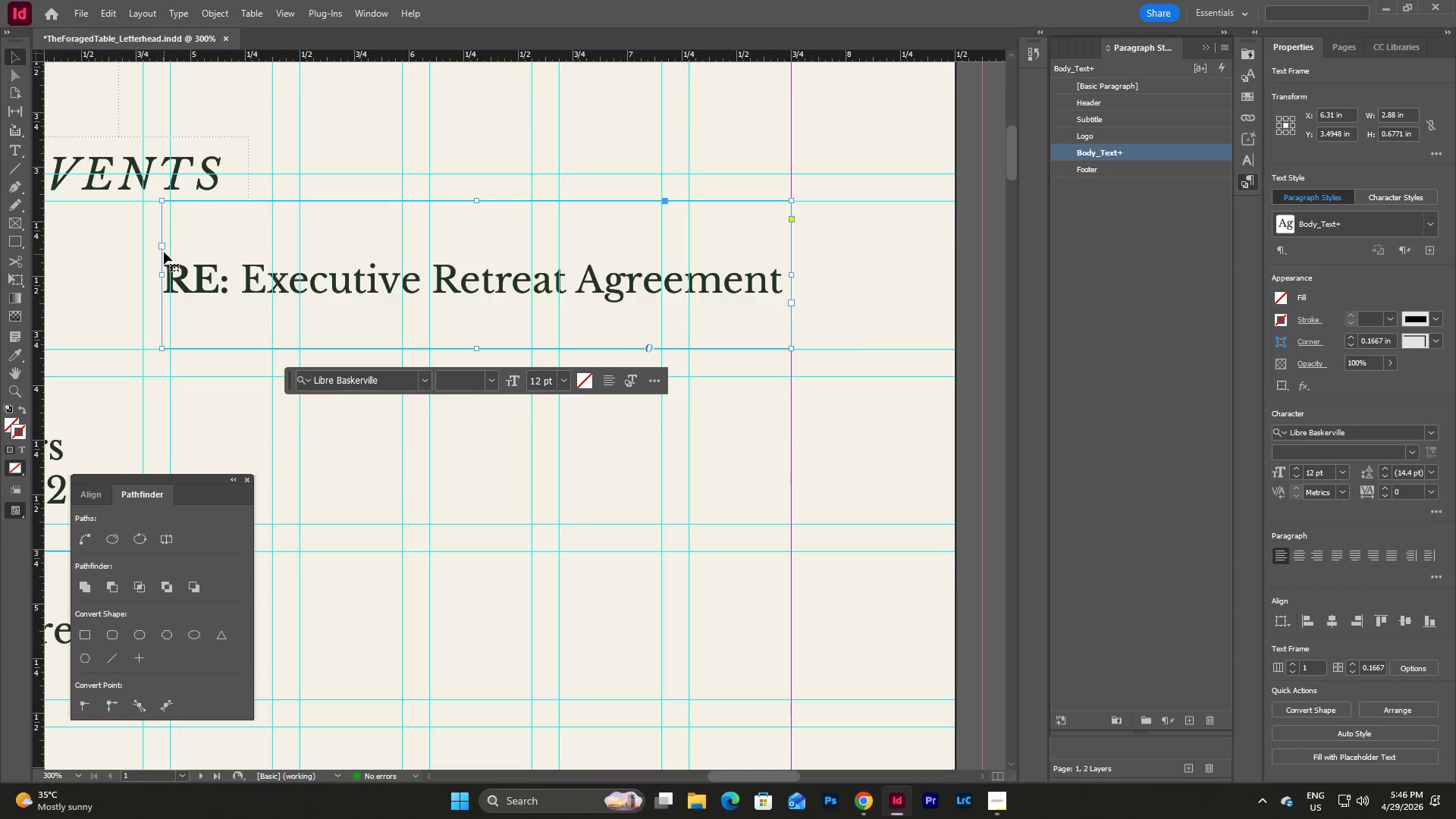 
left_click_drag(start_coordinate=[163, 246], to_coordinate=[346, 279])
 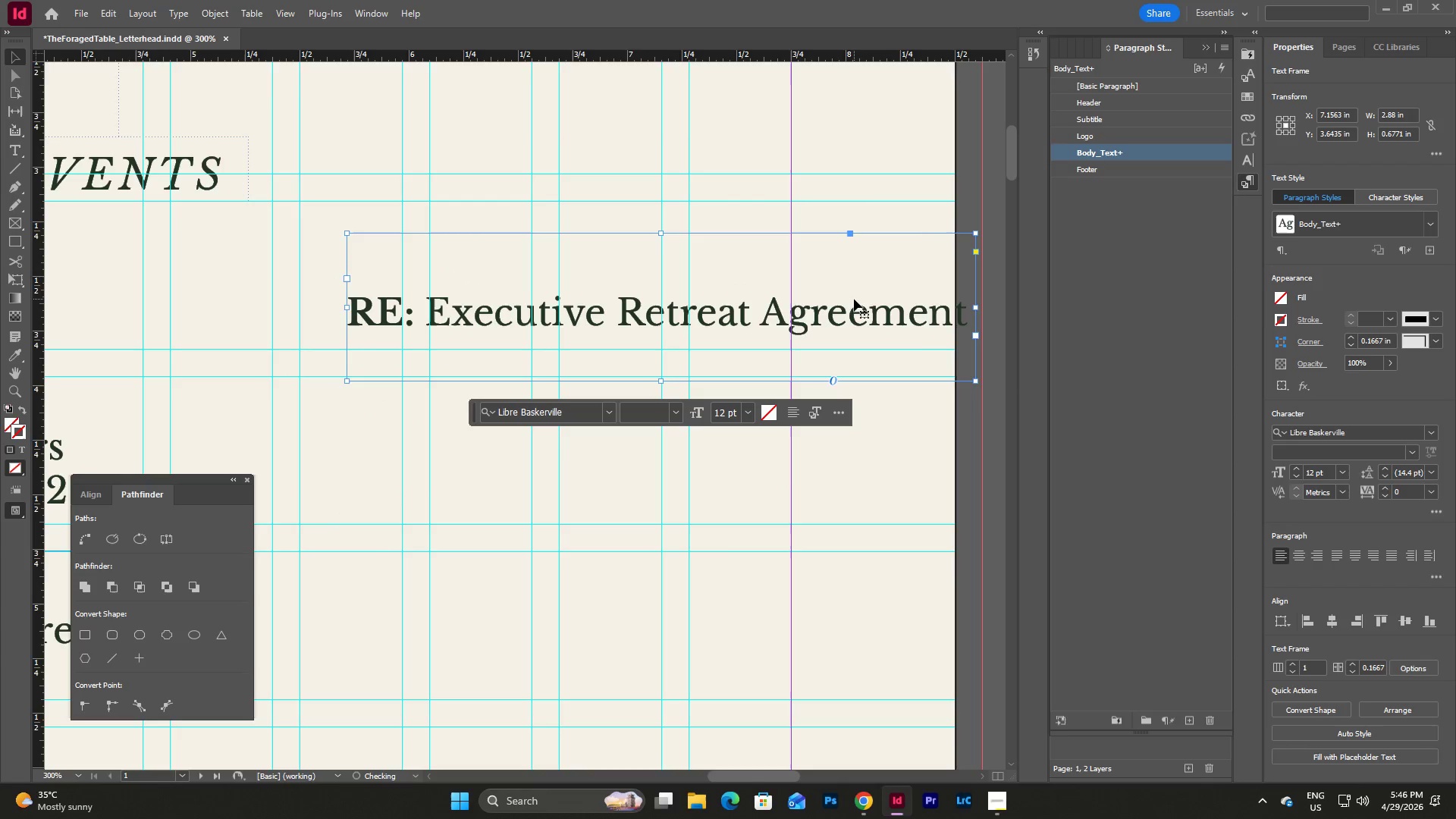 
left_click_drag(start_coordinate=[854, 299], to_coordinate=[661, 267])
 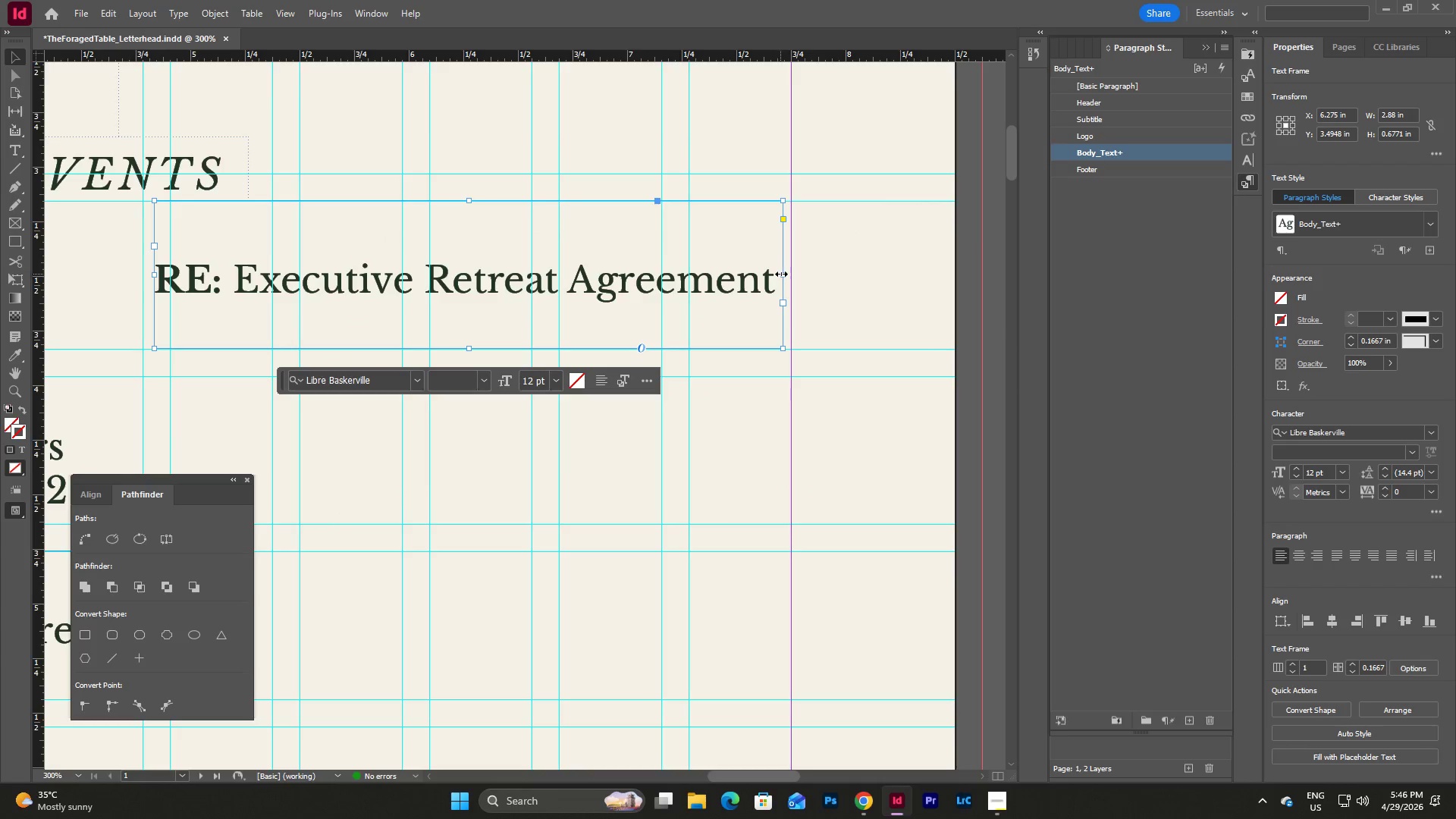 
left_click_drag(start_coordinate=[782, 274], to_coordinate=[792, 275])
 